 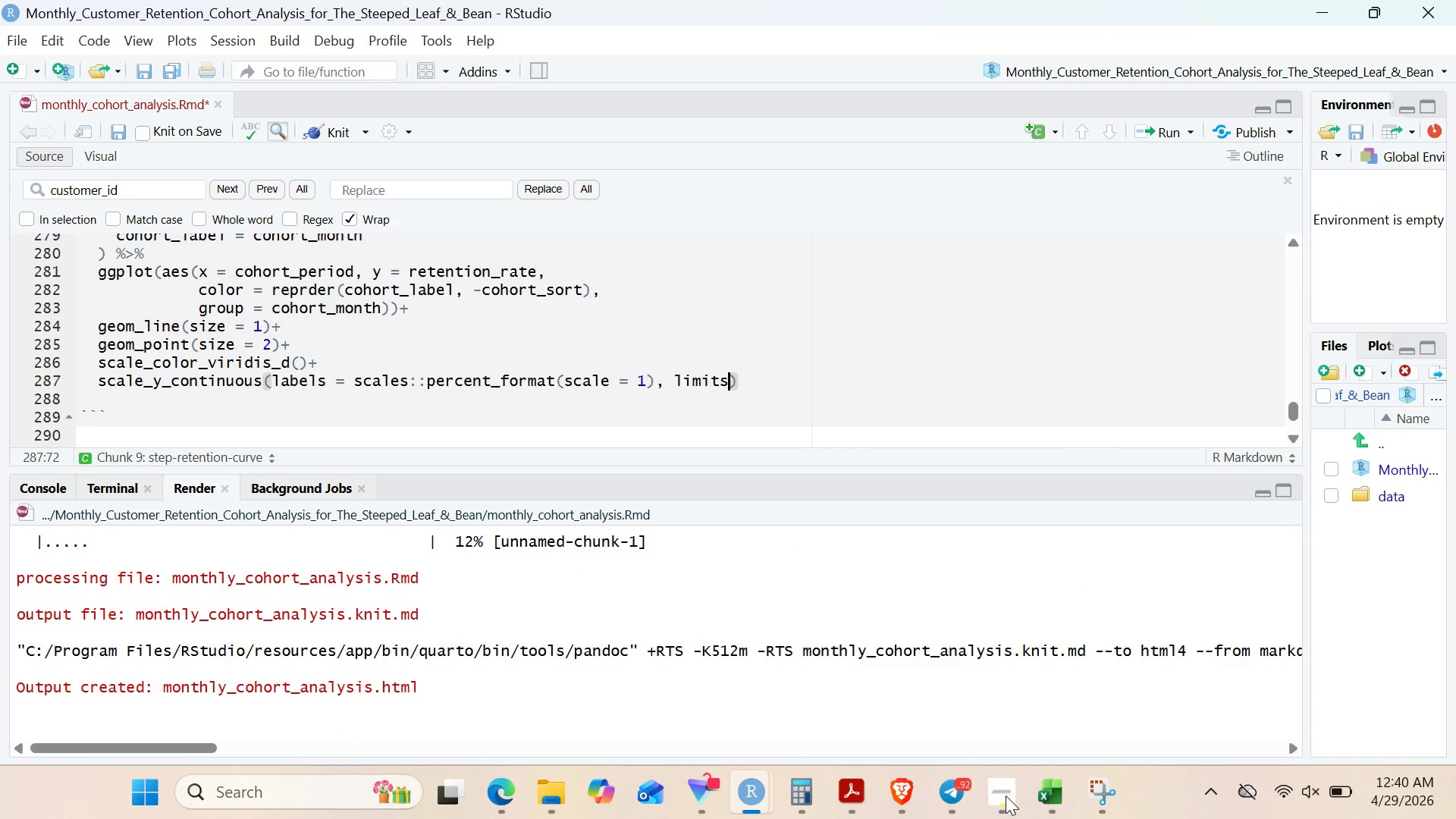 
hold_key(key=ShiftRight, duration=0.95)
 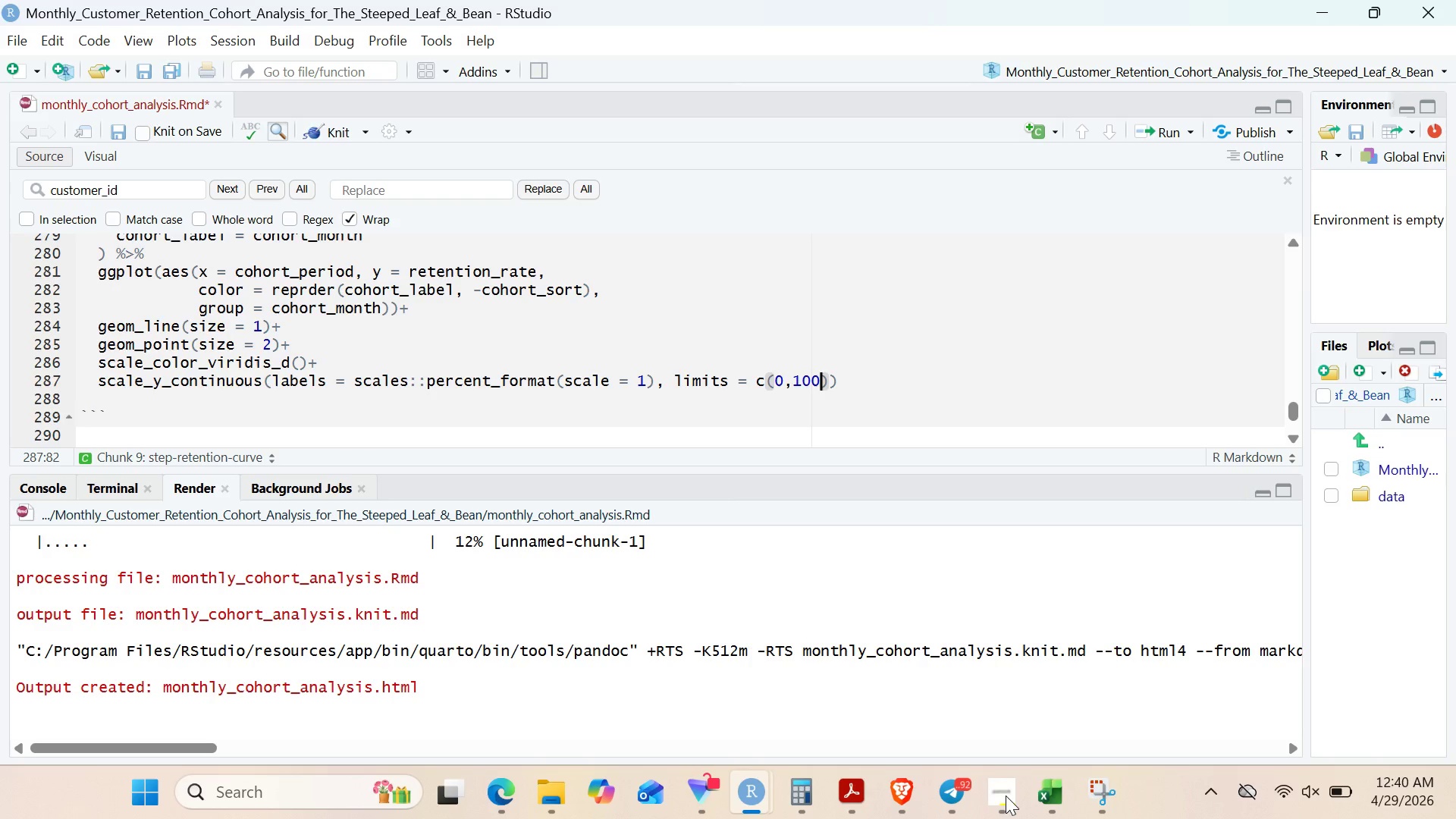 
key(ArrowRight)
 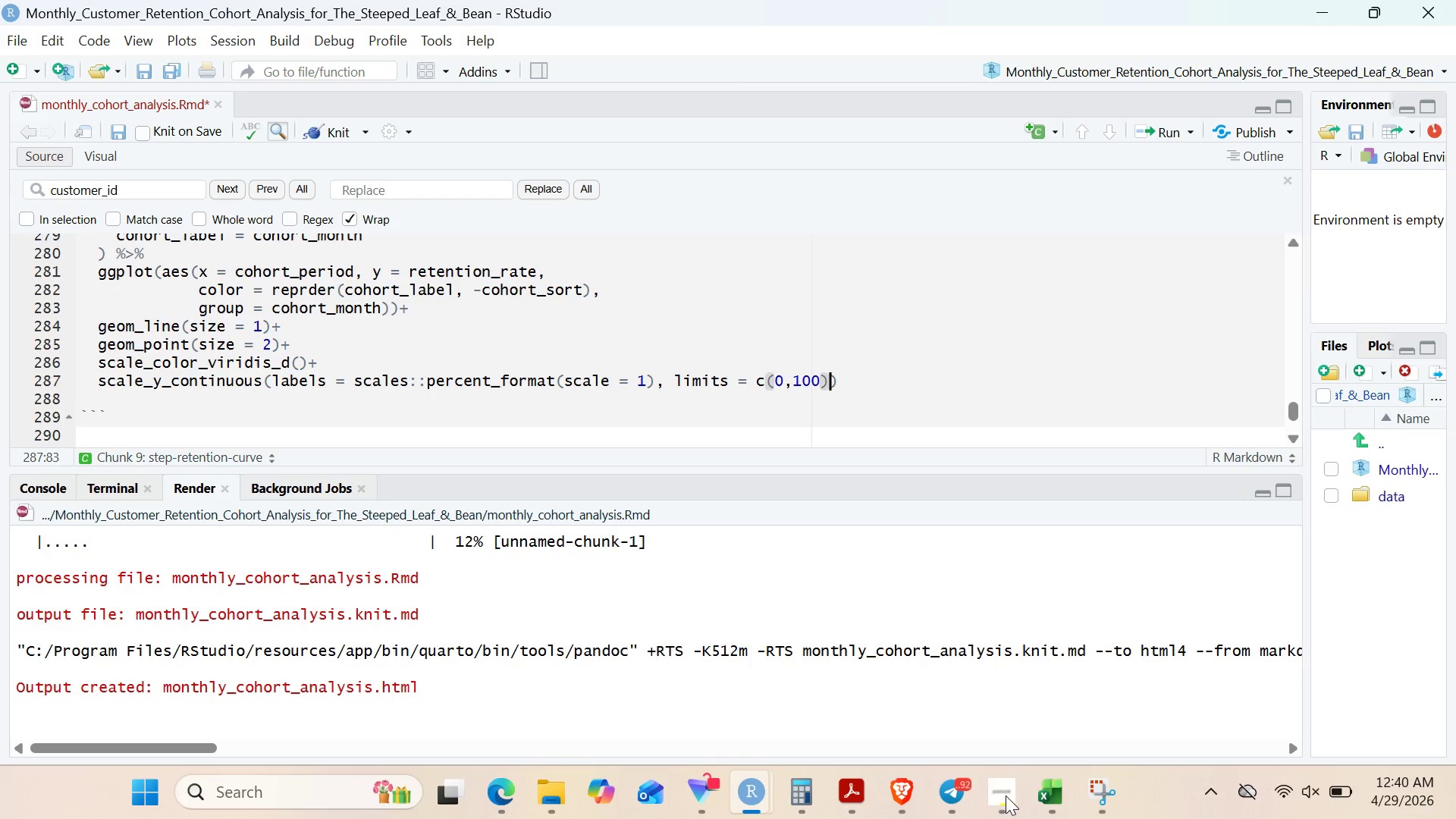 
key(ArrowRight)
 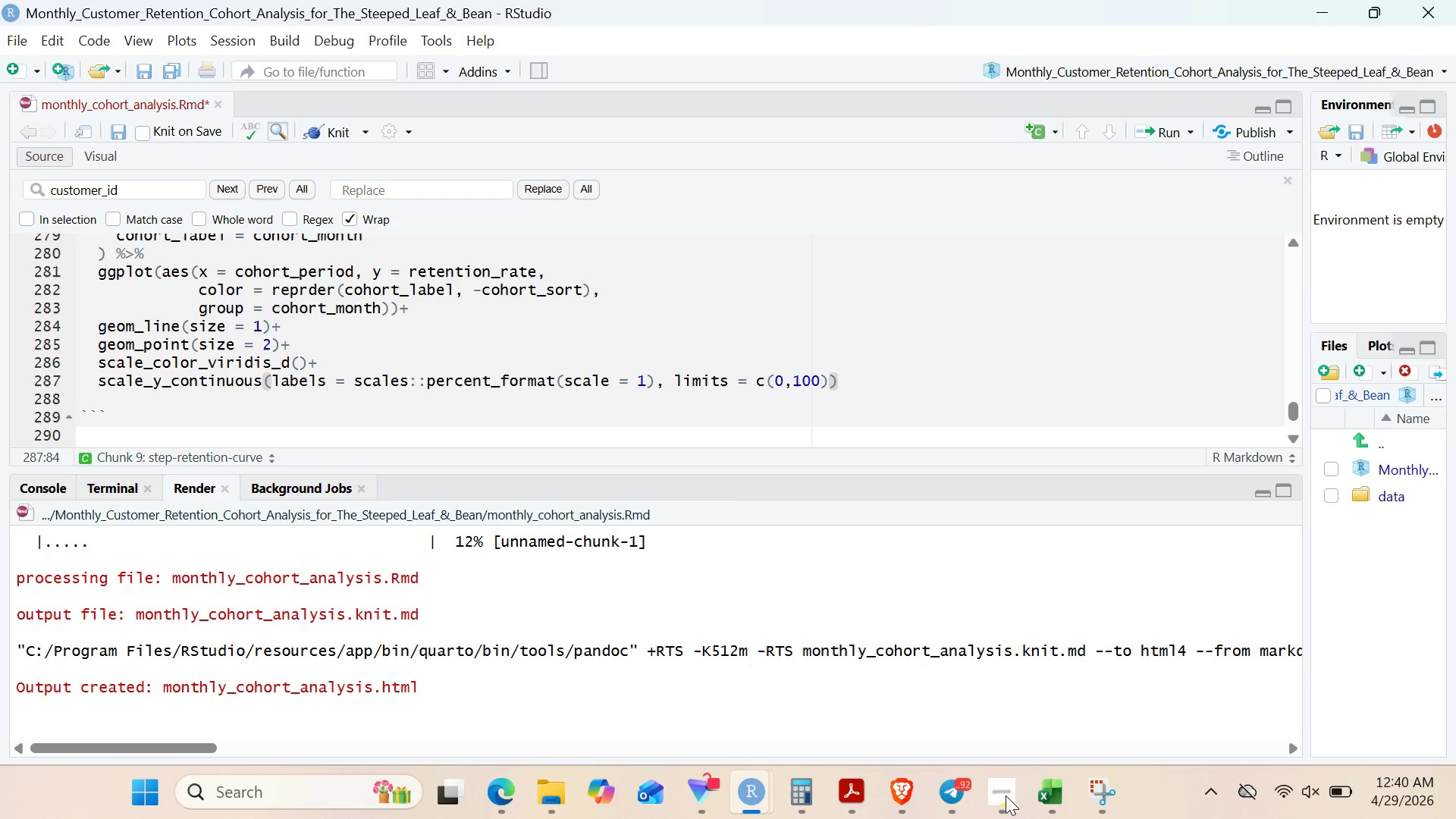 
key(Space)
 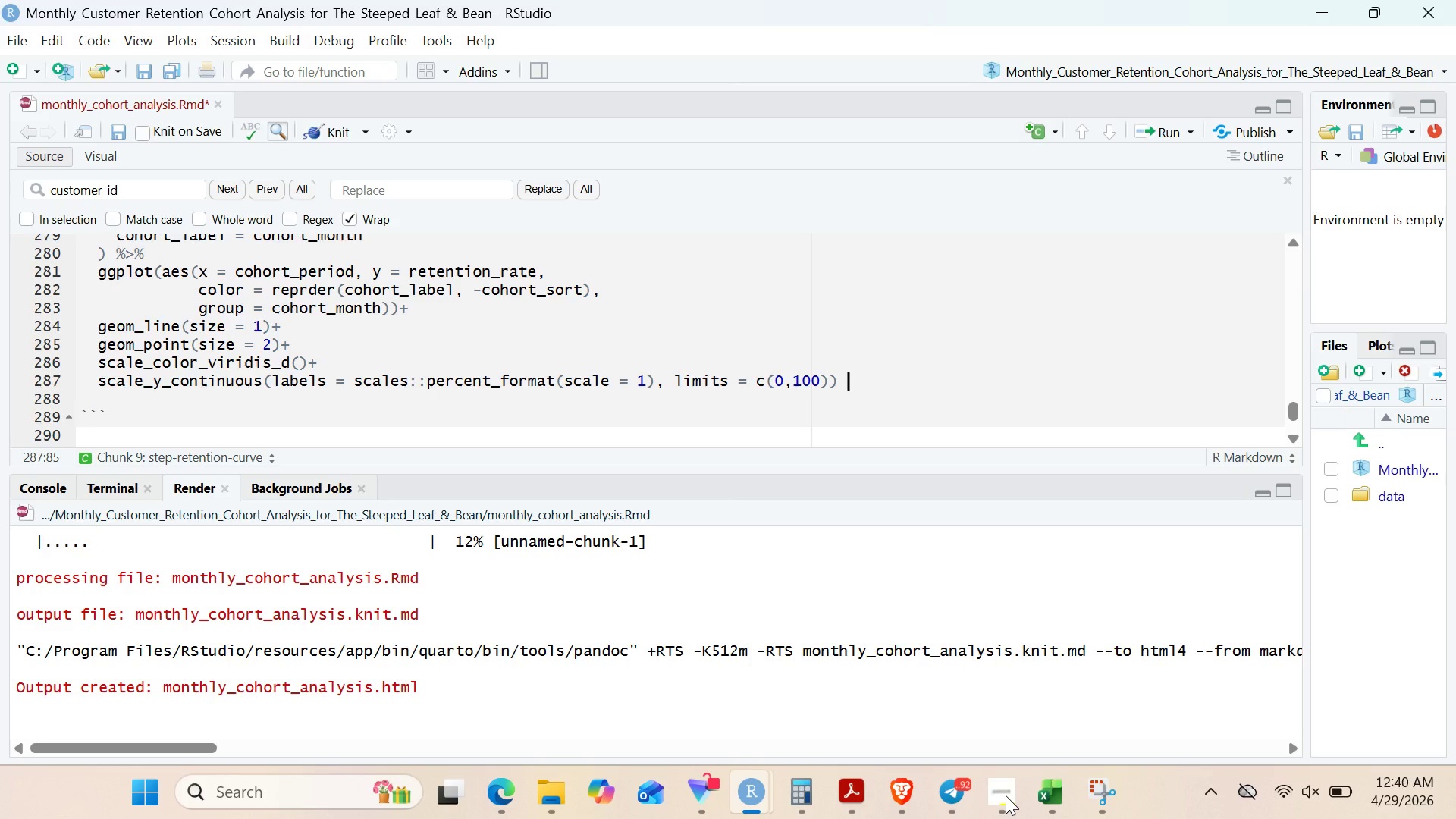 
key(Shift+Equal)
 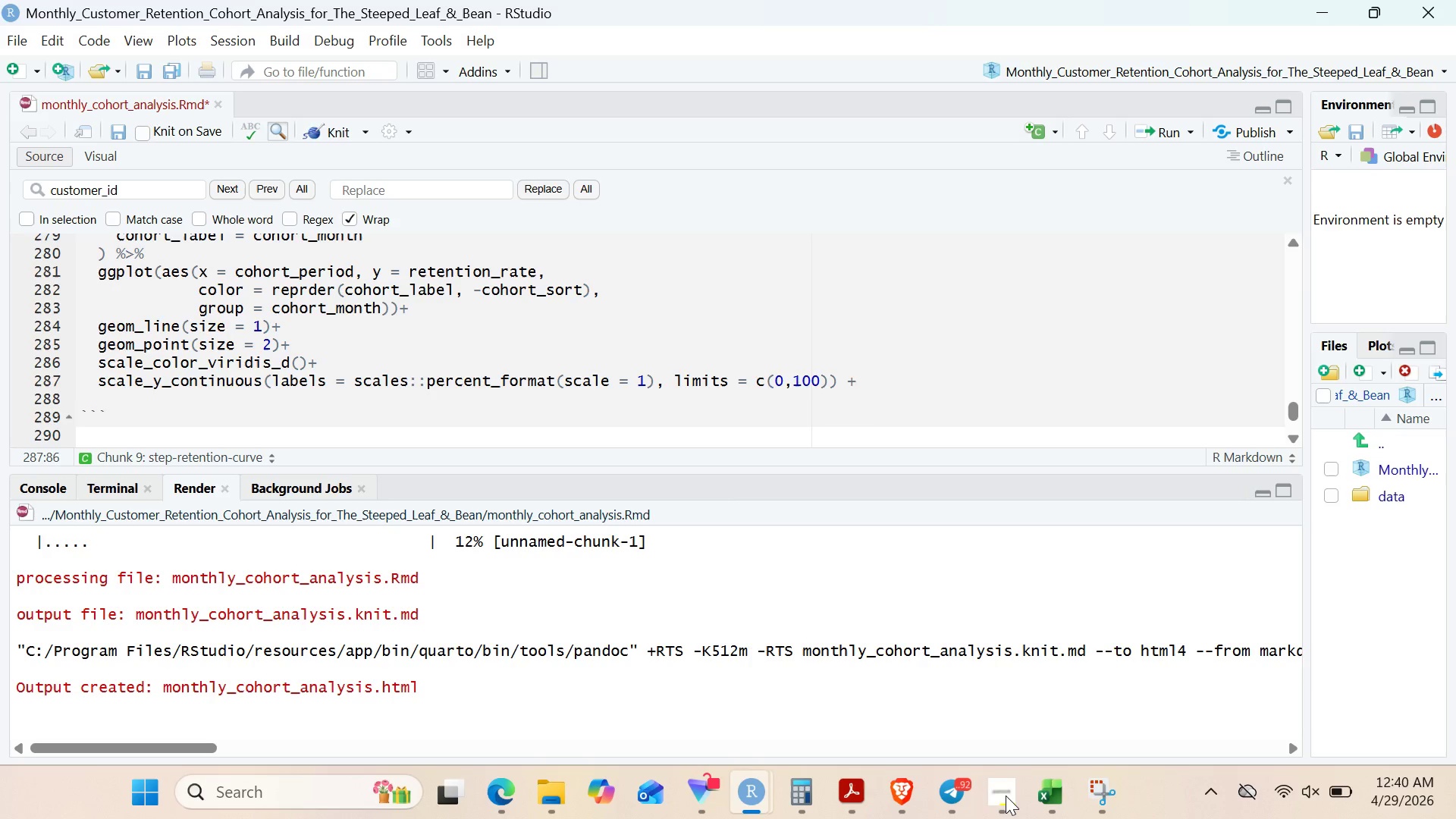 
key(Enter)
 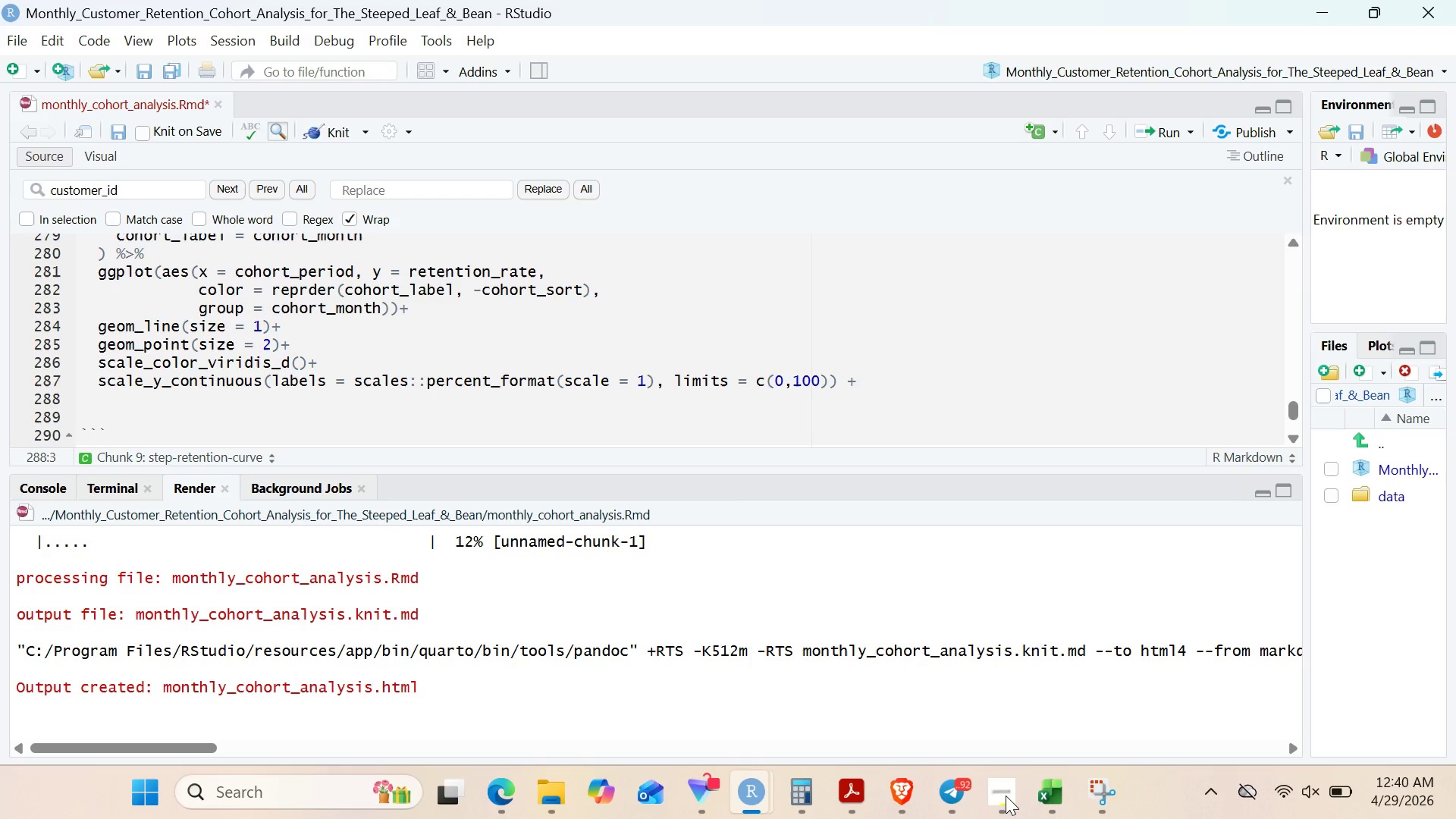 
type(labs)
 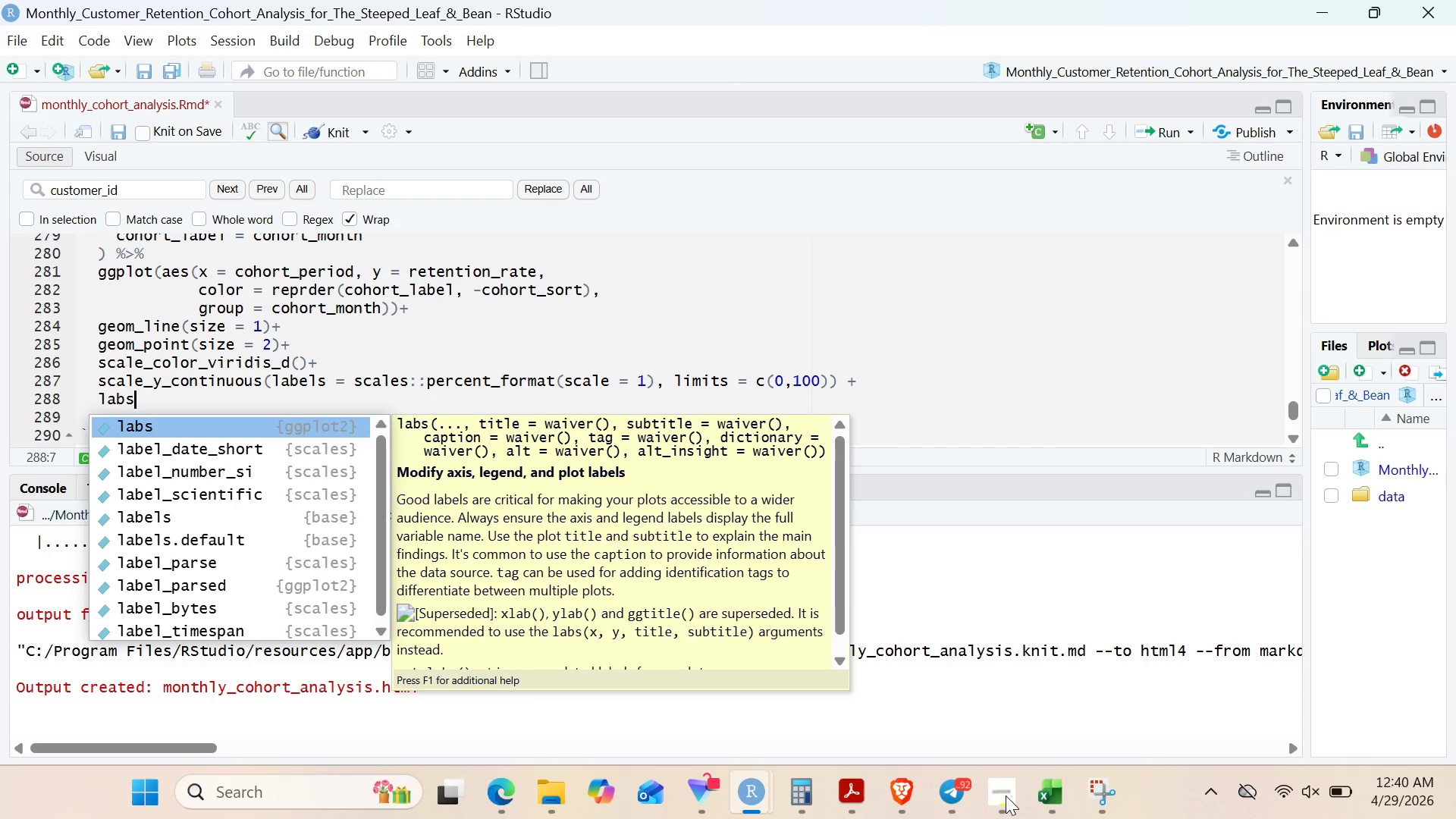 
key(Enter)
 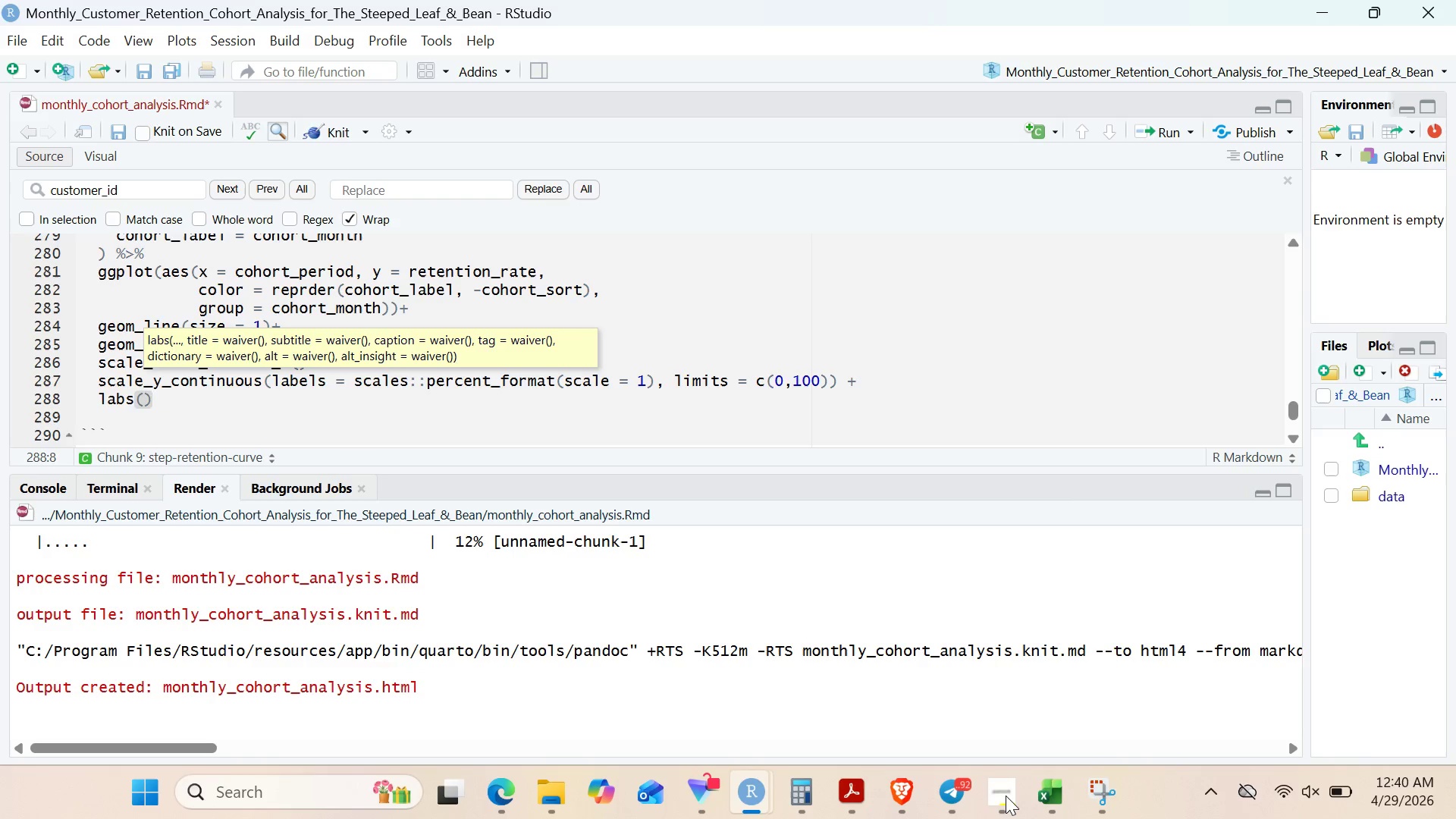 
key(Enter)
 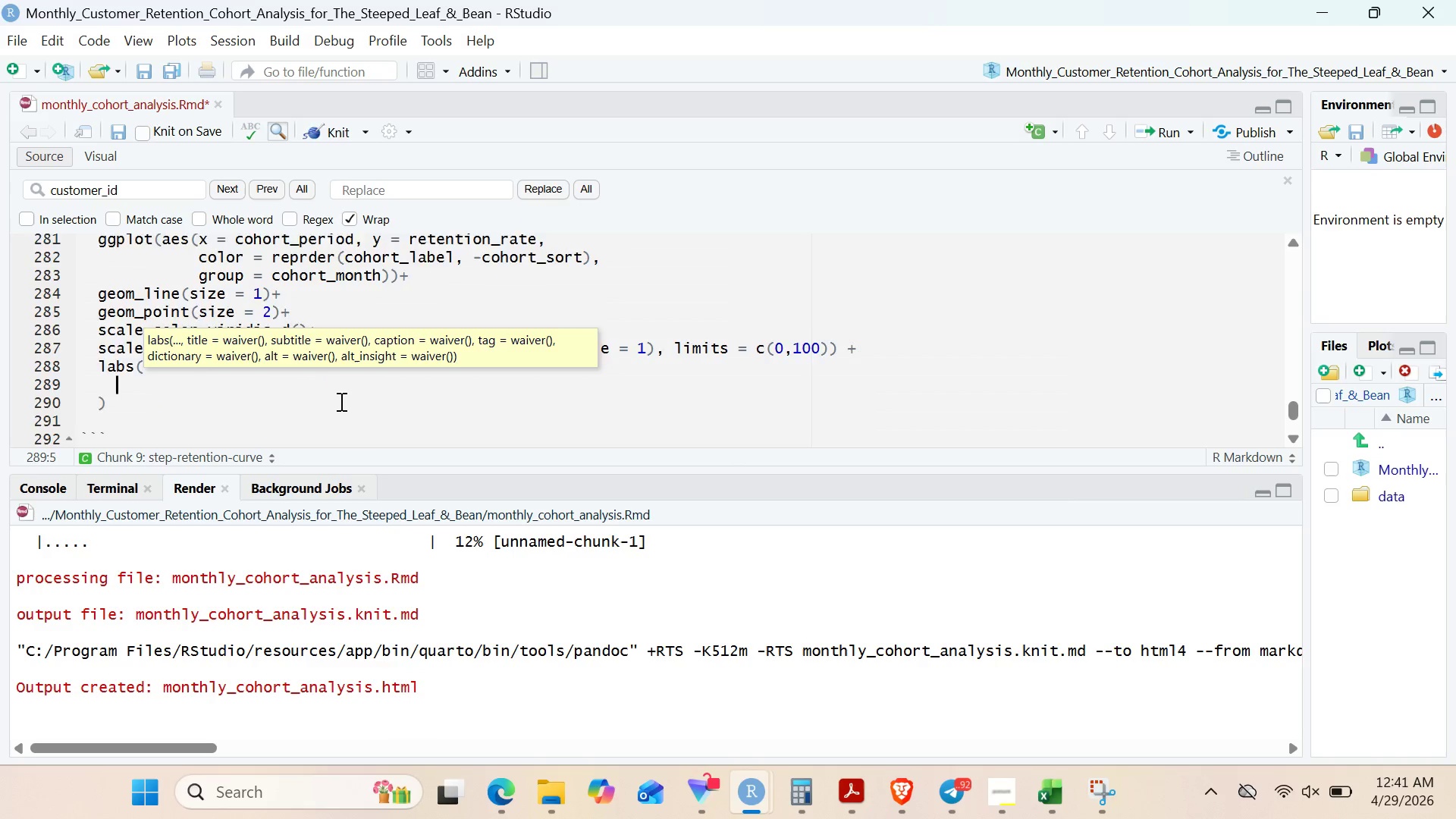 
wait(10.61)
 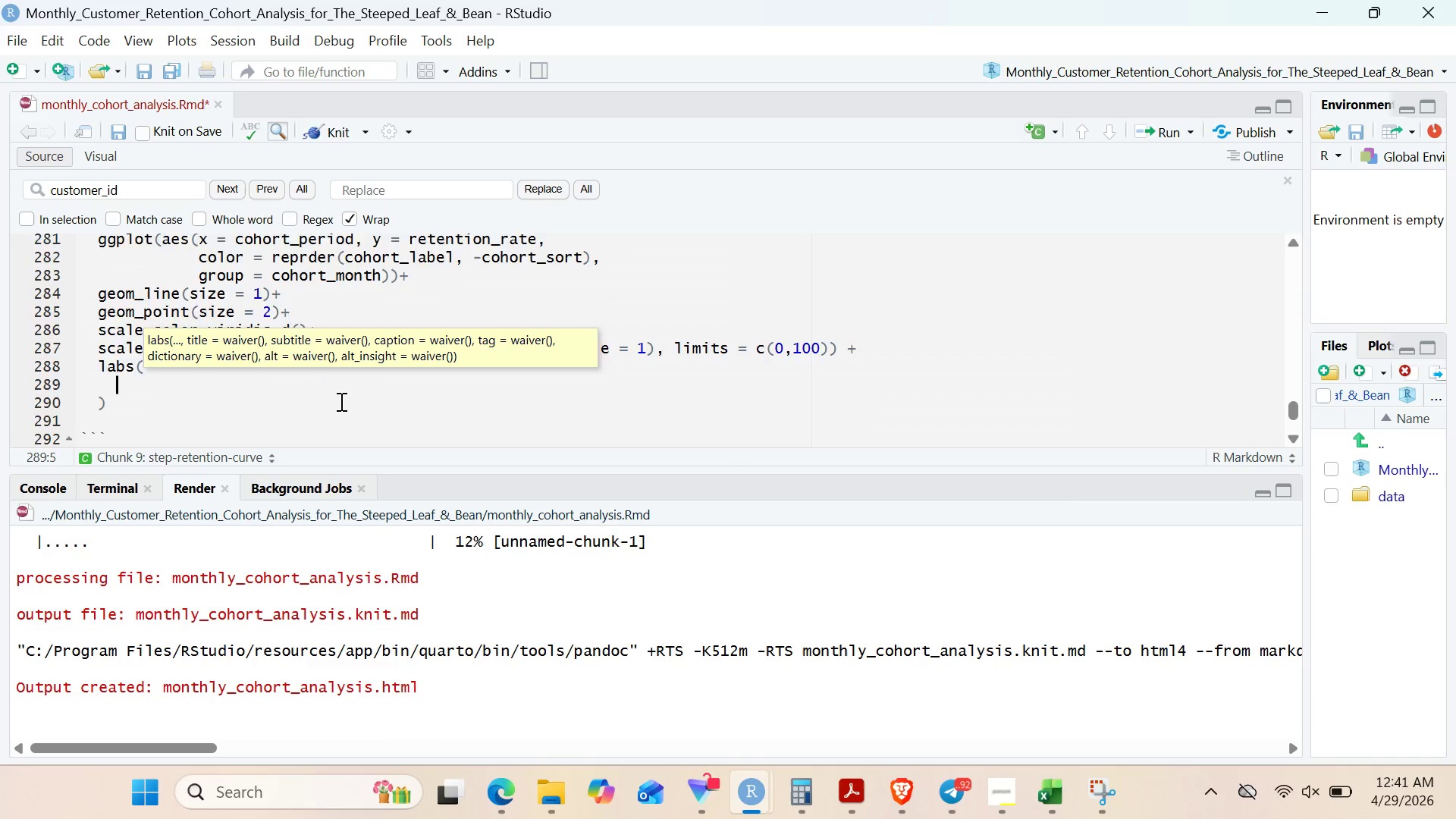 
type(title)
 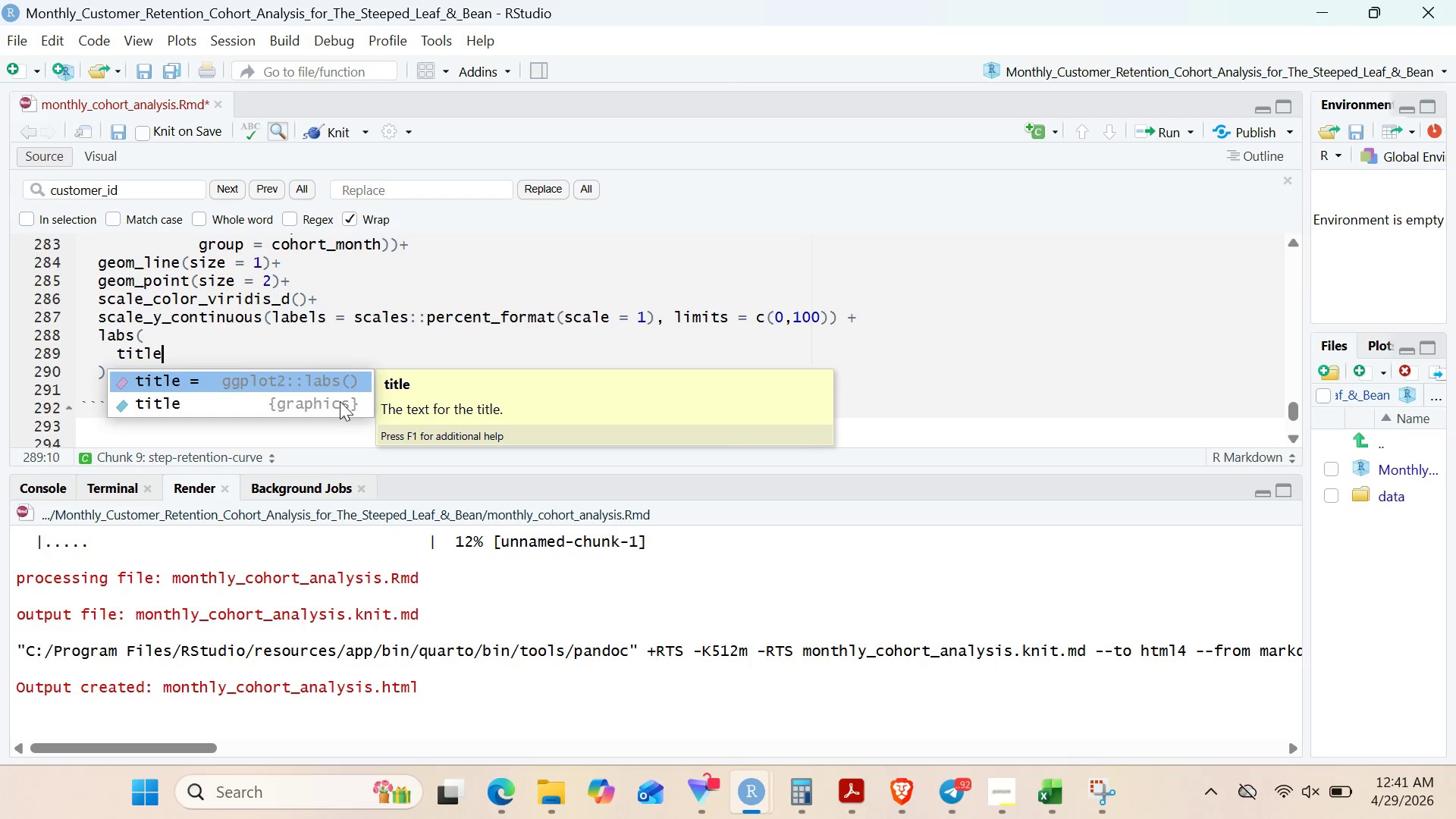 
wait(7.91)
 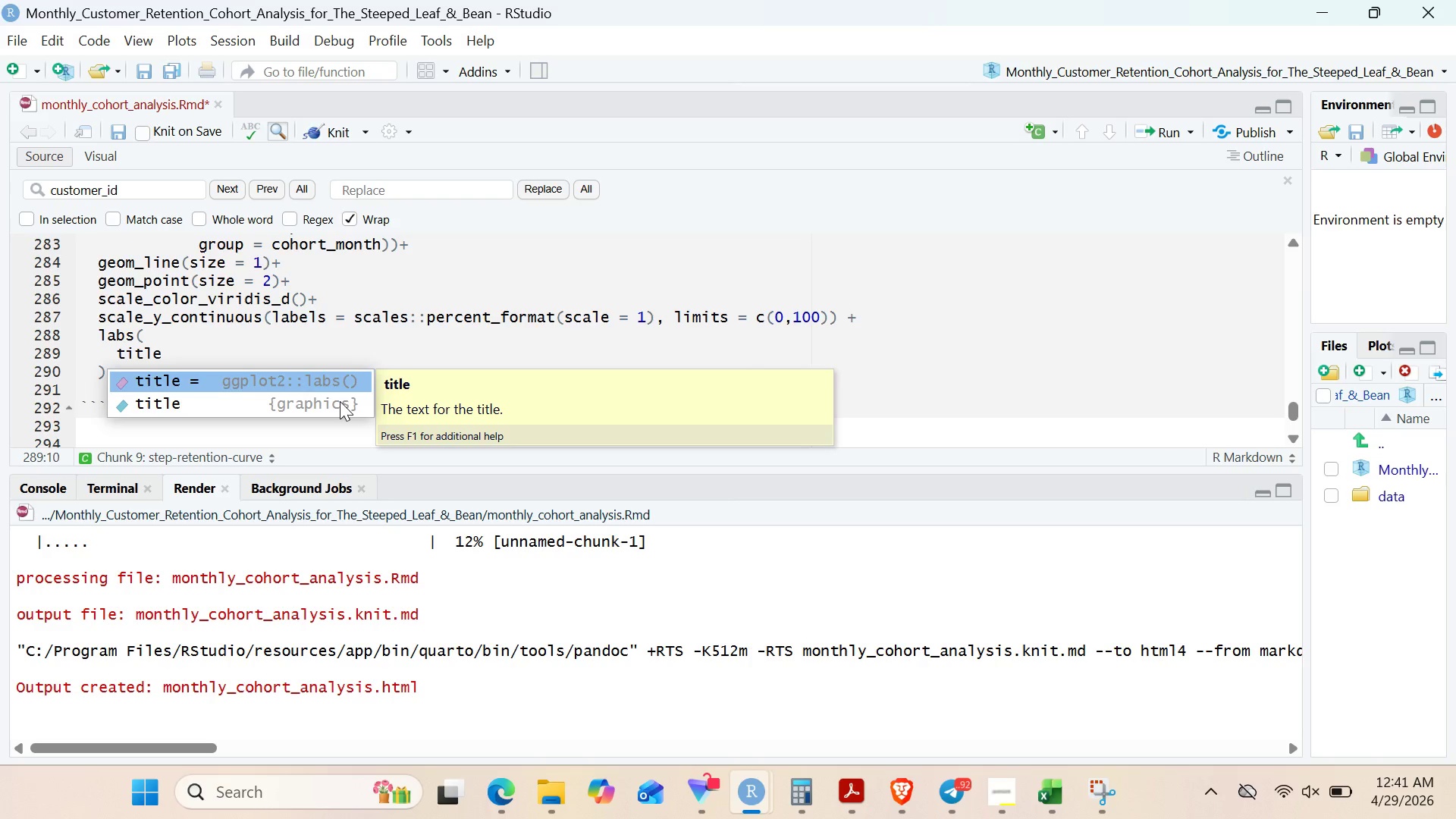 
key(Enter)
 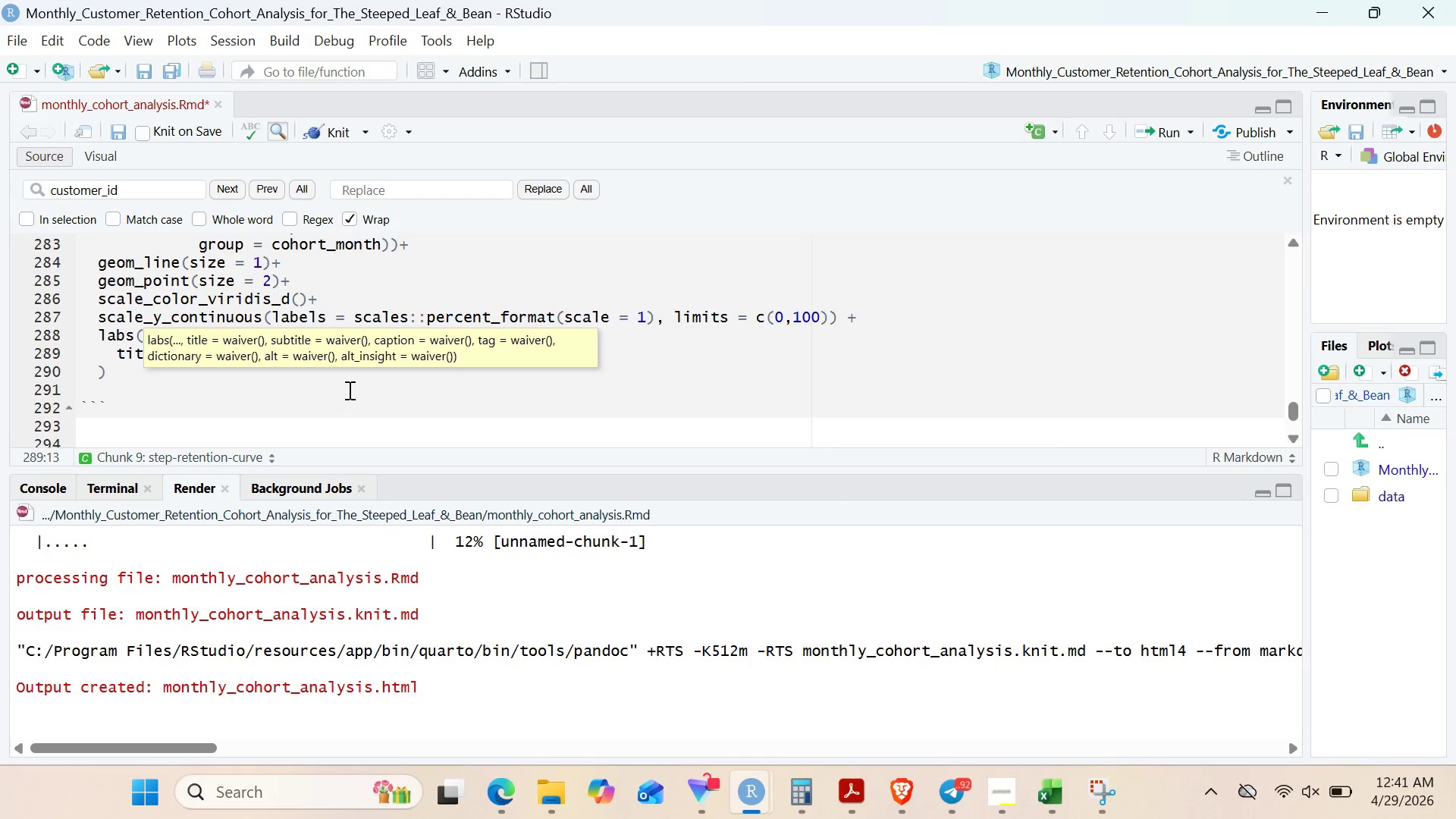 
left_click([348, 390])
 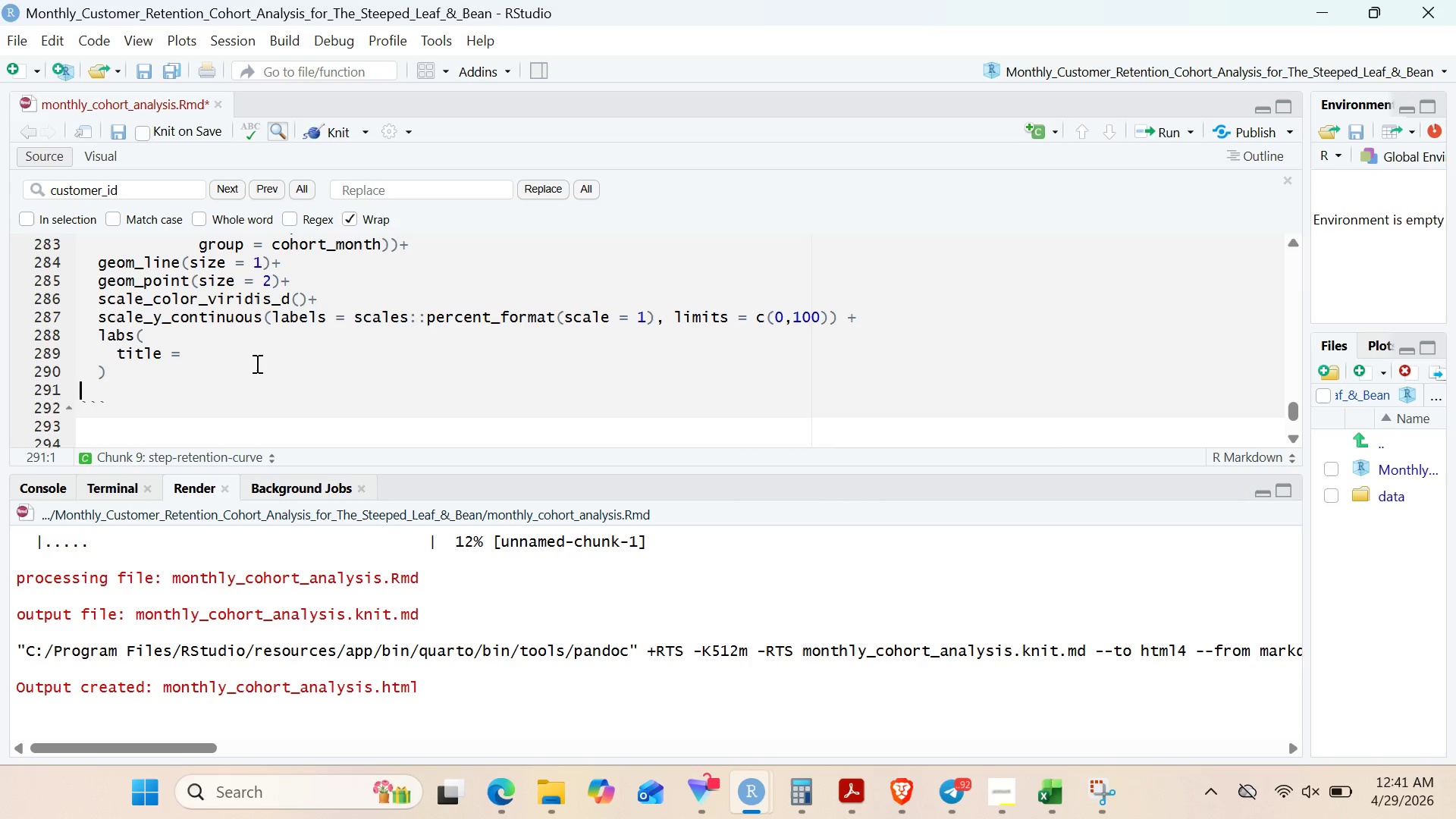 
left_click([250, 357])
 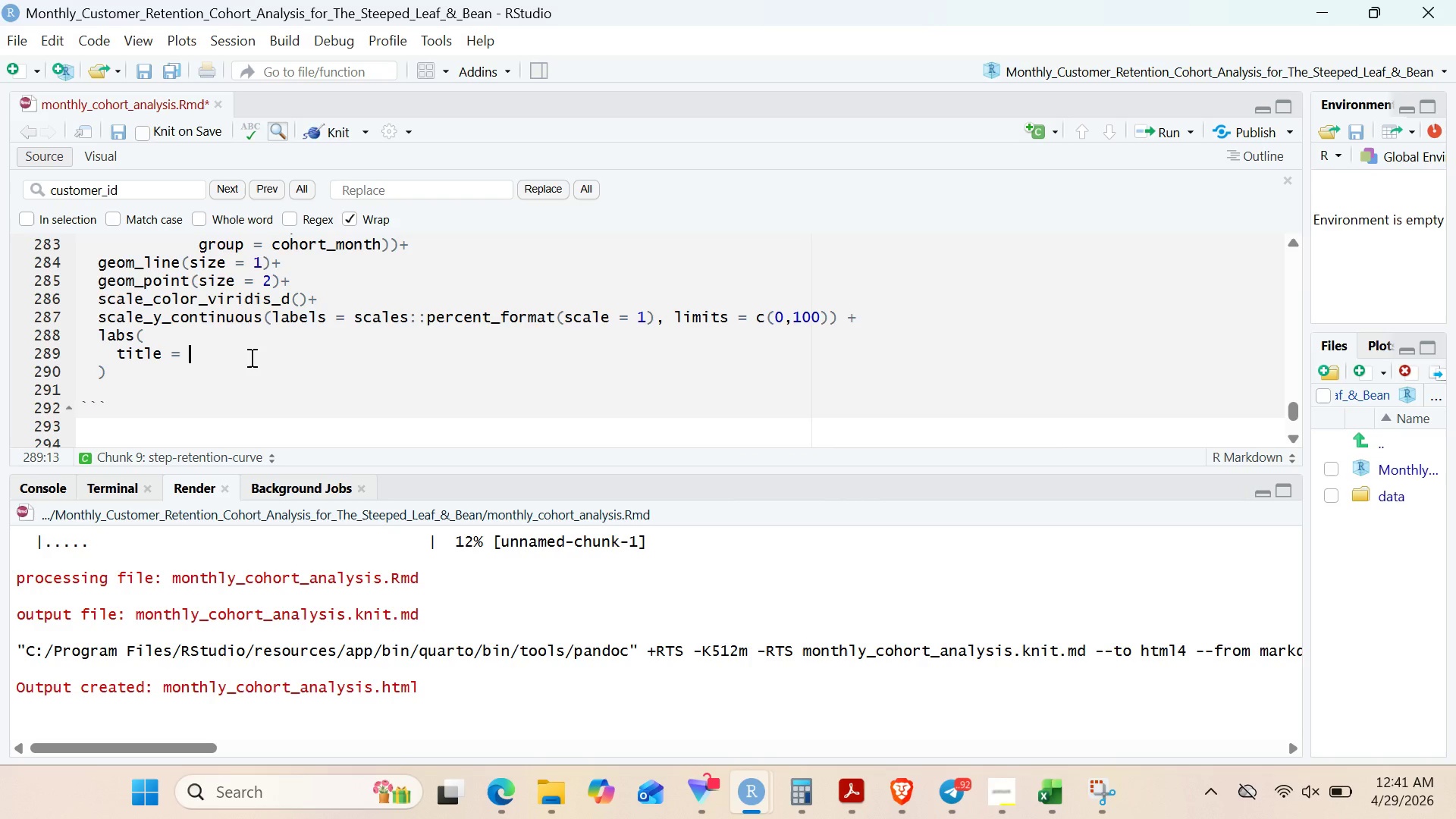 
type("Retention Curves)
 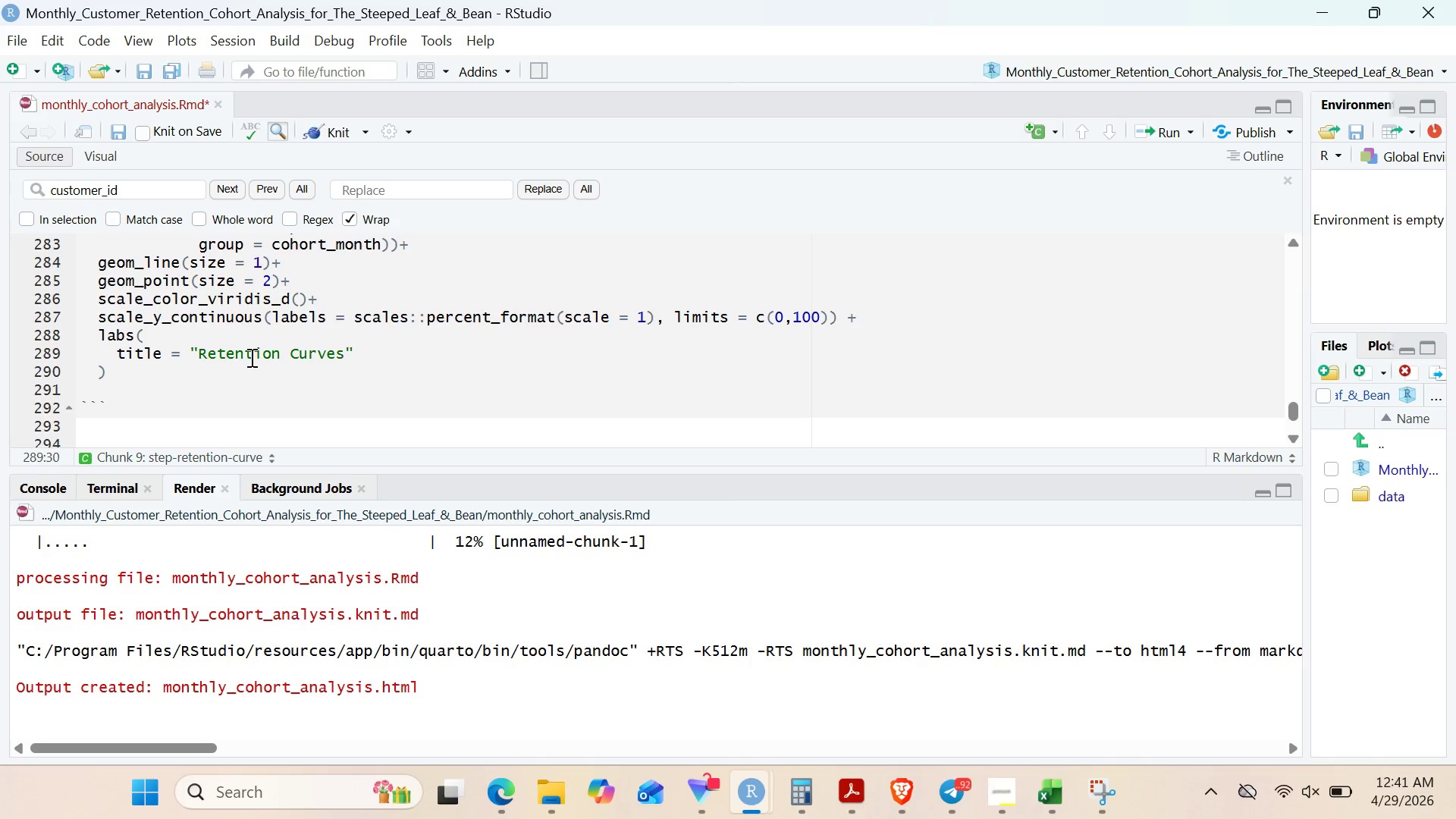 
wait(152.05)
 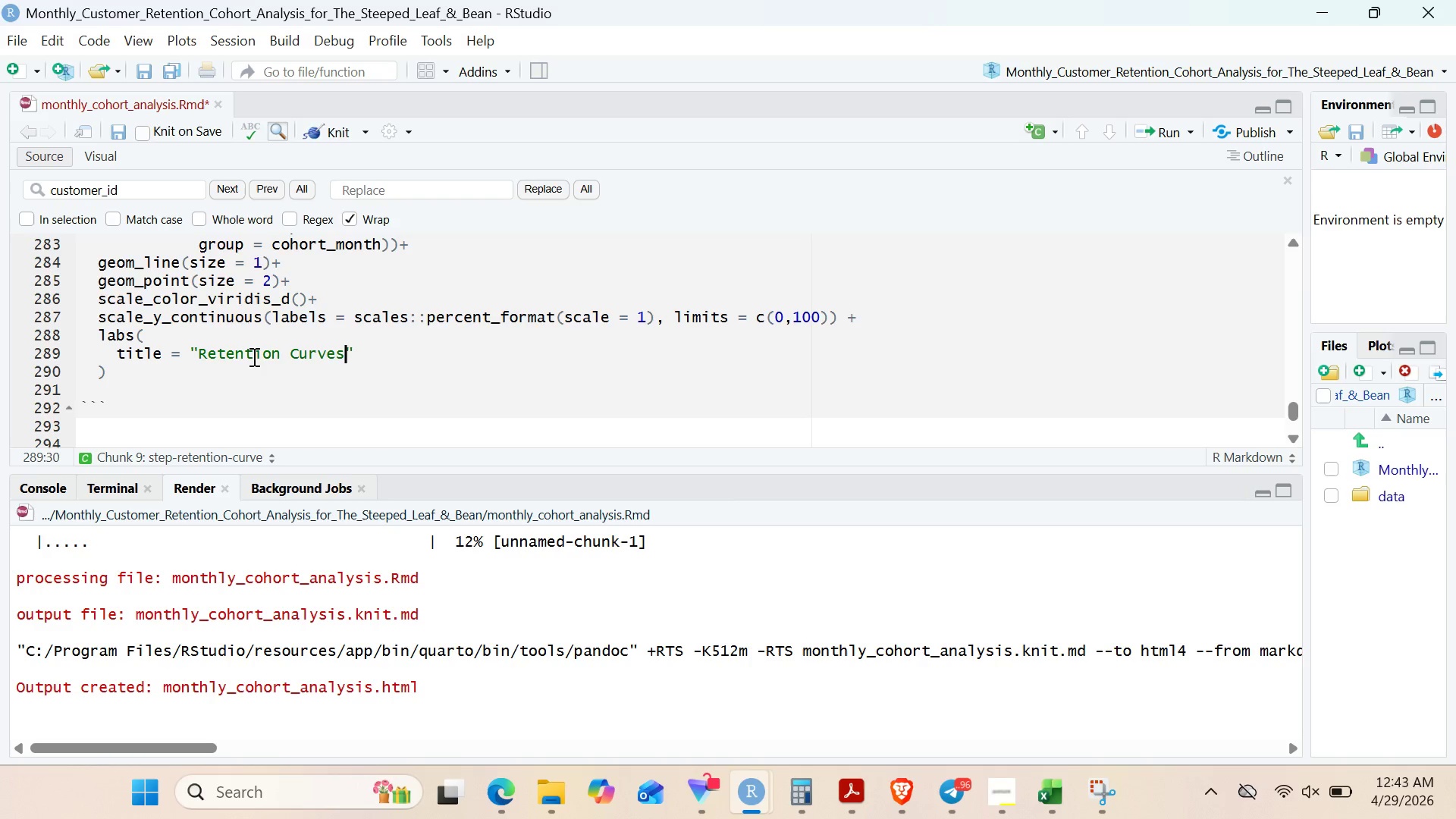 
key(Space)
 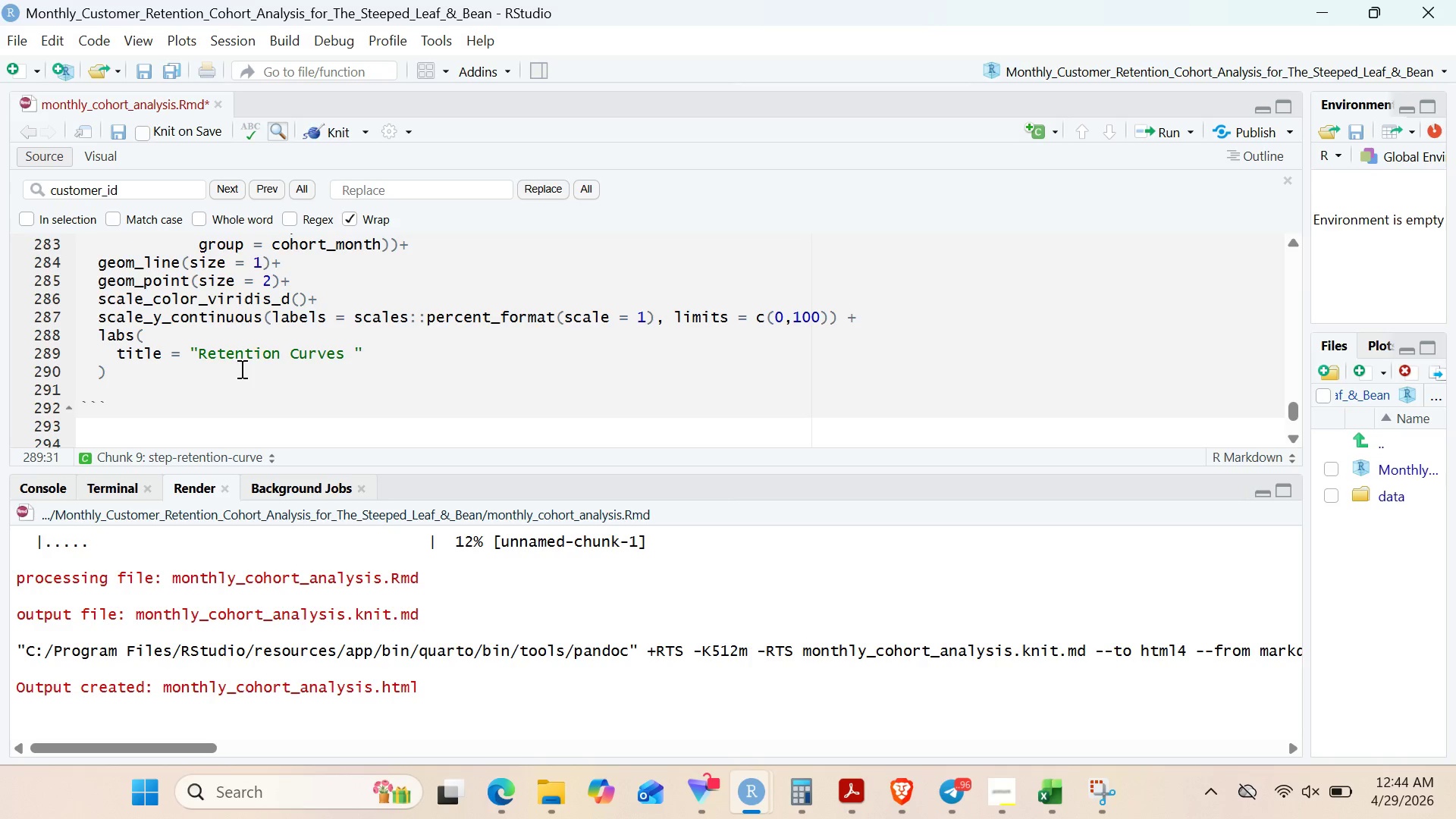 
wait(49.64)
 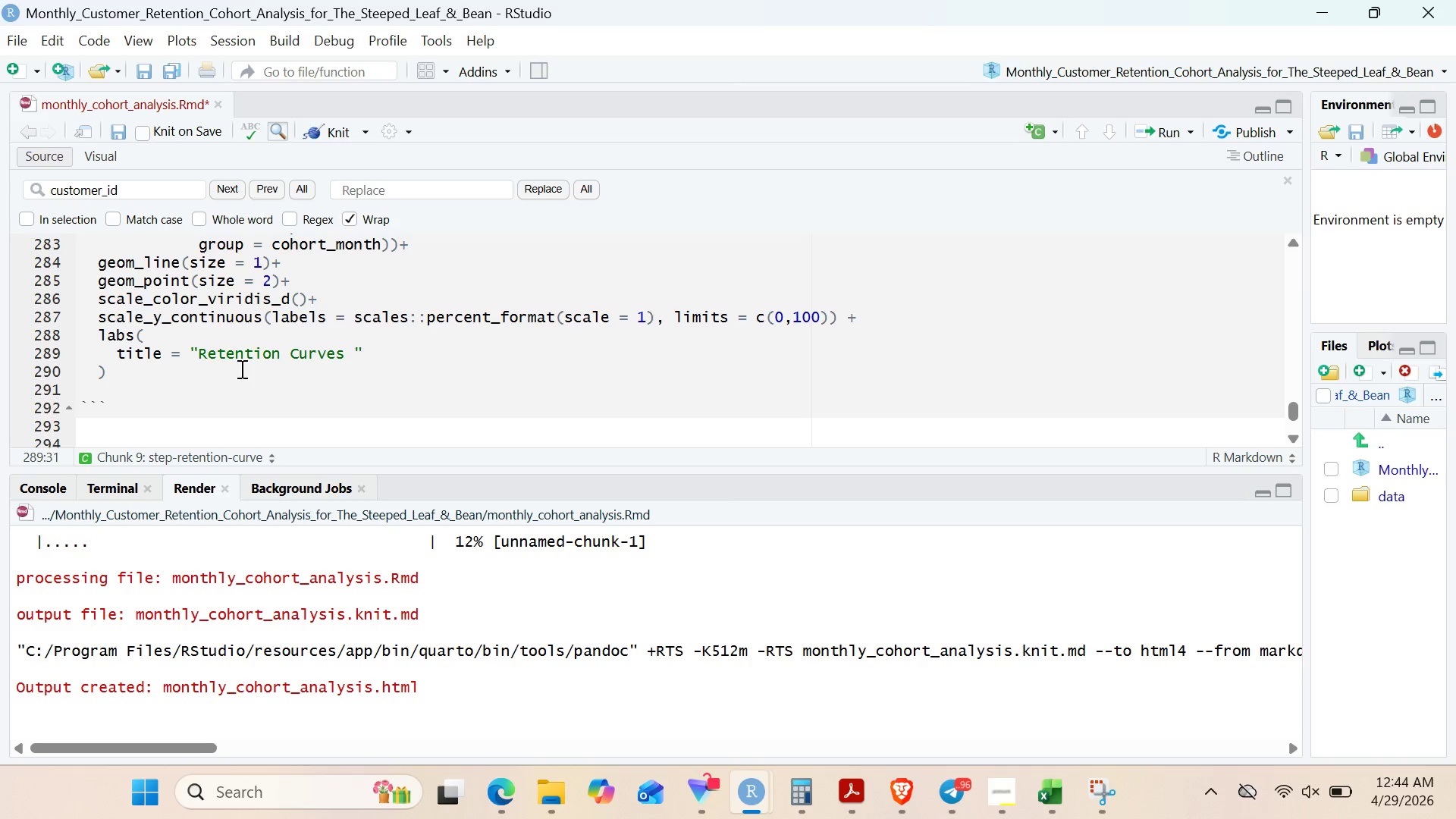 
type(by)
 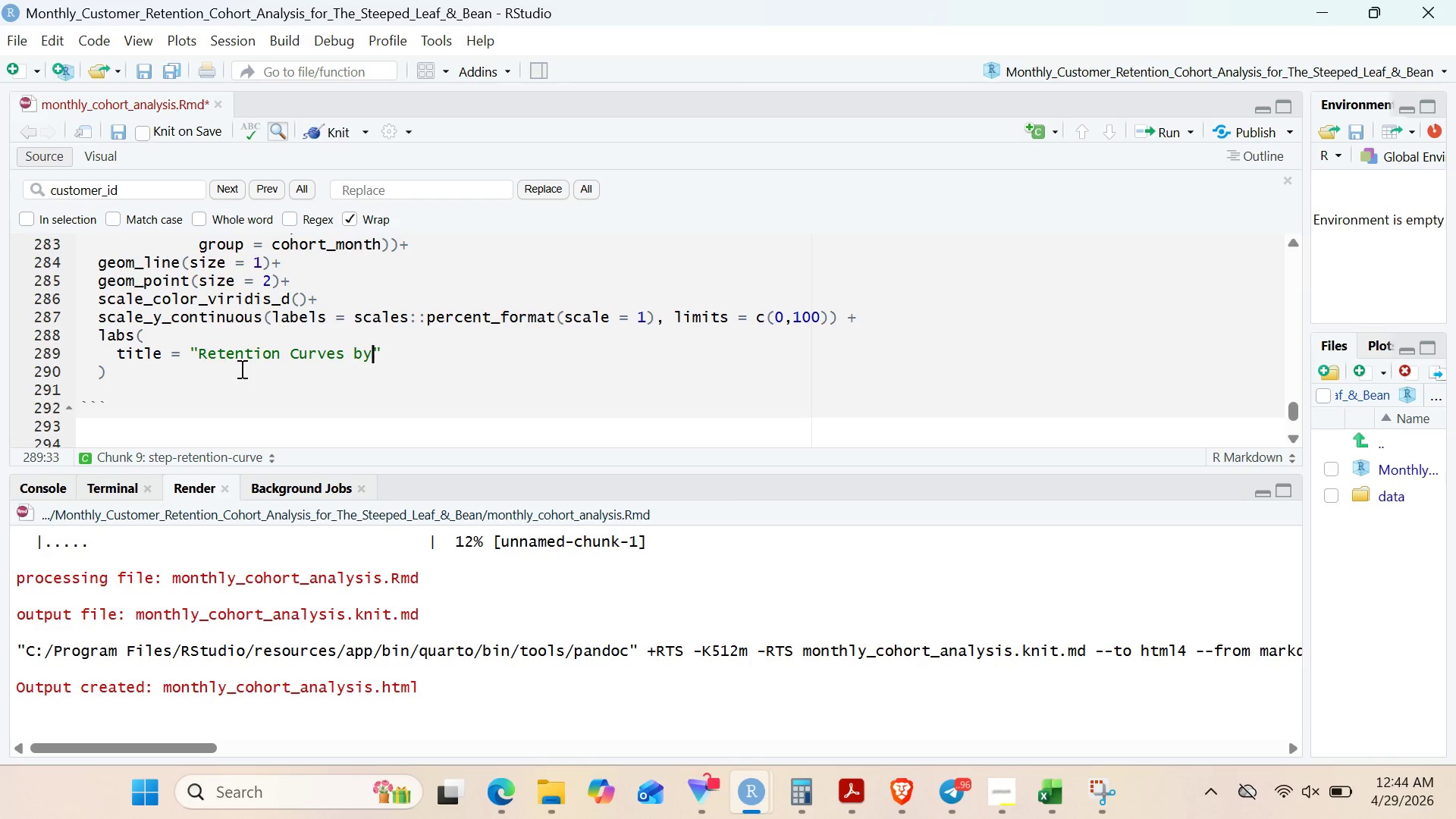 
wait(5.22)
 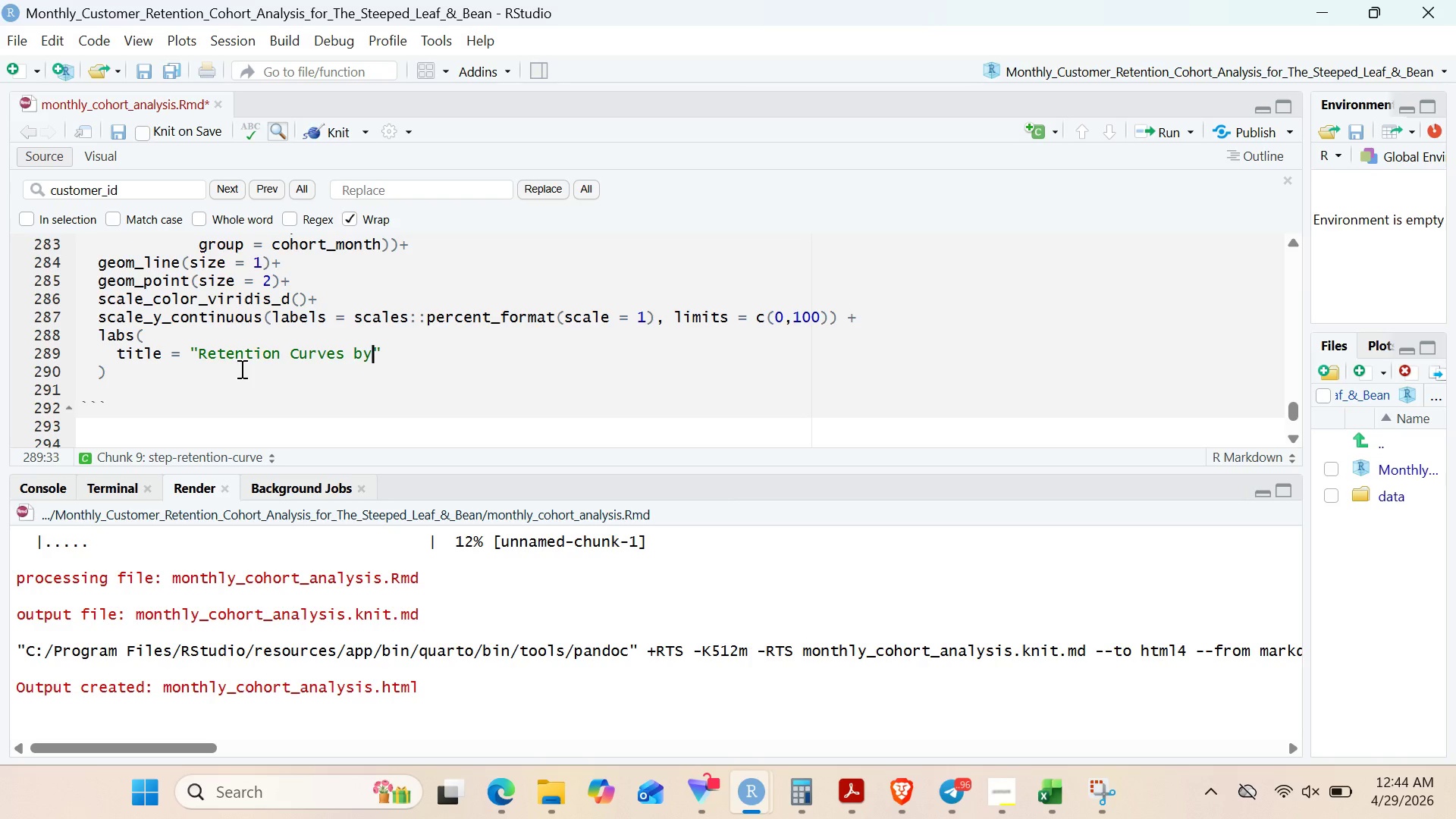 
type( Cohor)
 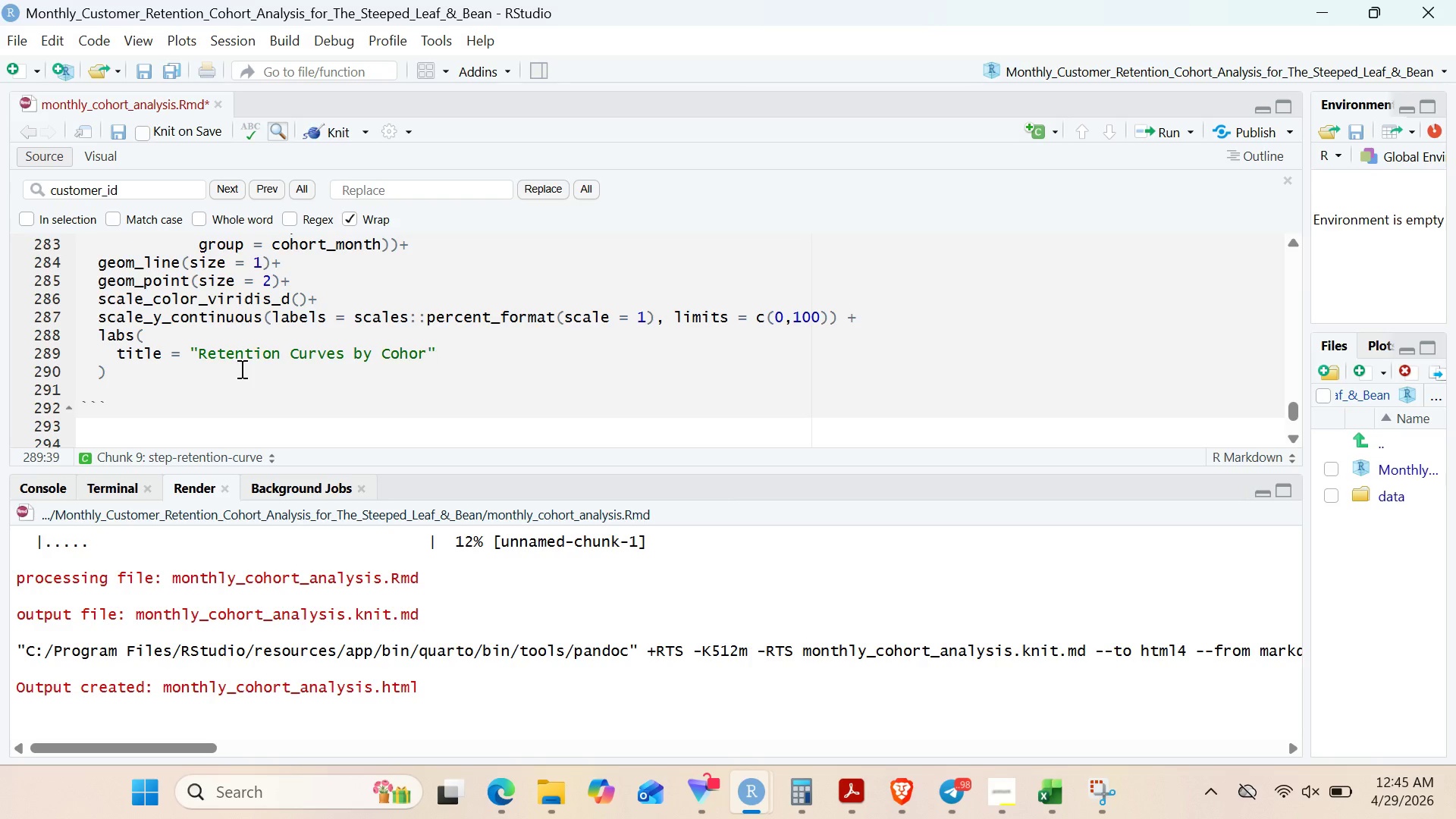 
wait(17.67)
 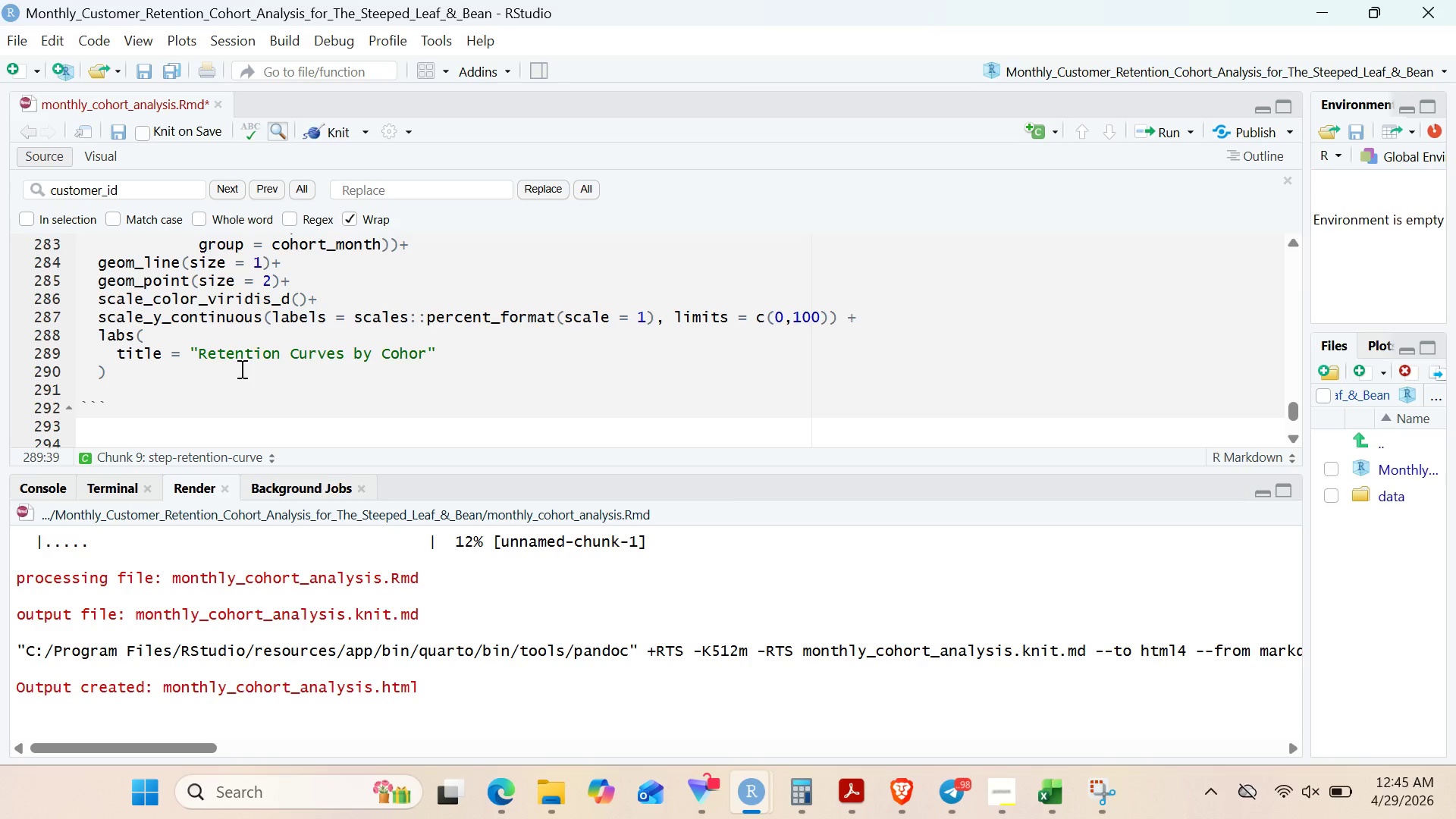 
key(T)
 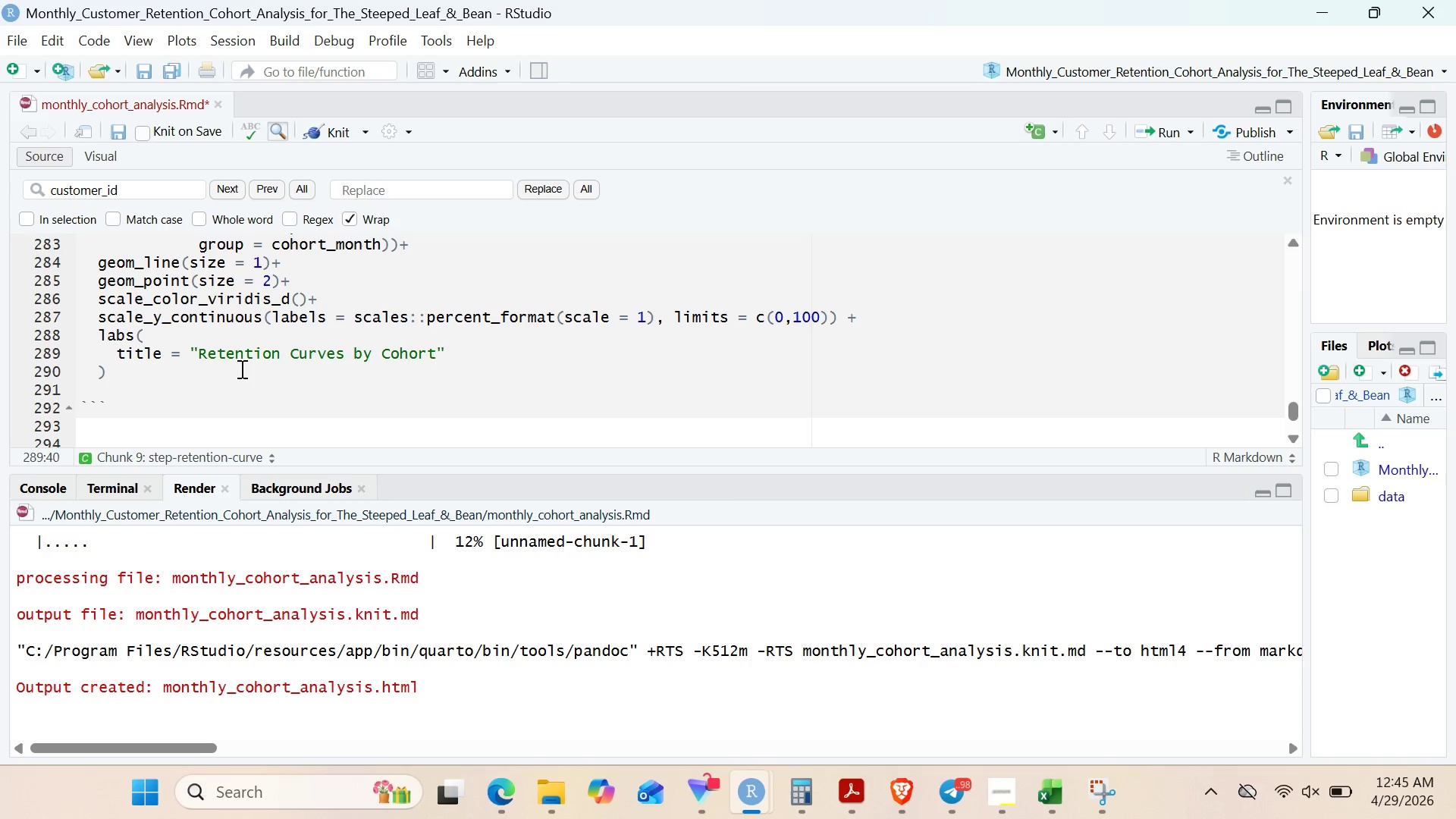 
key(ArrowRight)
 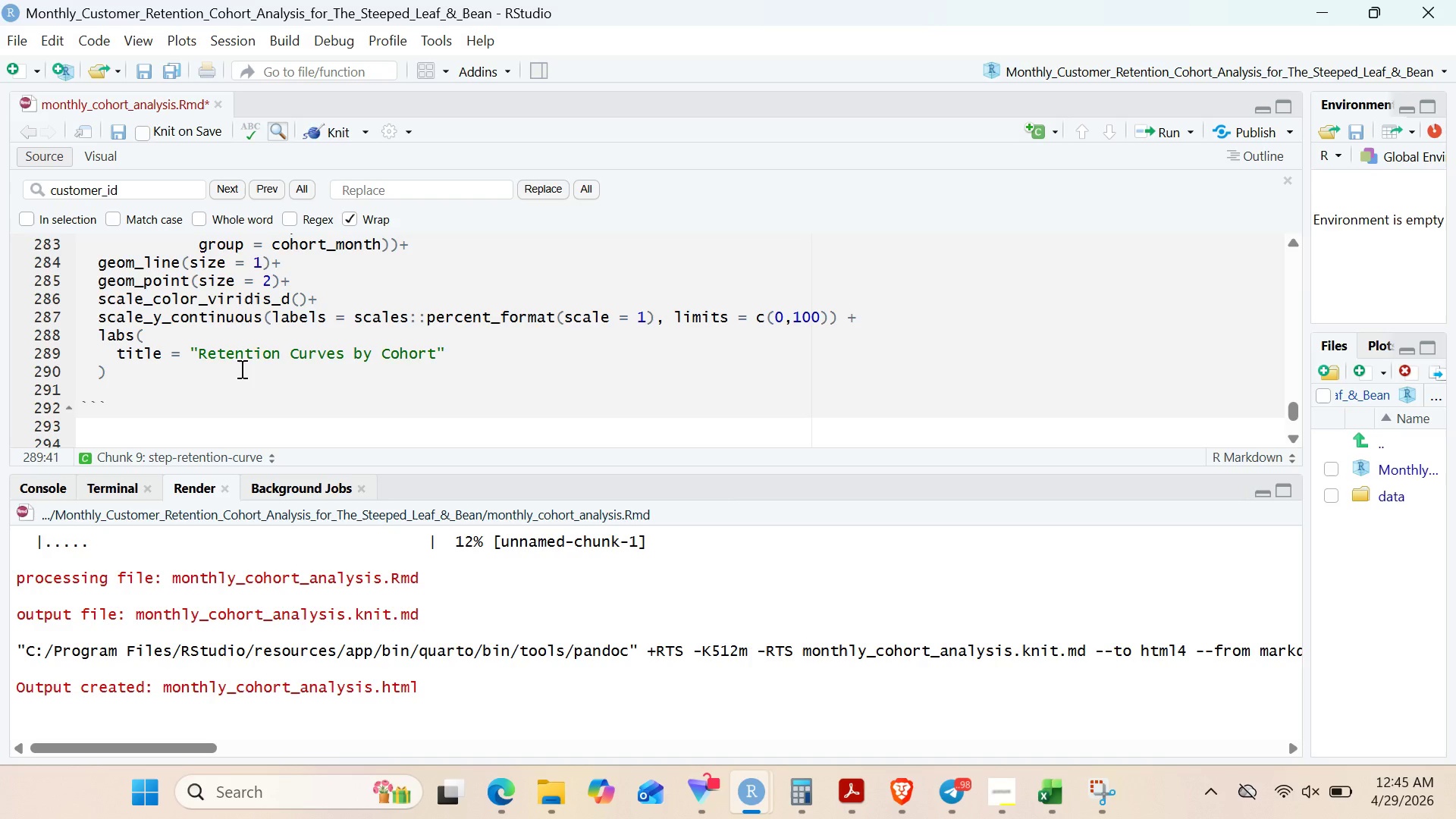 
key(Comma)
 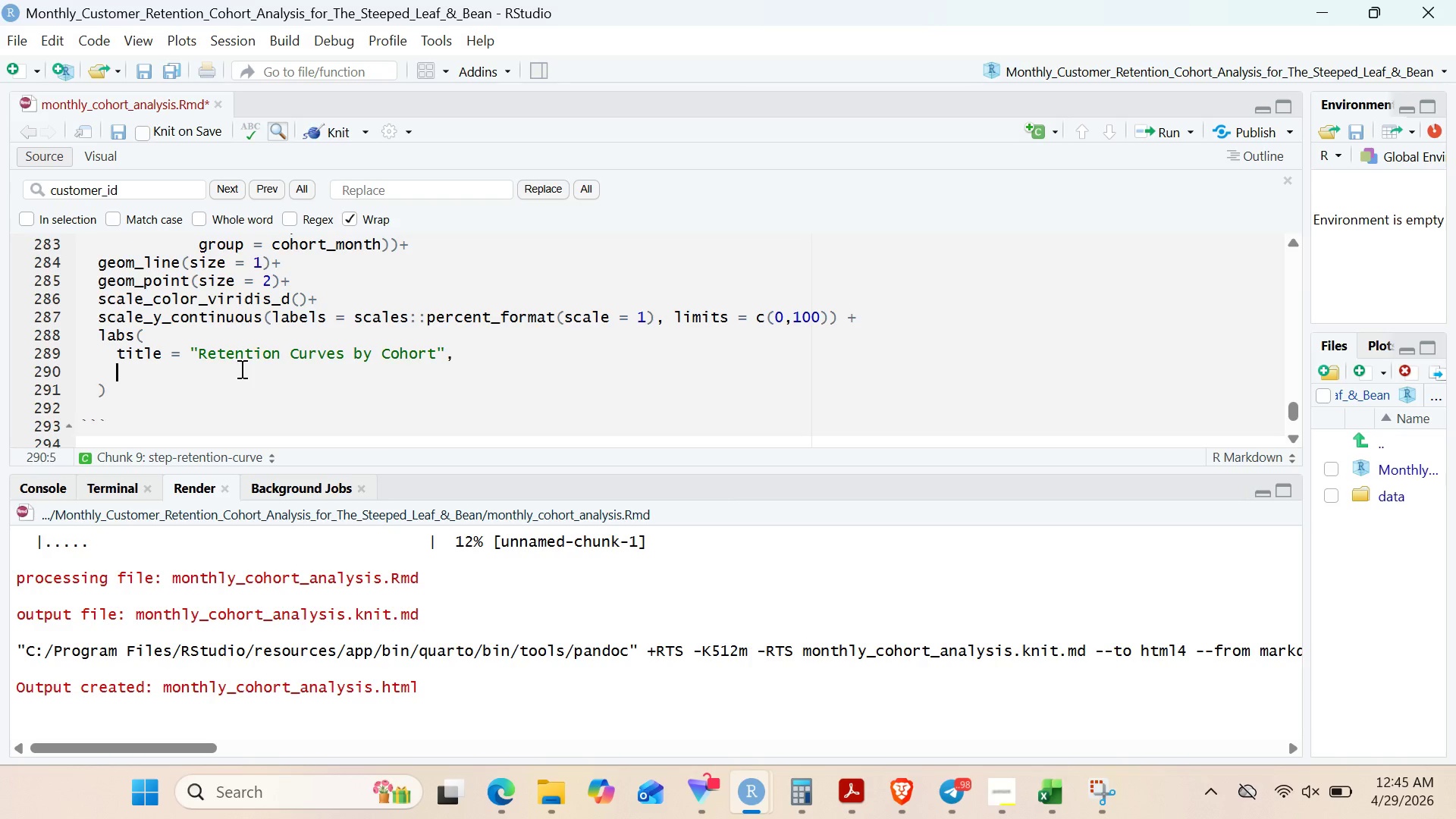 
key(Enter)
 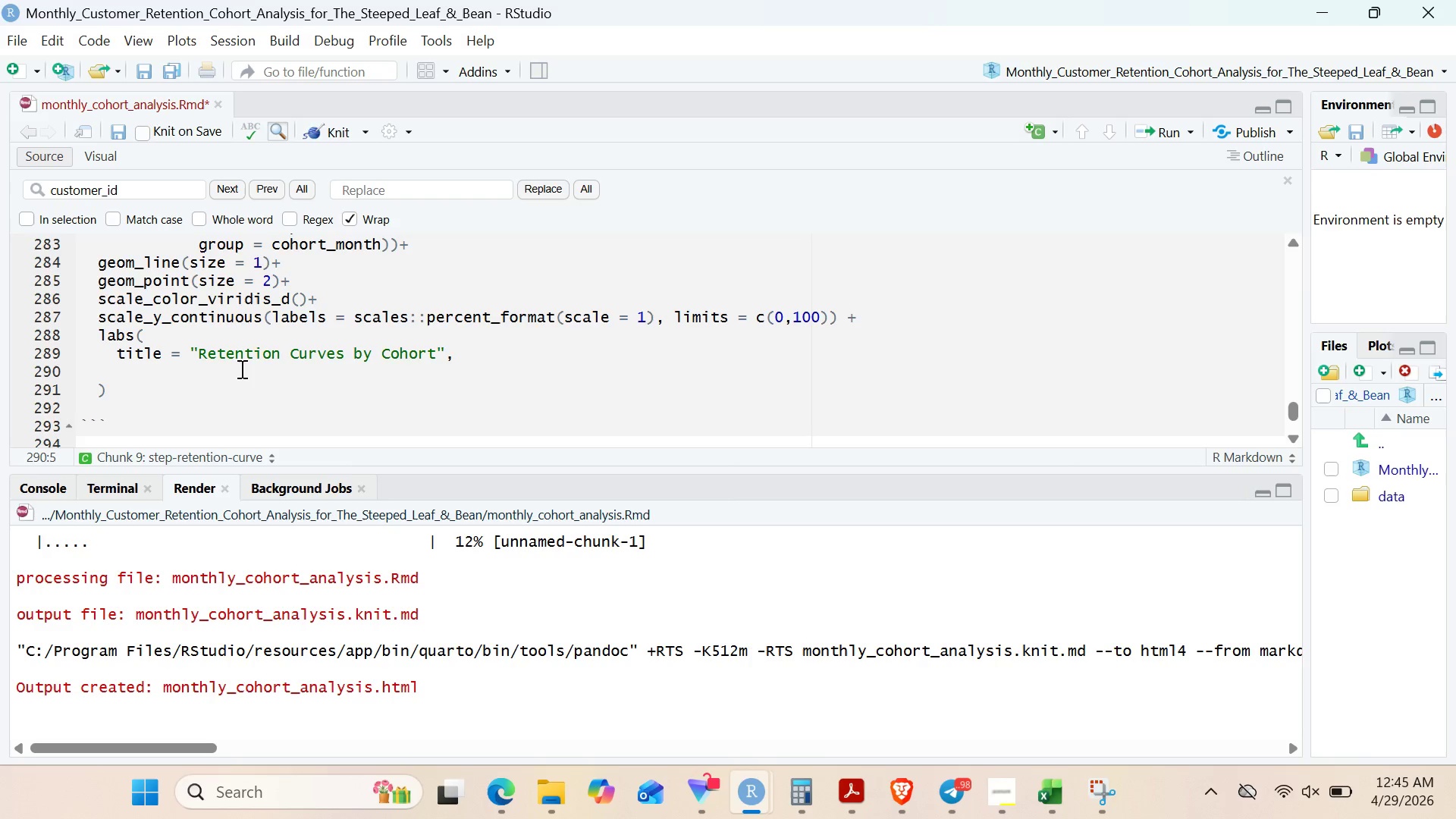 
type(subtitle)
 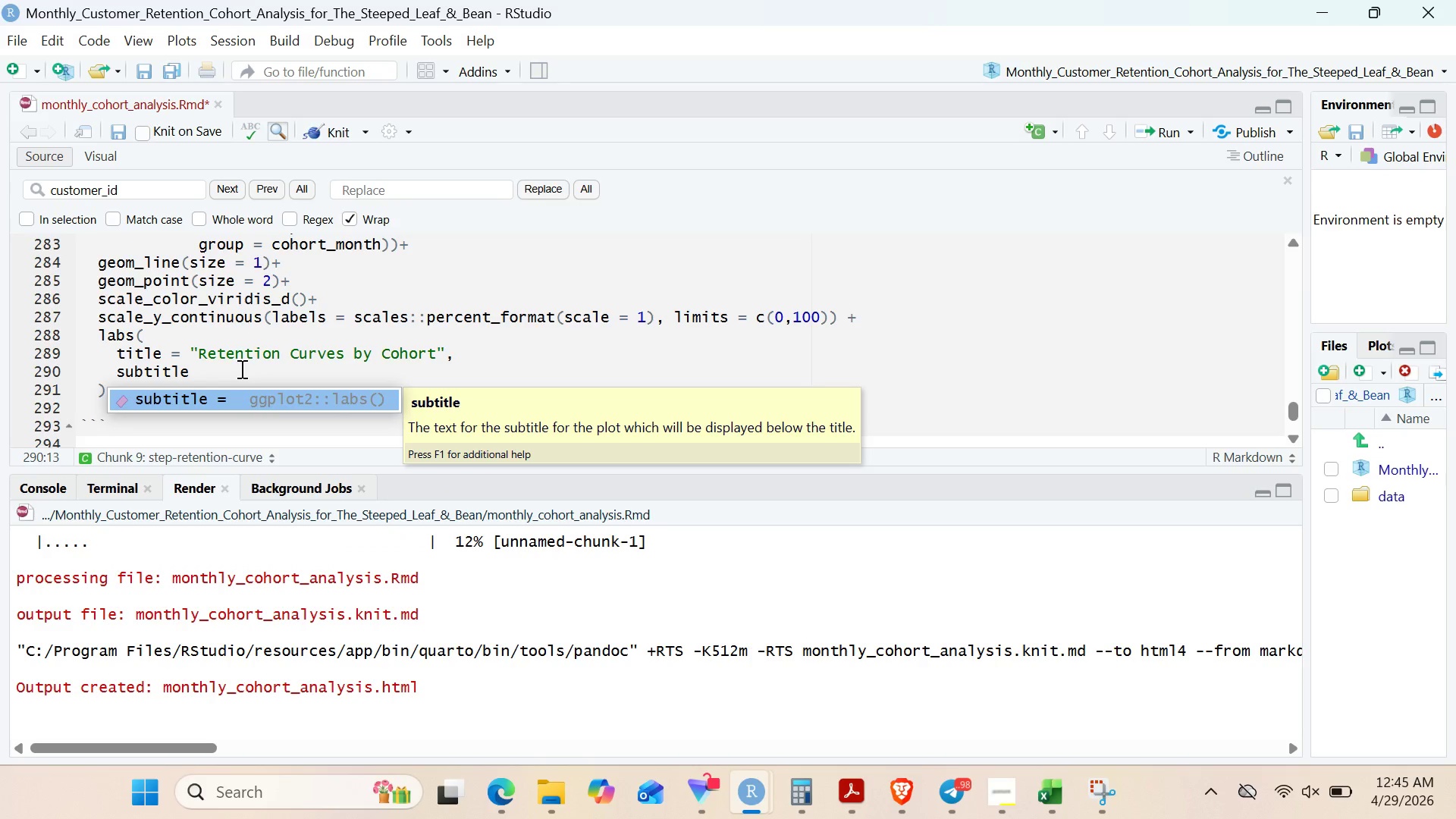 
key(Enter)
 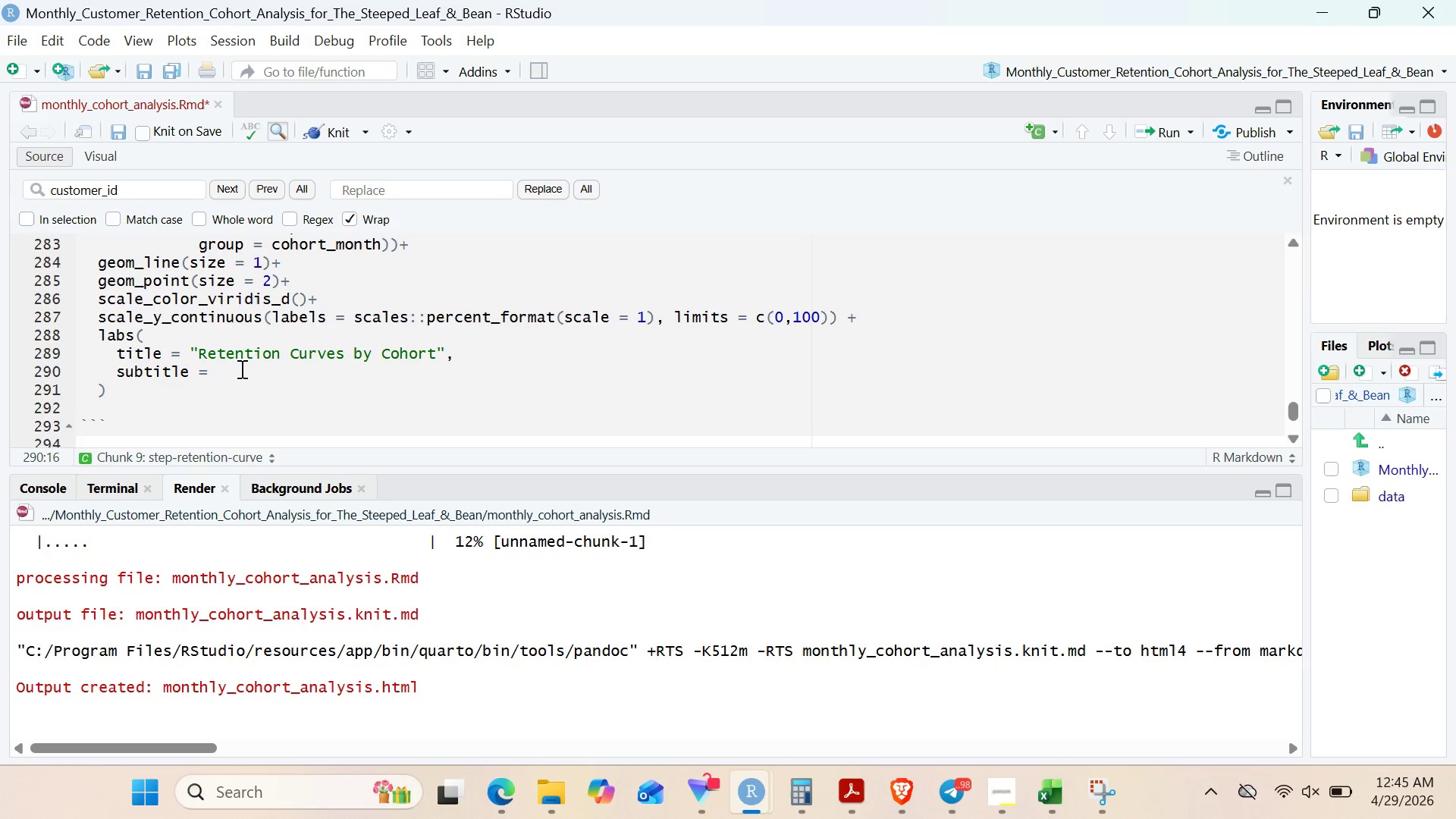 
type("Visualizing how each coho)
 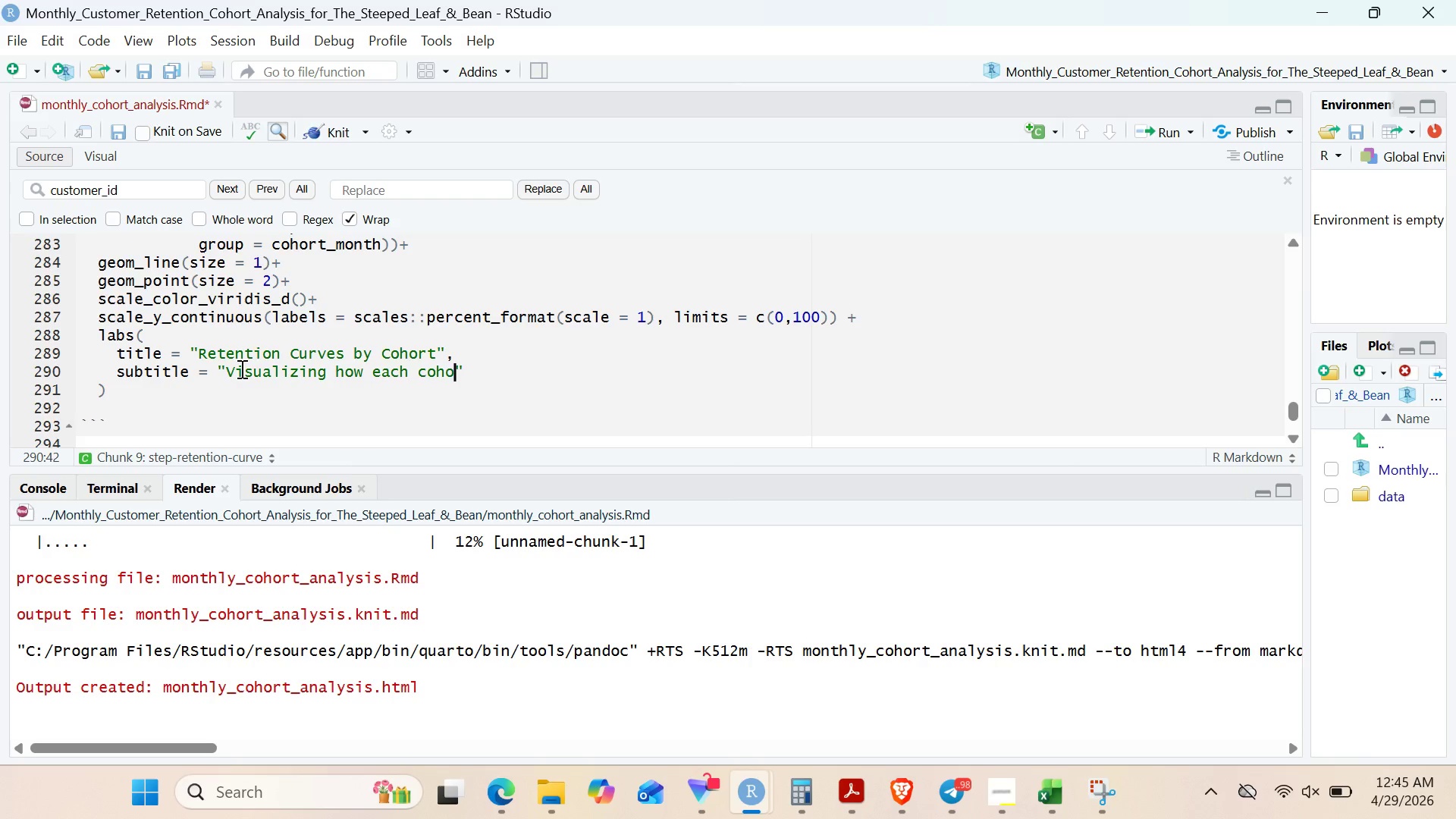 
wait(5.28)
 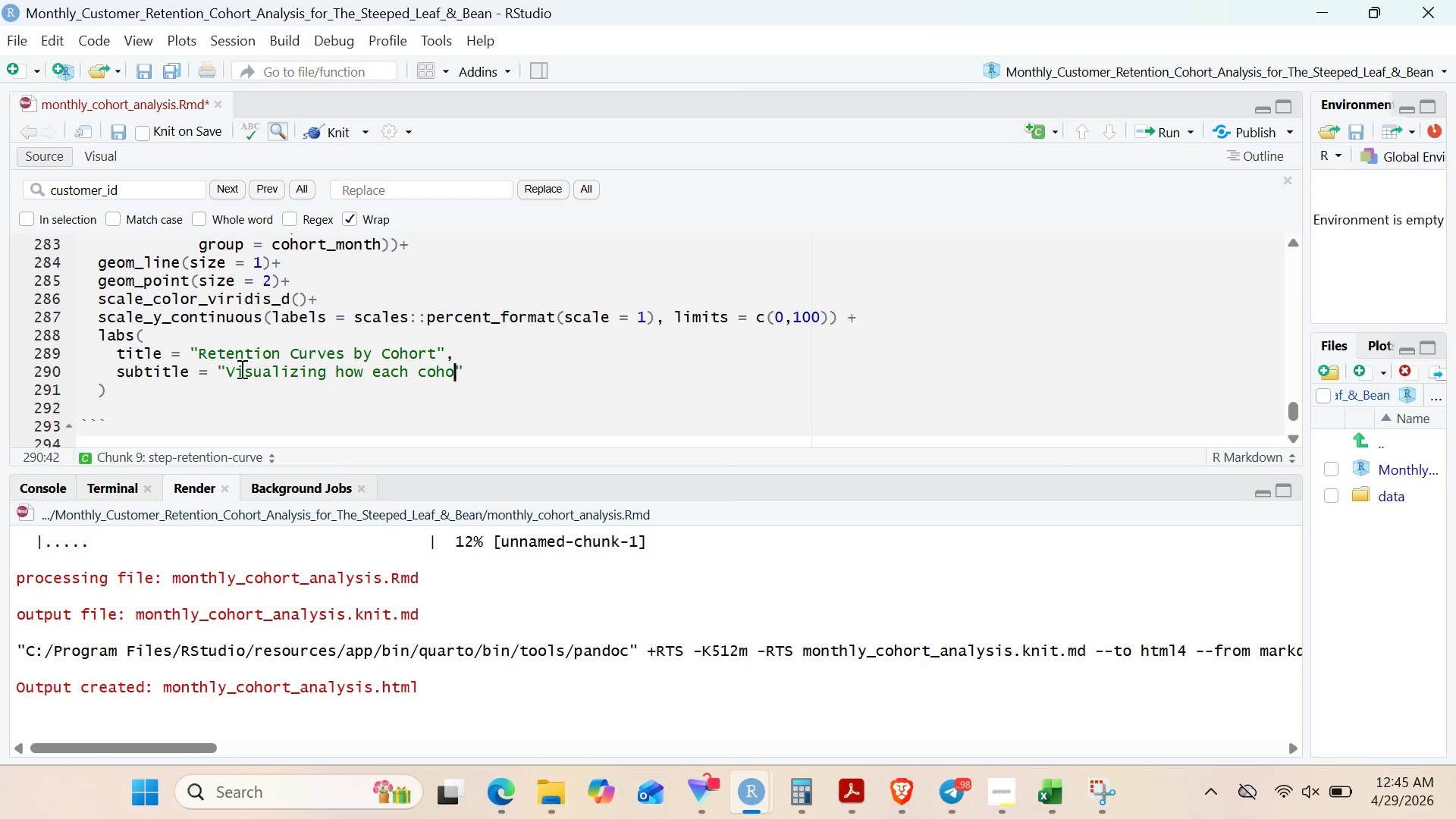 
key(T)
 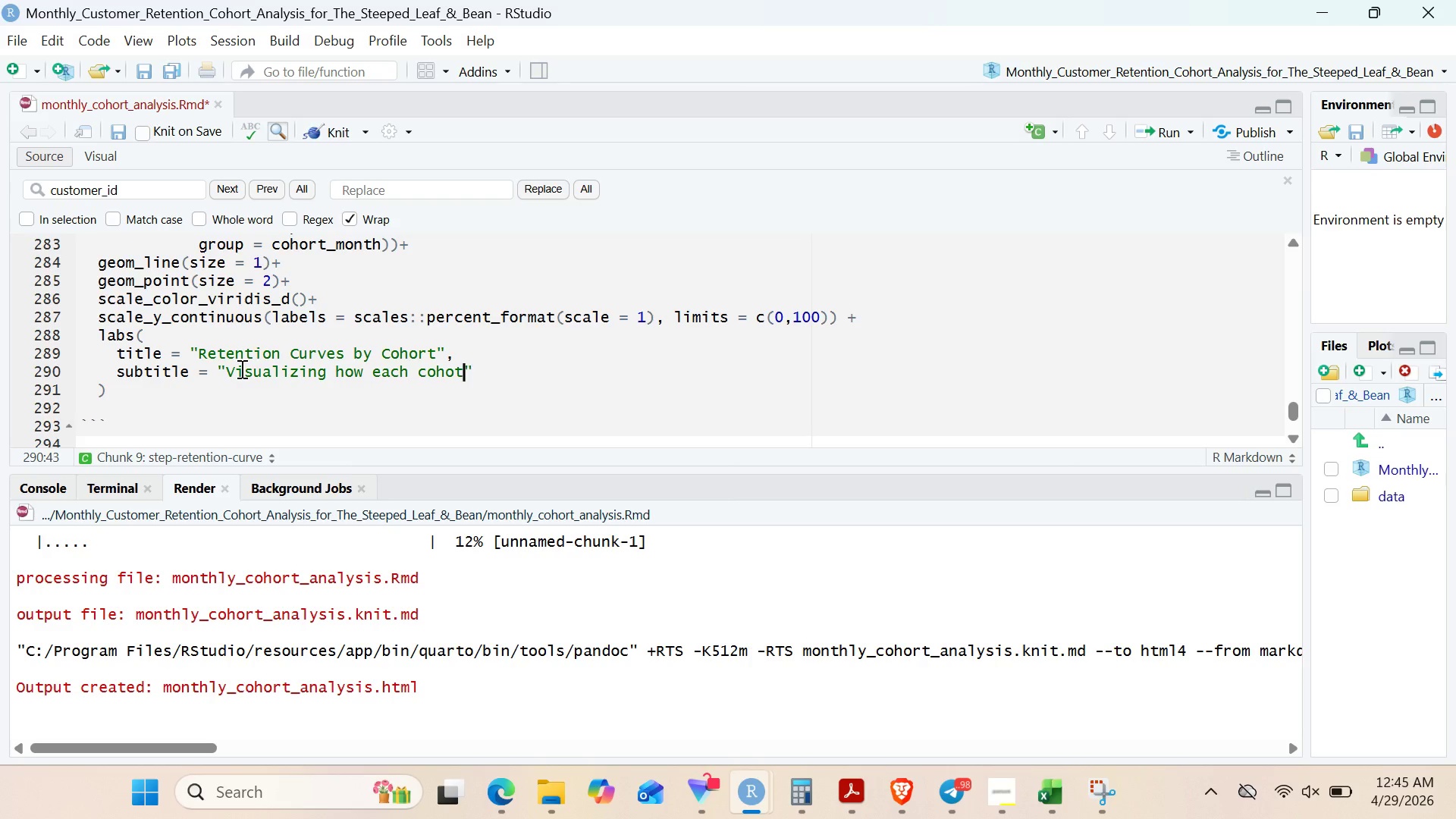 
key(Space)
 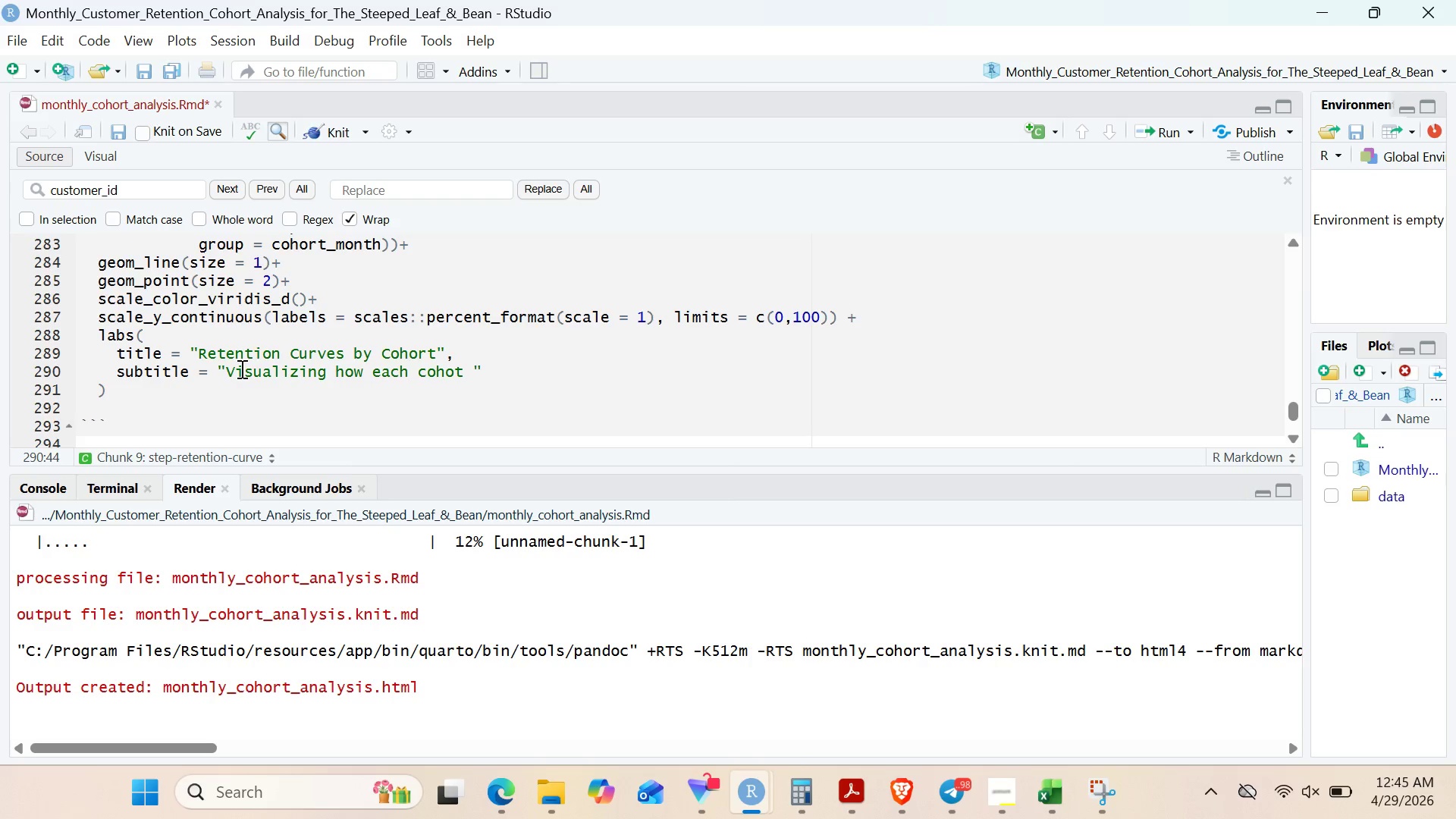 
key(ArrowLeft)
 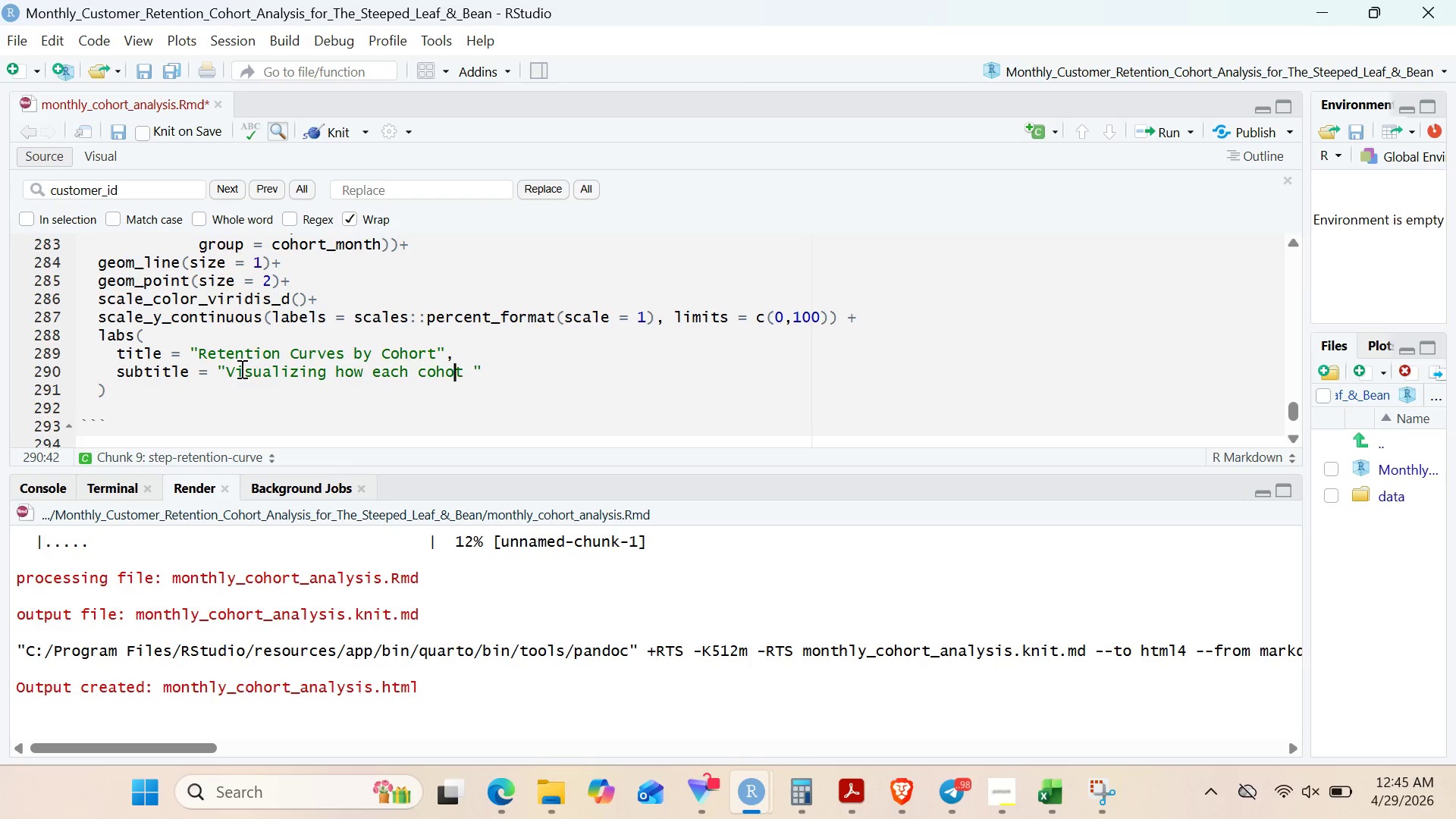 
key(ArrowLeft)
 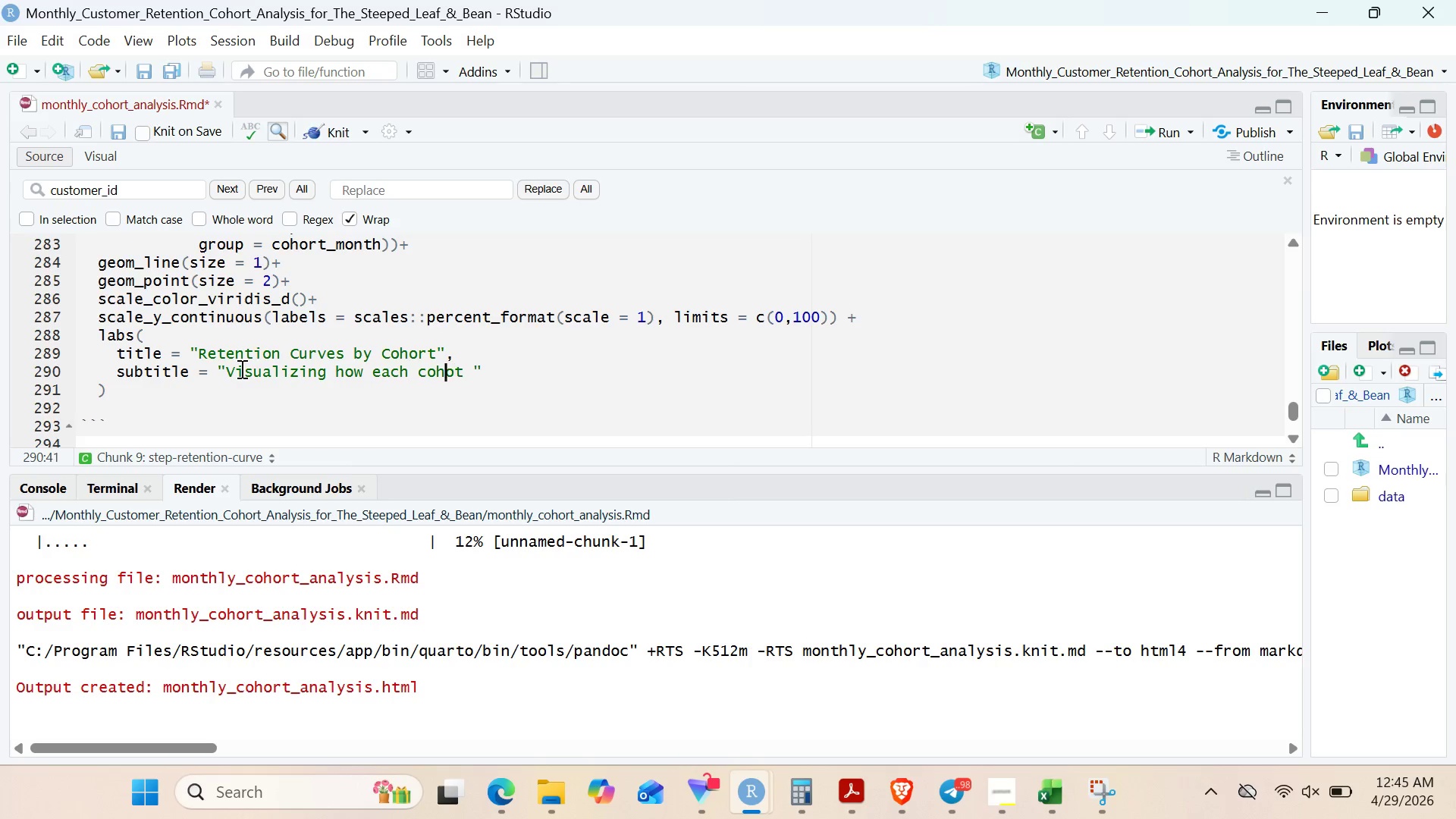 
key(ArrowLeft)
 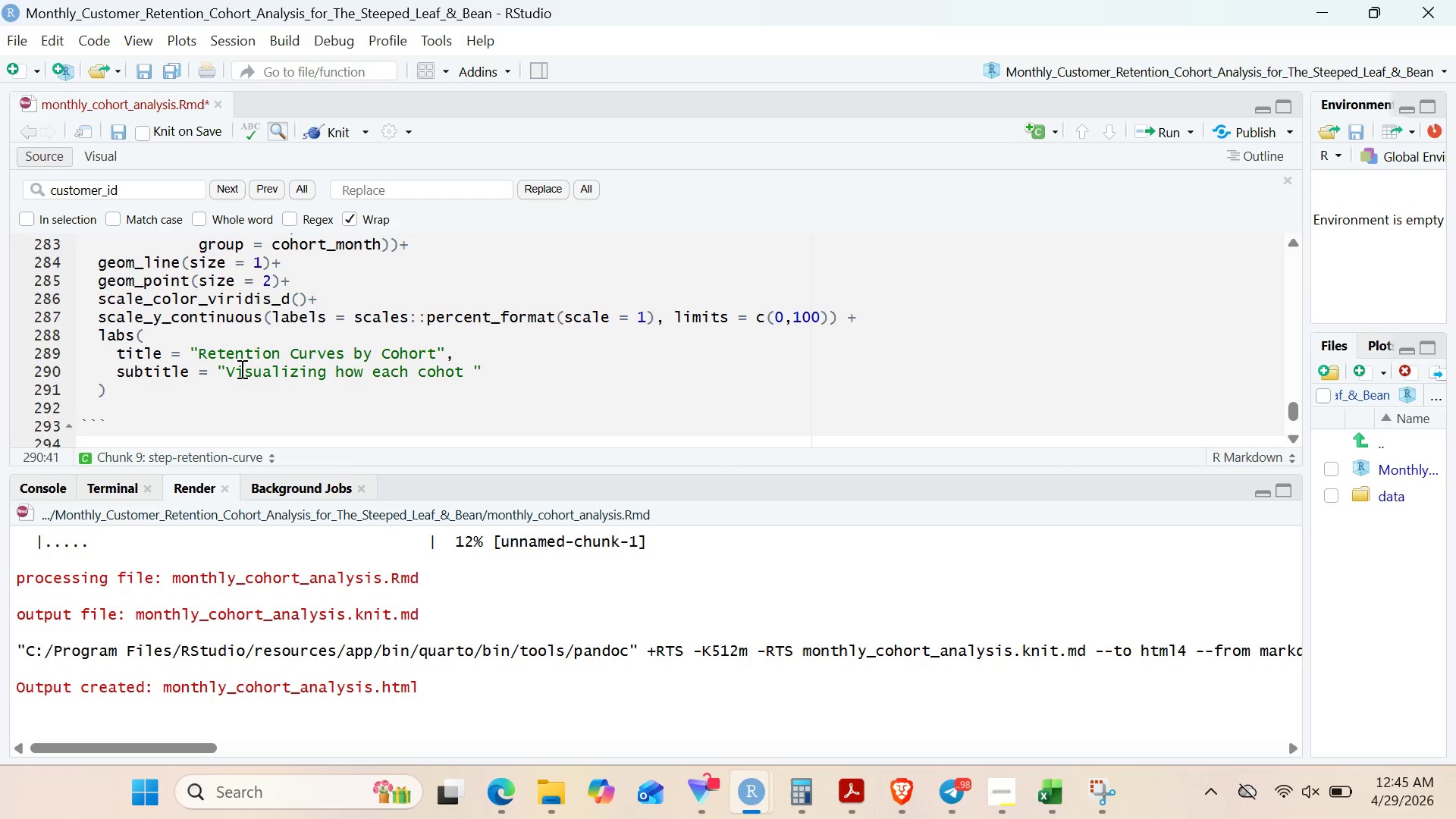 
key(ArrowRight)
 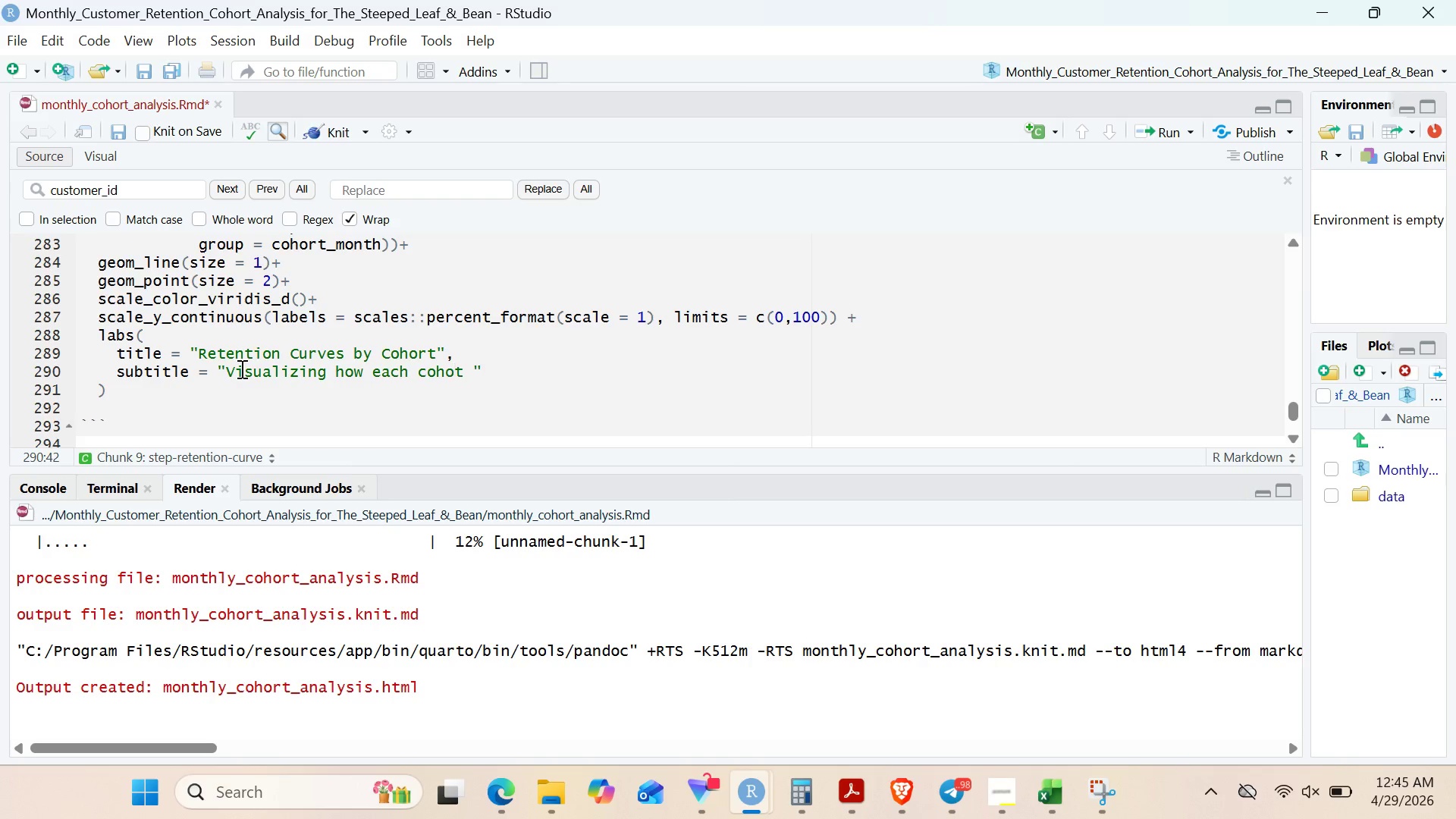 
key(R)
 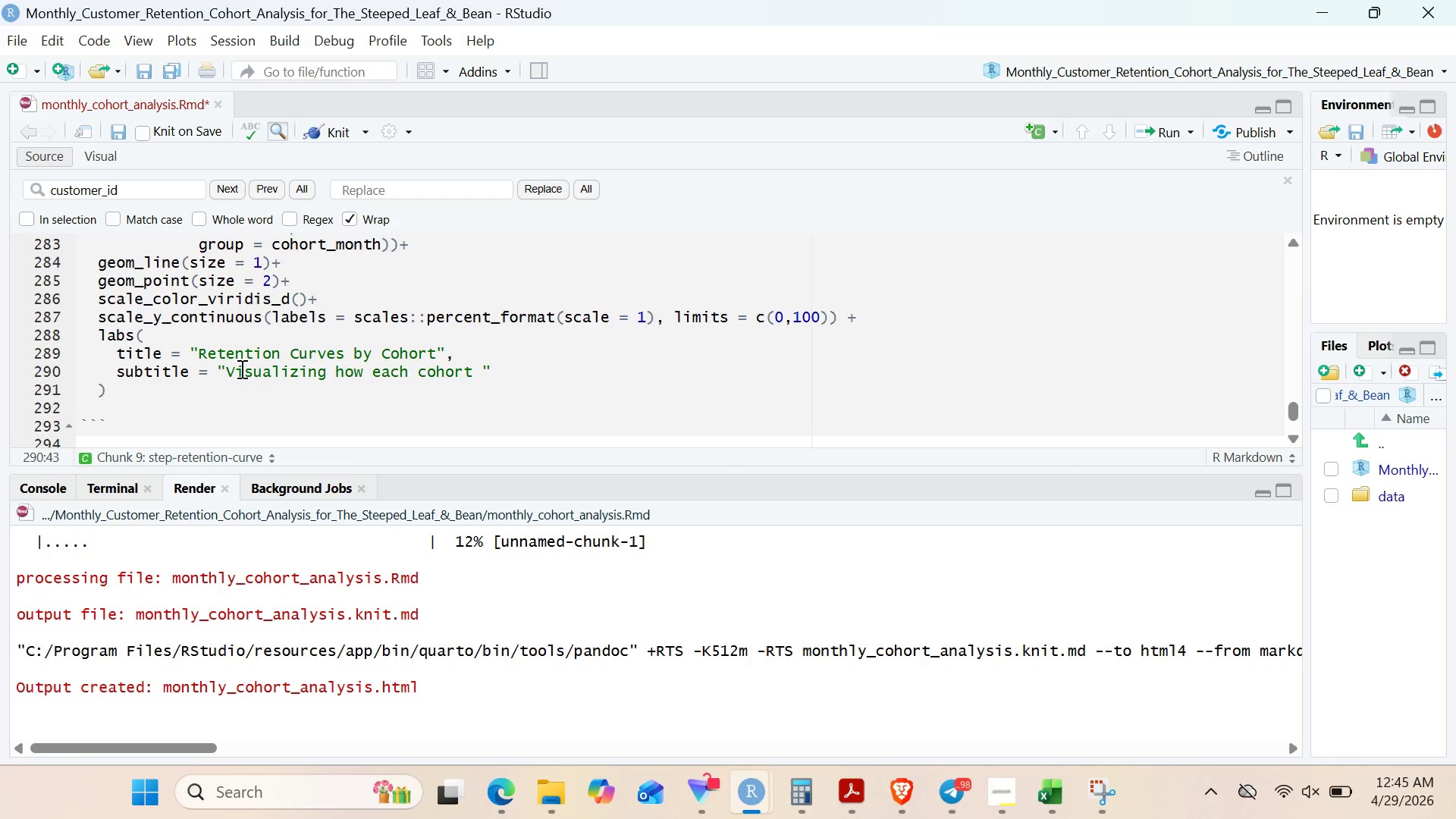 
key(ArrowRight)
 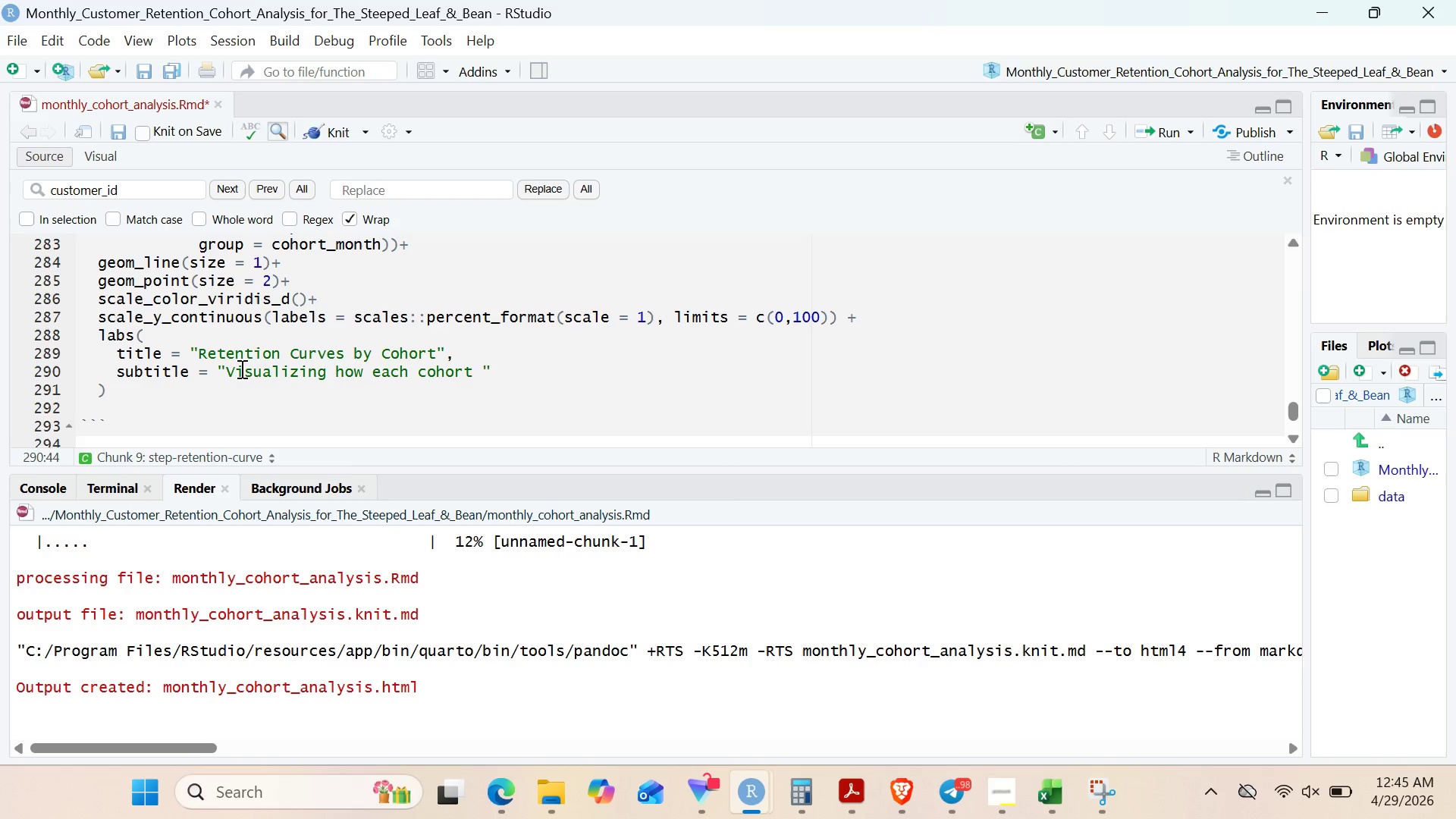 
key(Space)
 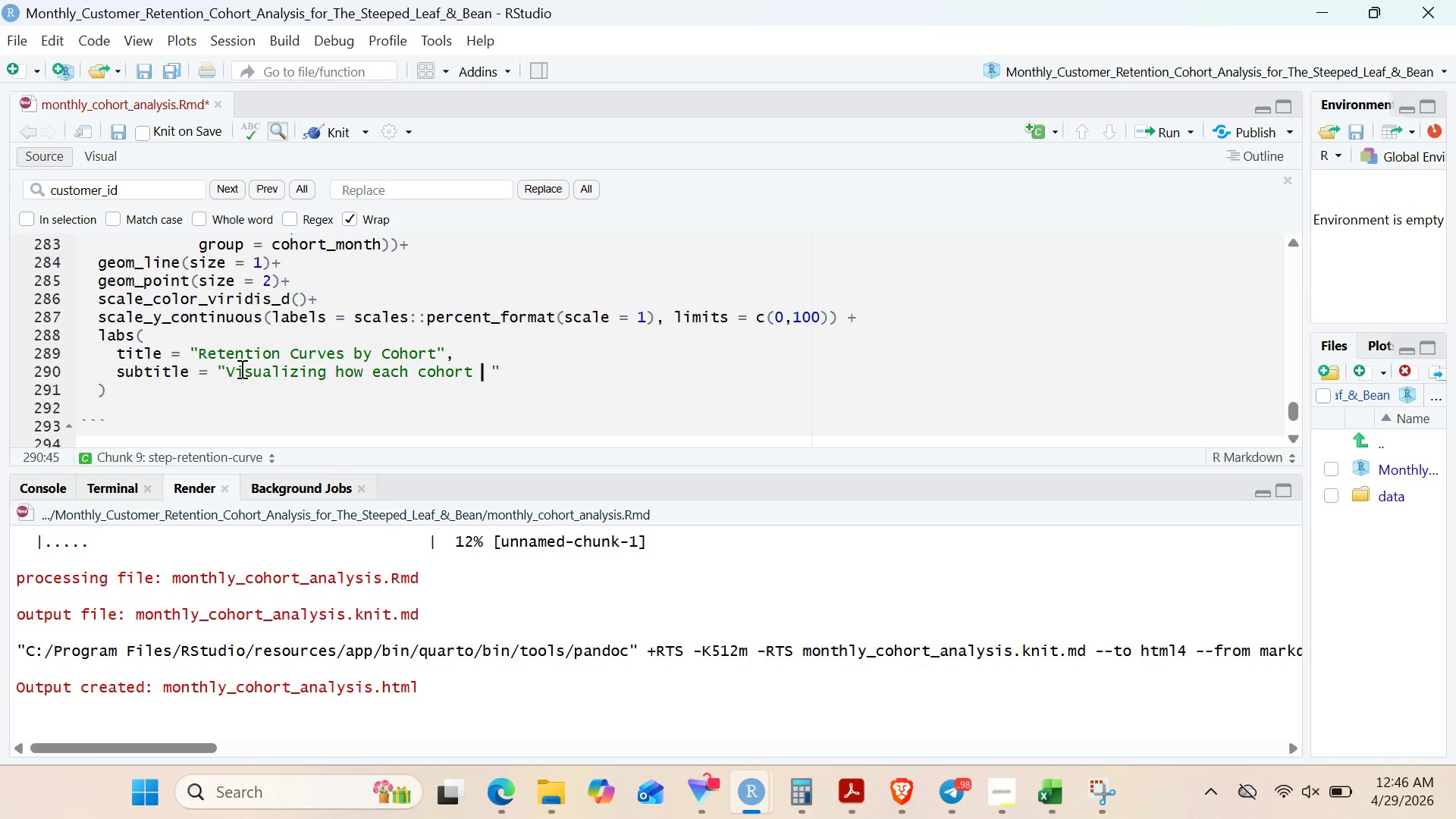 
wait(15.02)
 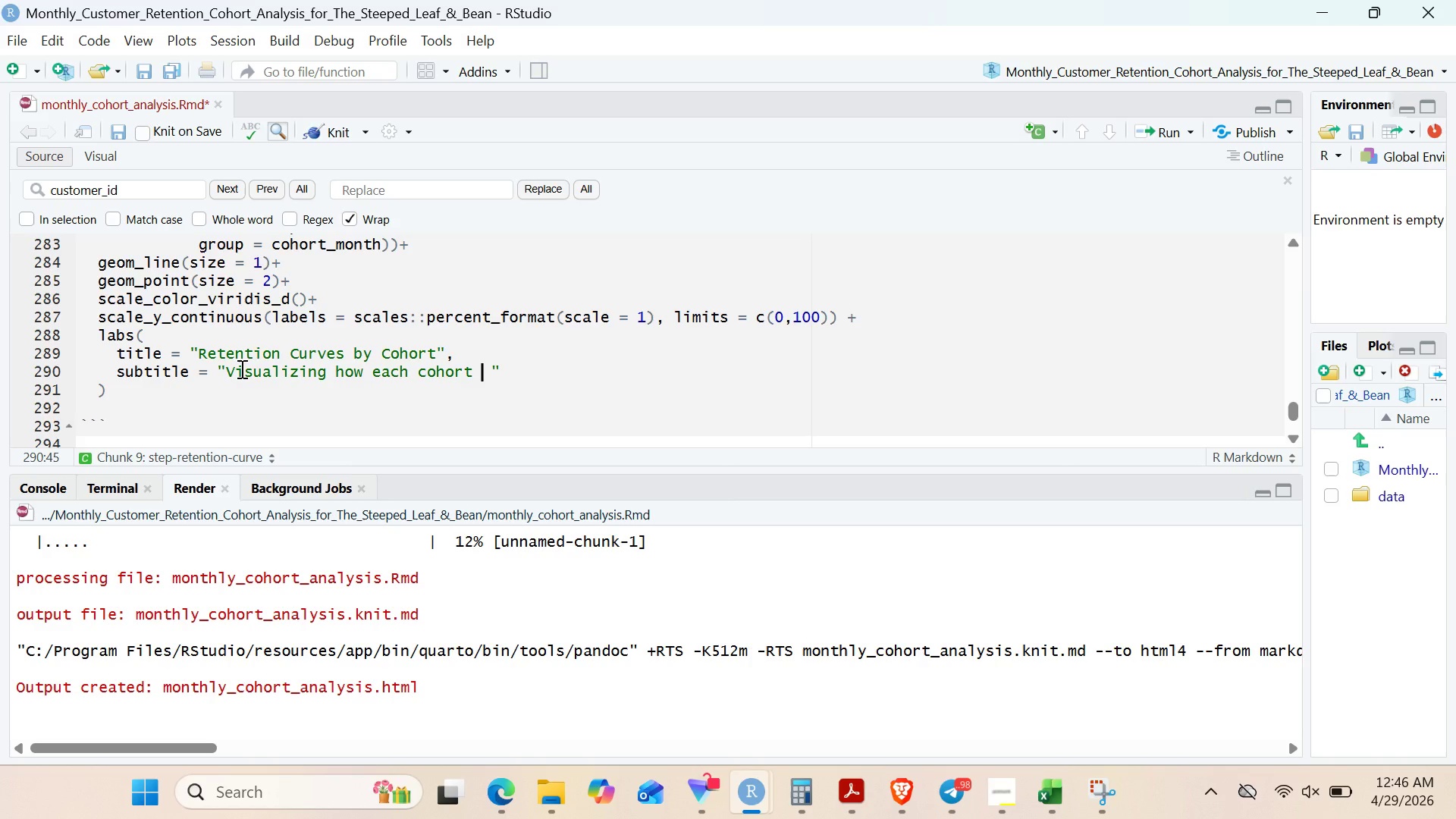 
type(decays over time[Delete])
 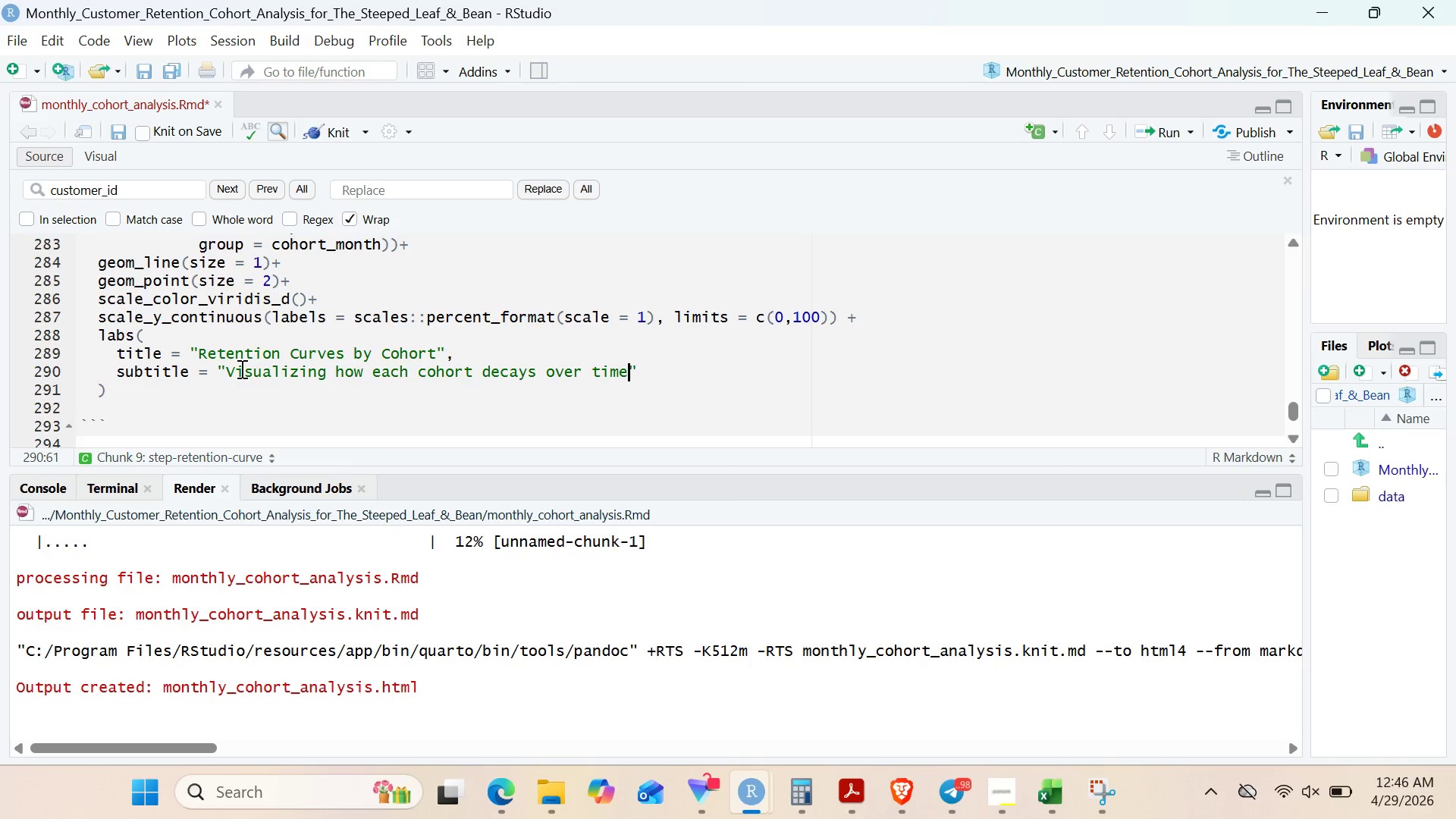 
key(ArrowRight)
 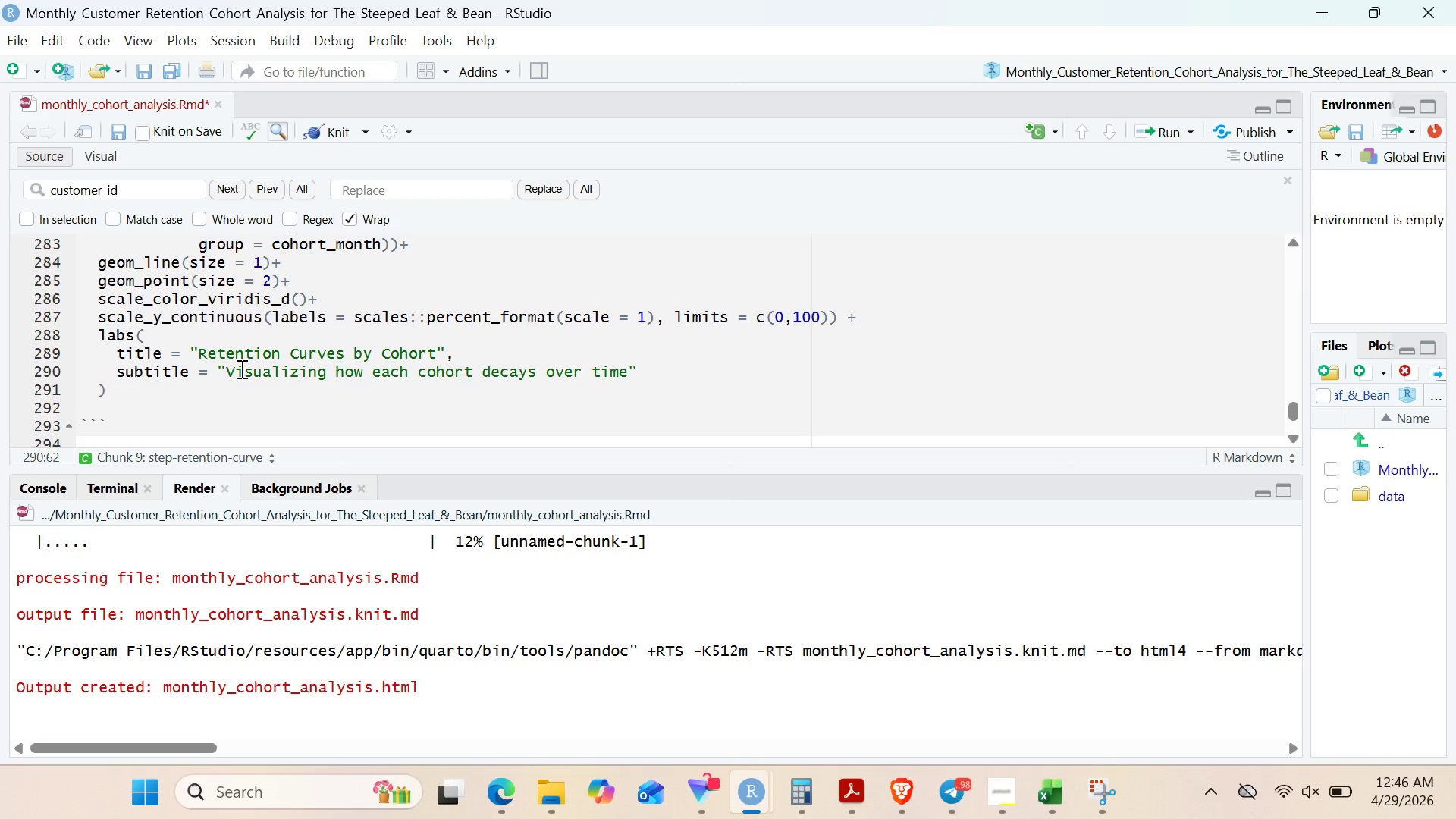 
key(Comma)
 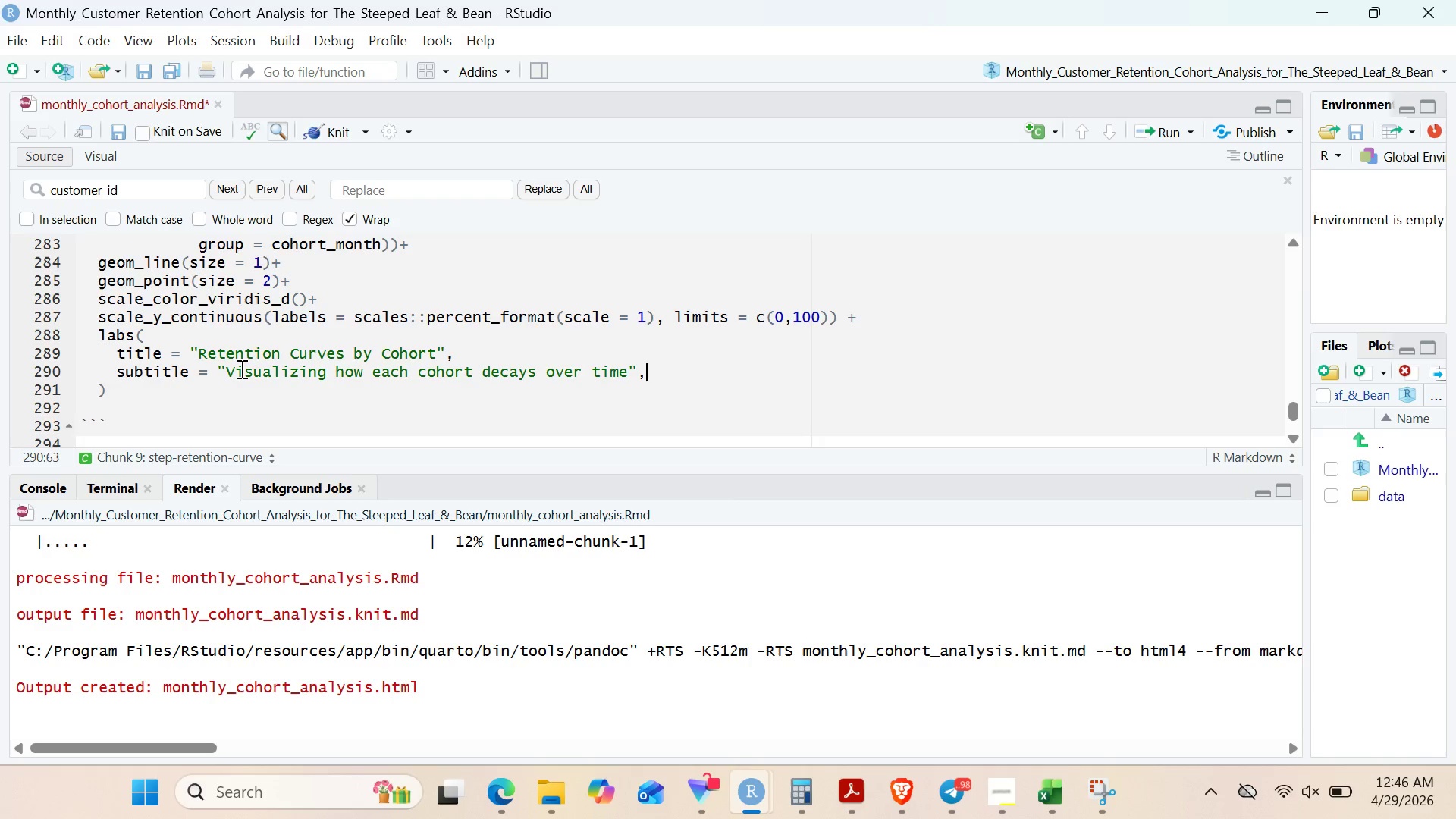 
key(Enter)
 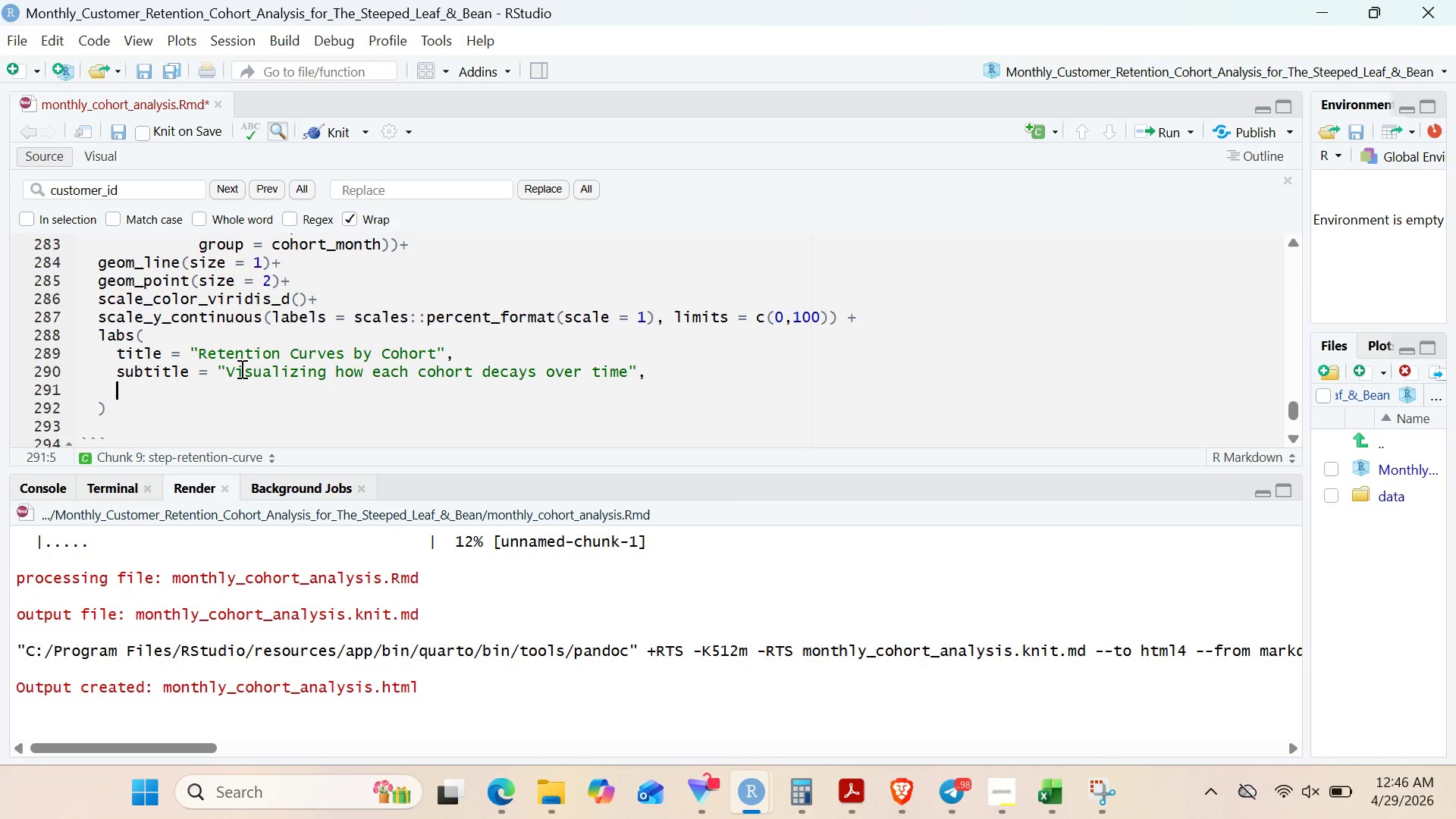 
type(x = "Month)
 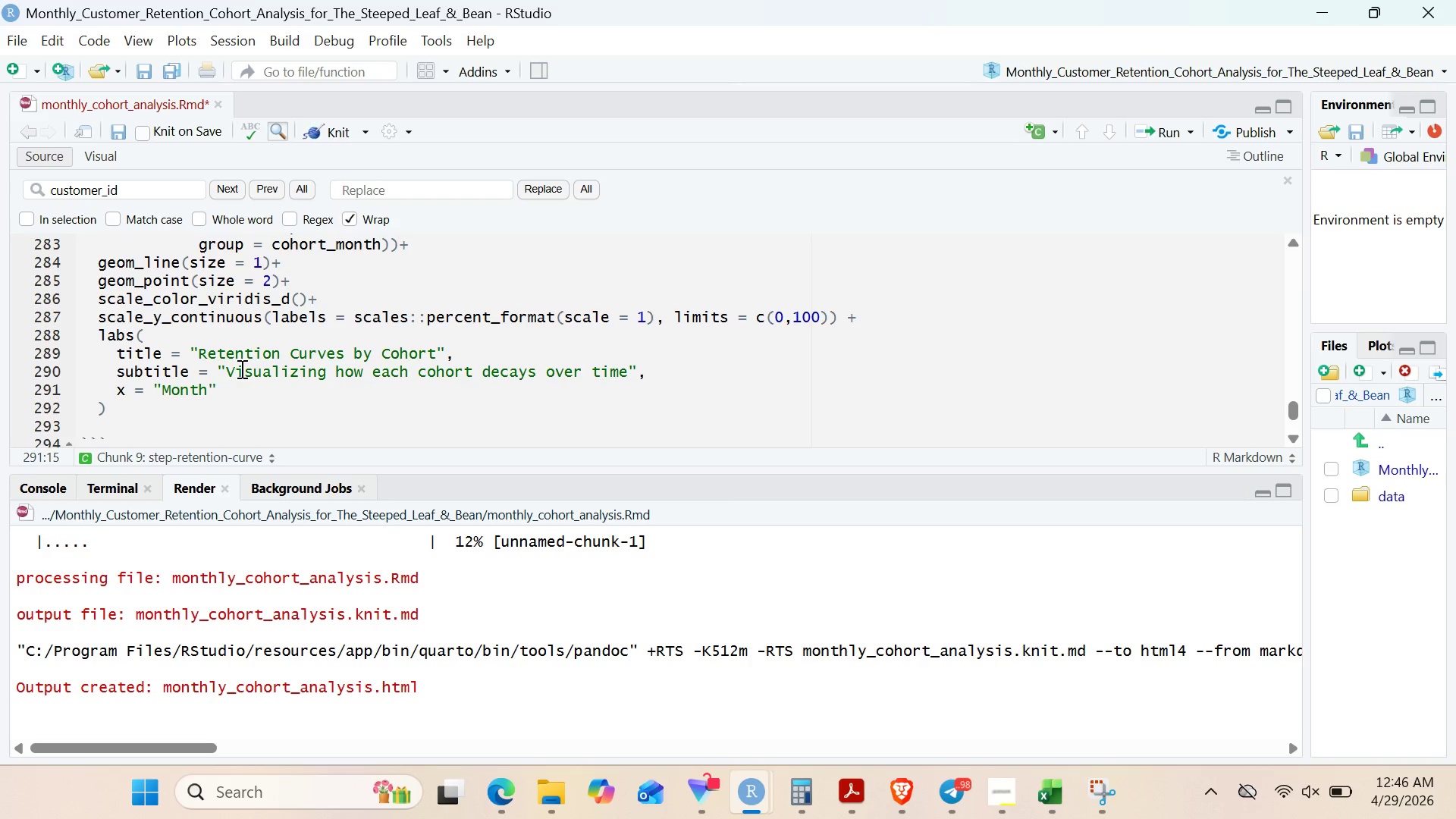 
wait(67.22)
 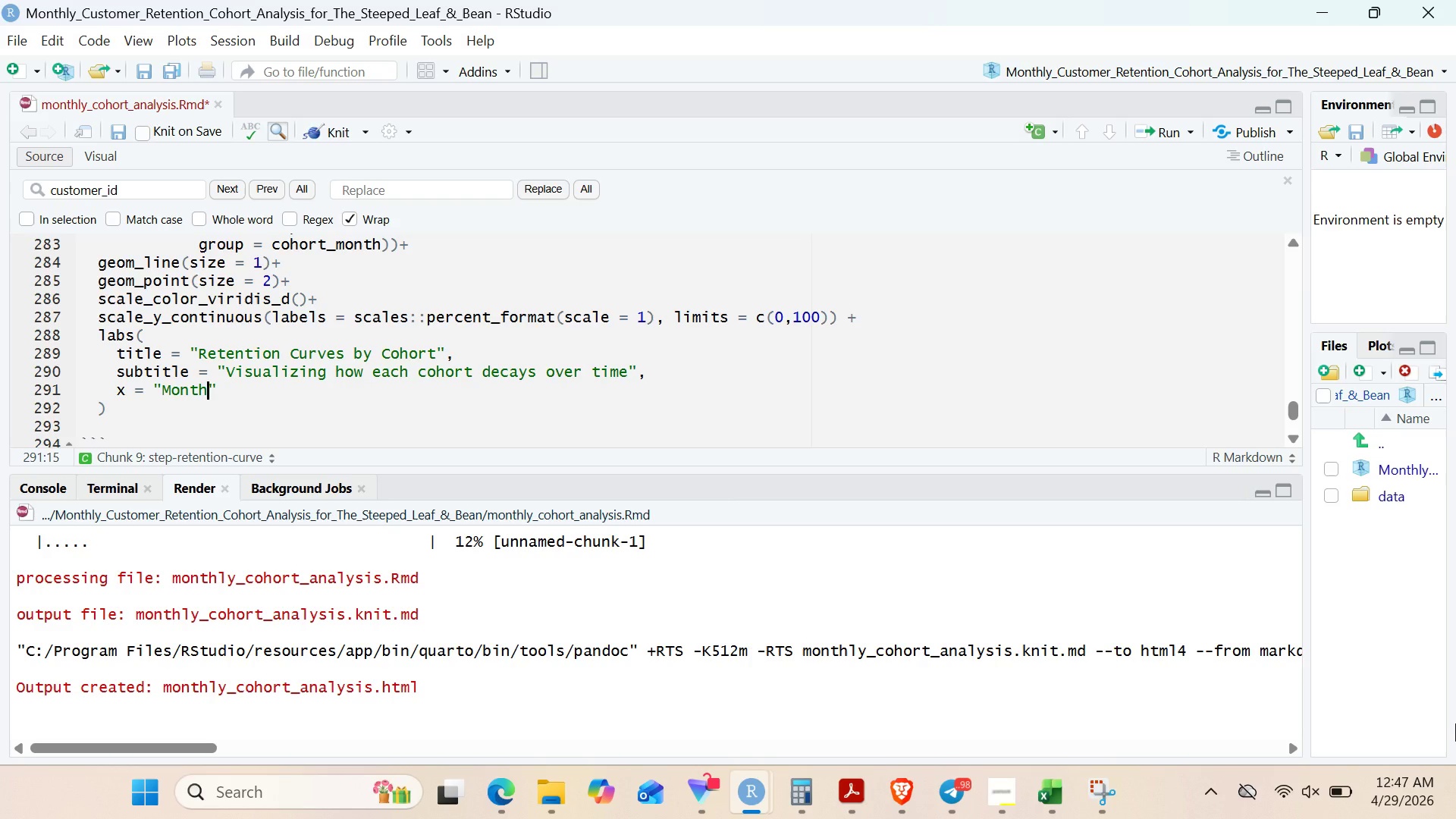 
type(s since First Purchase)
 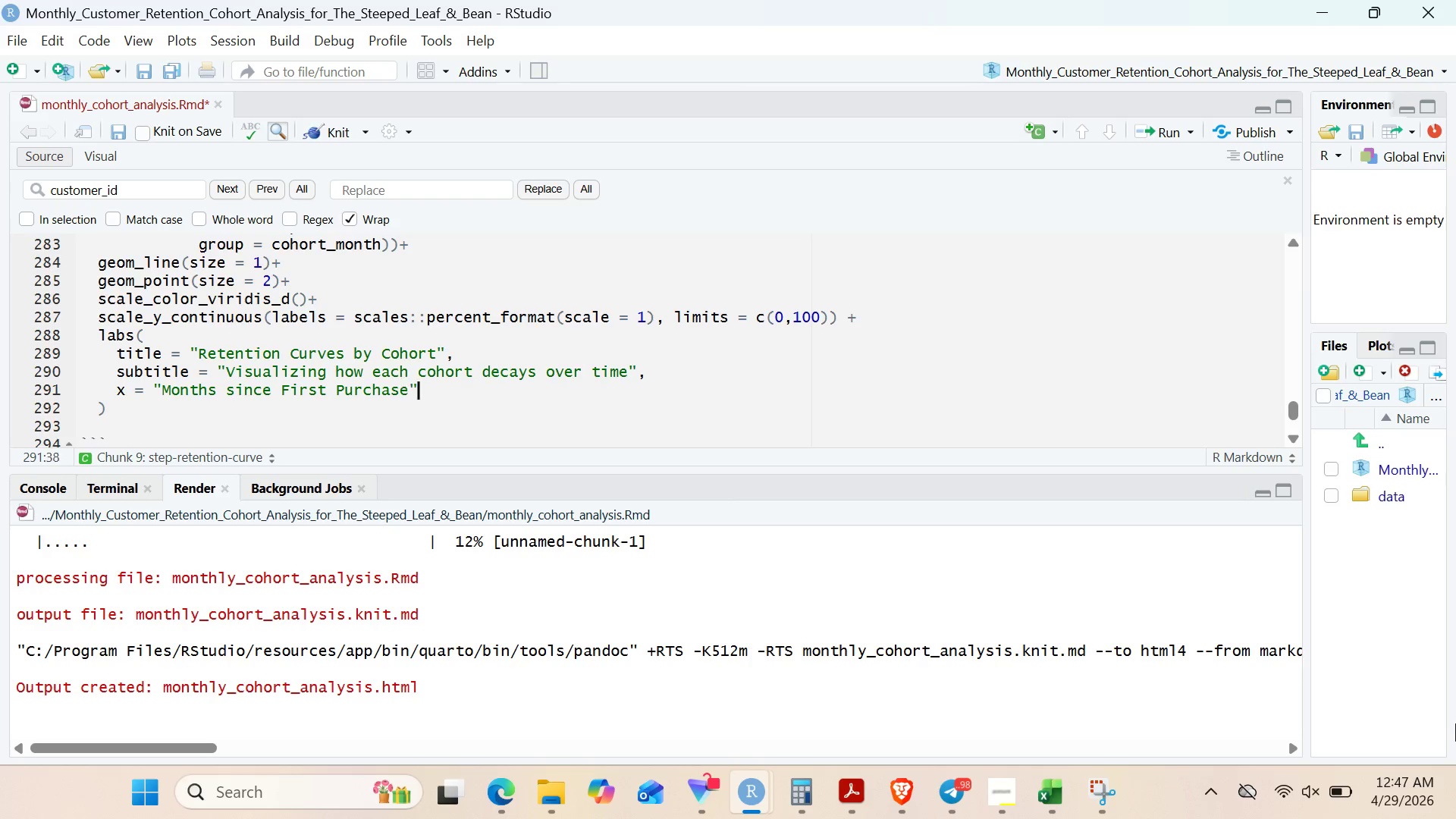 
 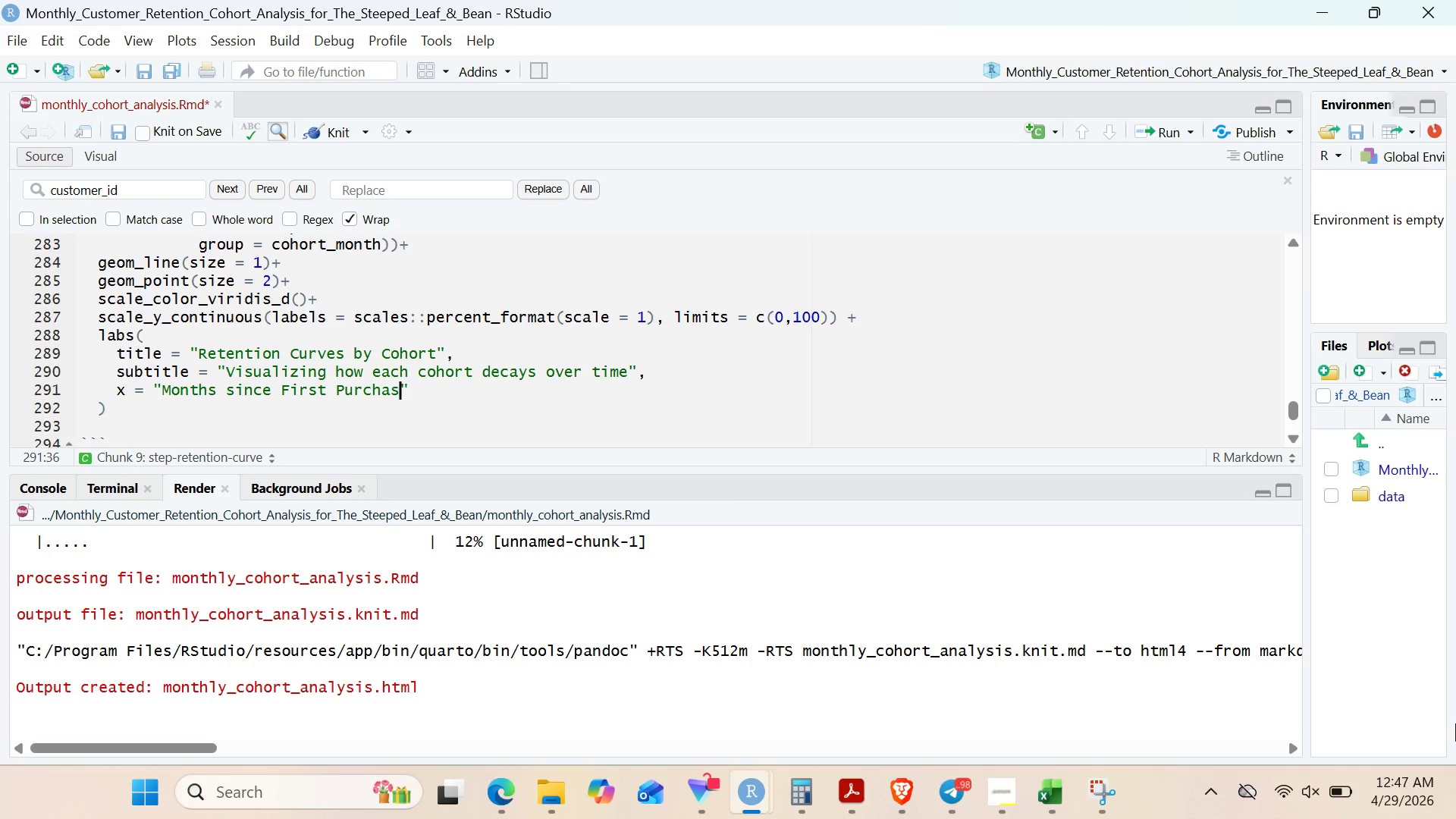 
key(ArrowRight)
 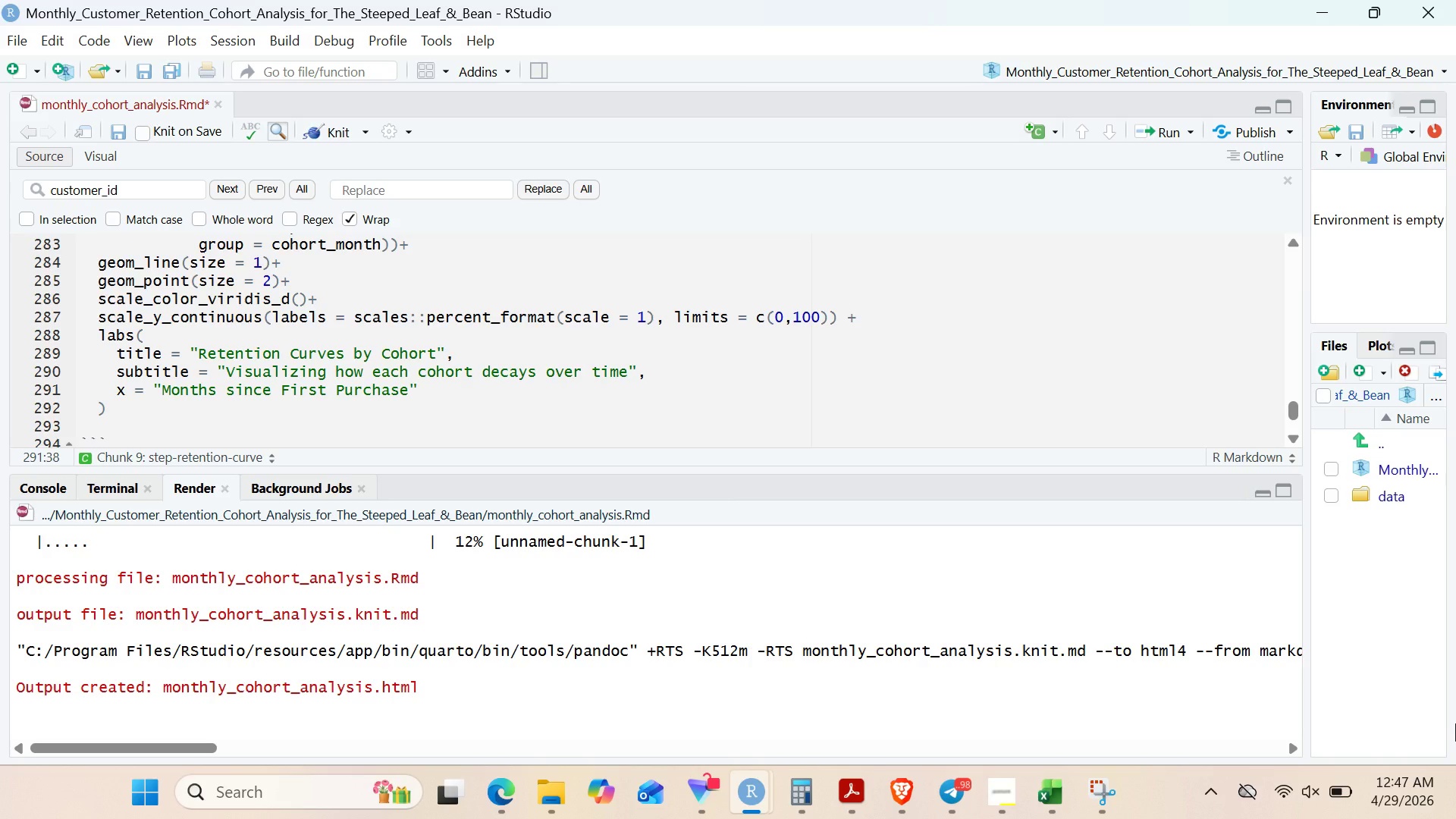 
key(Comma)
 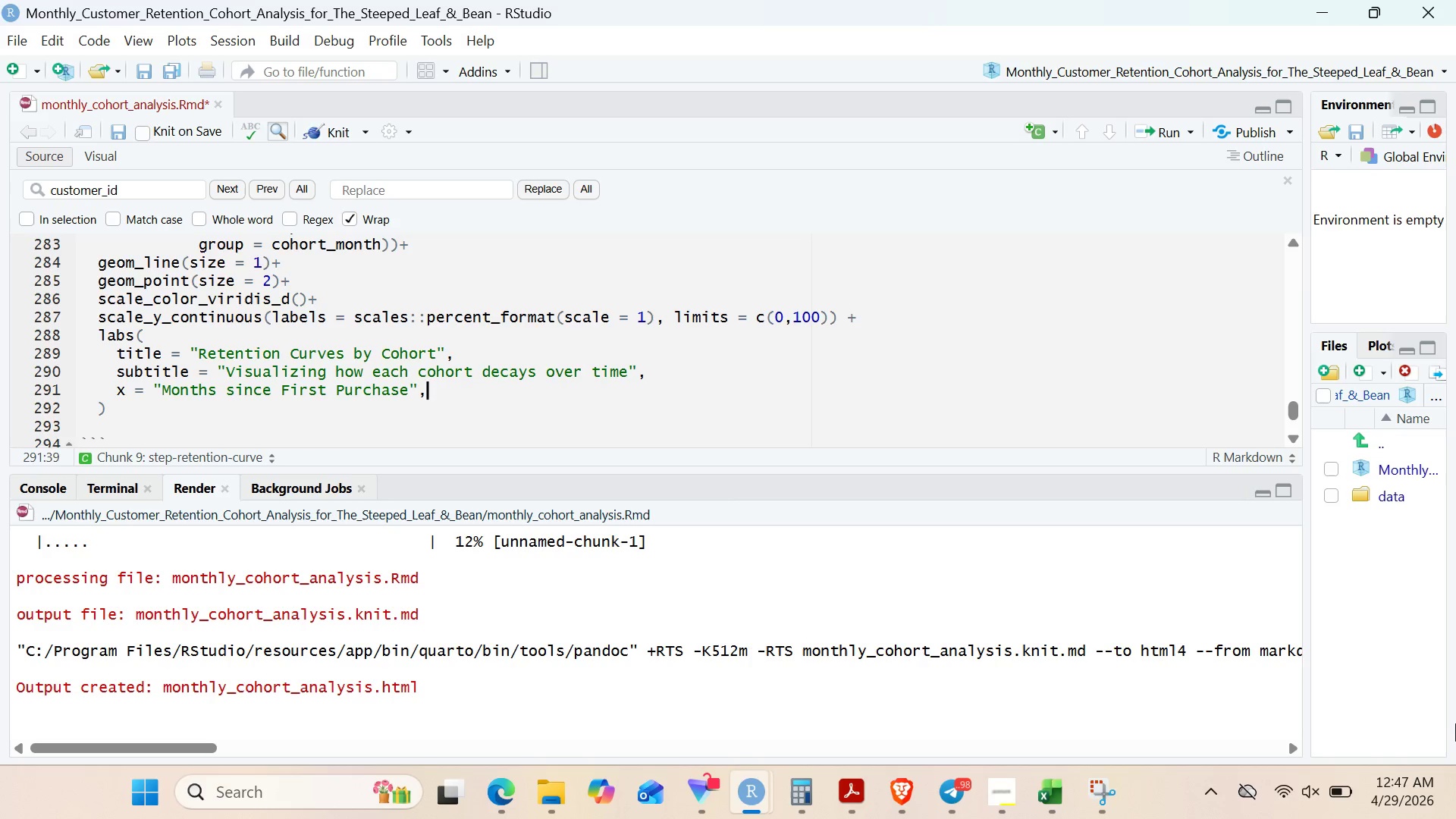 
key(Enter)
 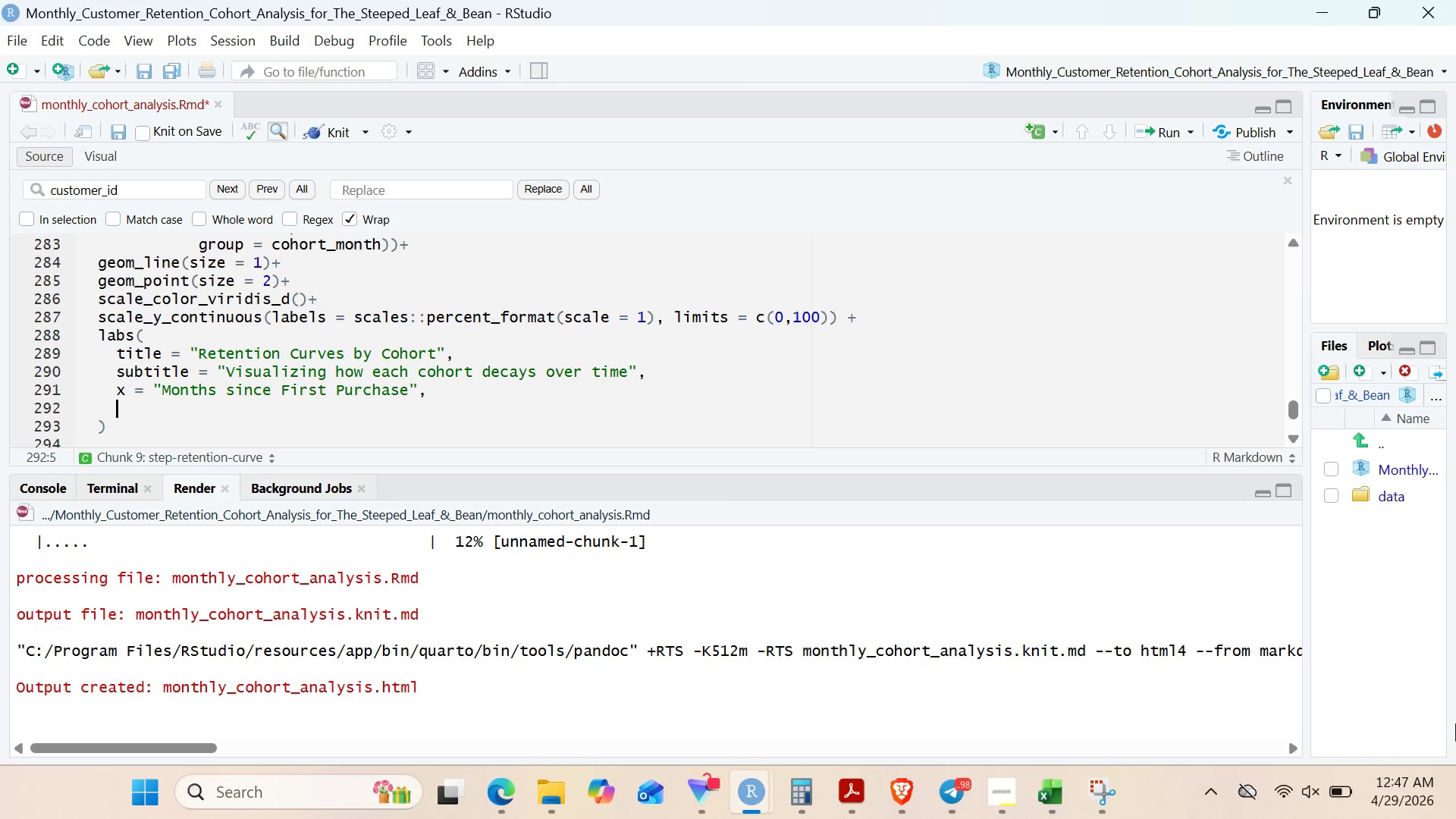 
type(y = "Retention Rate ())
 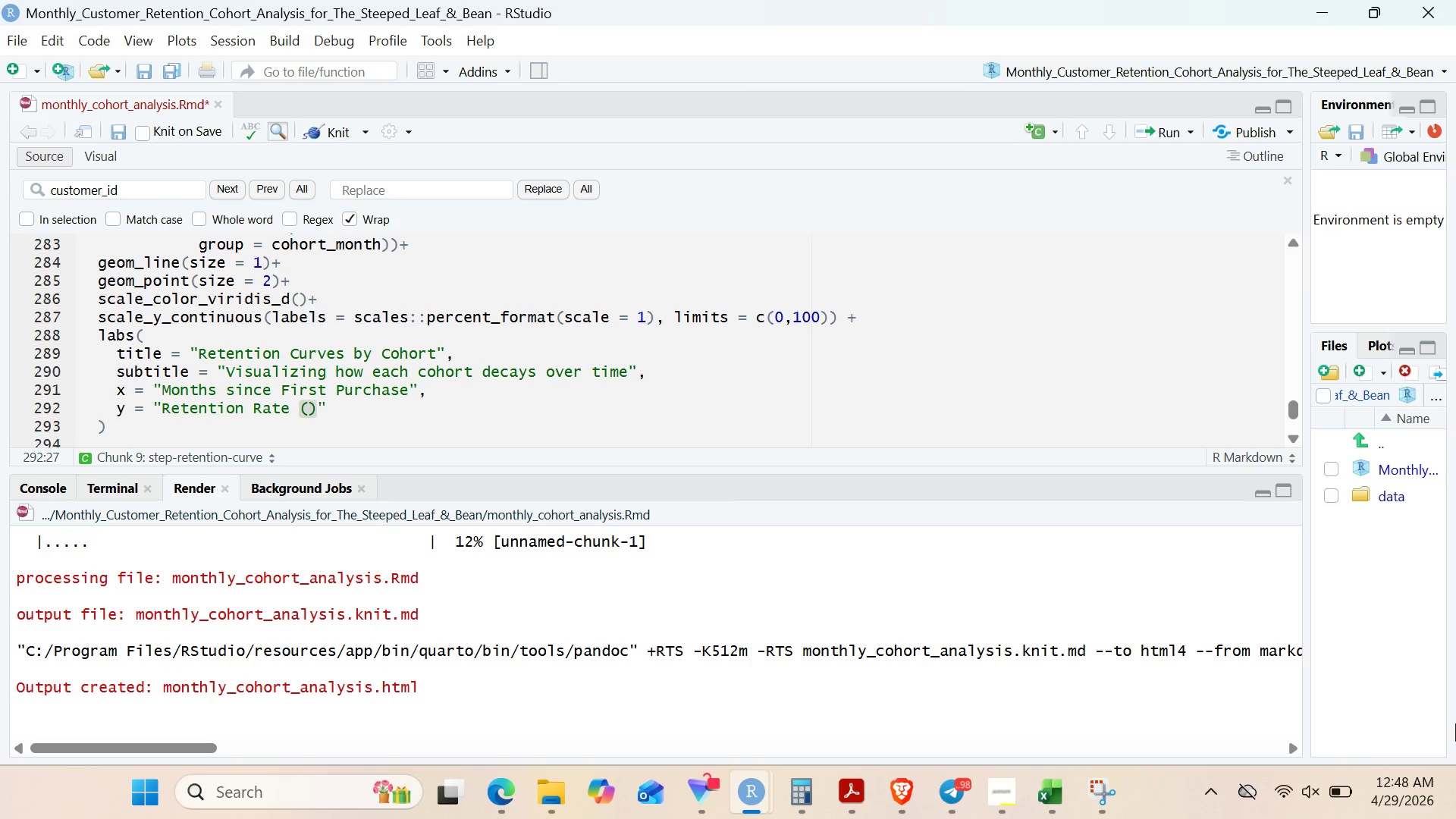 
key(ArrowLeft)
 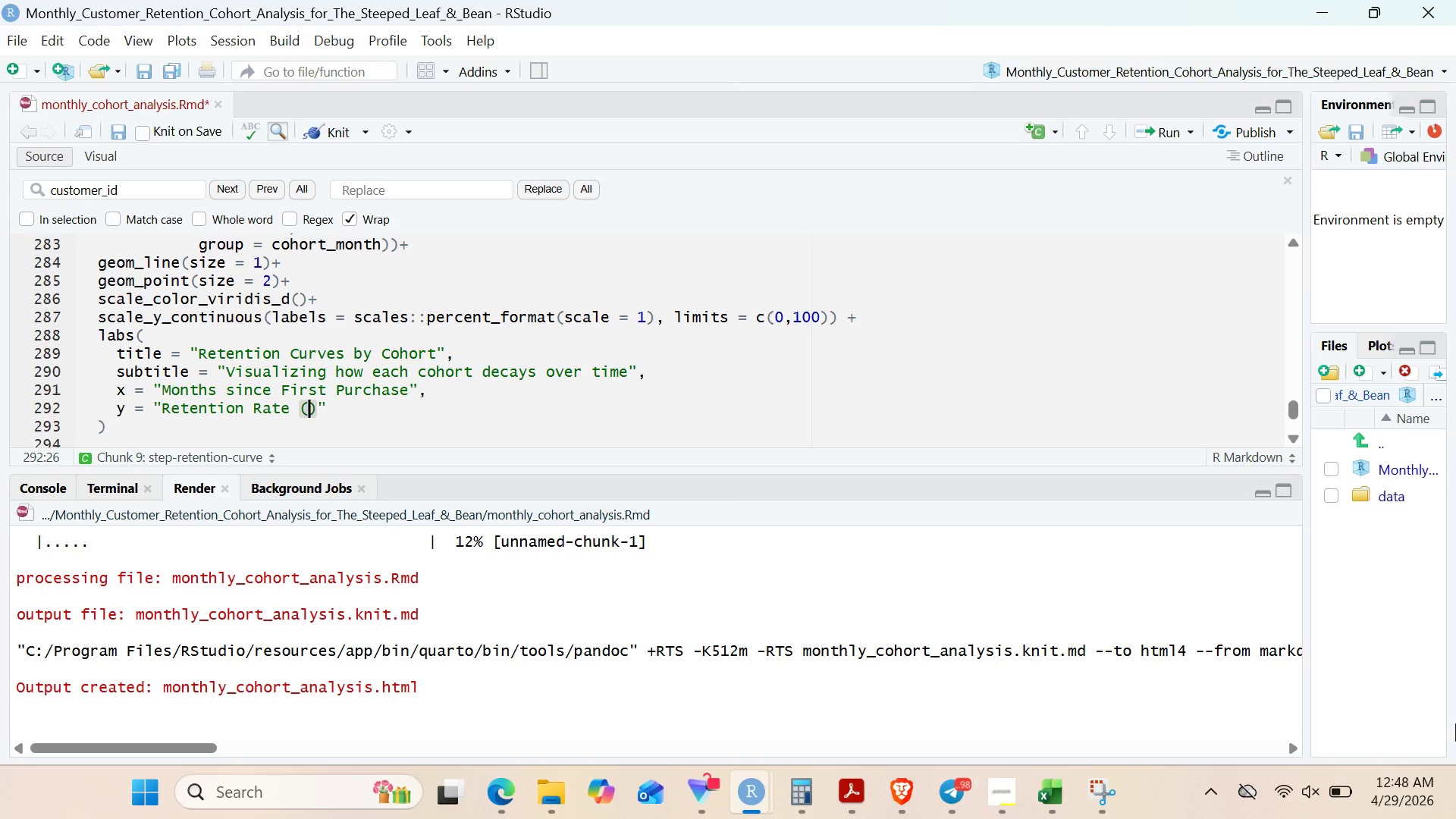 
key(Shift+5)
 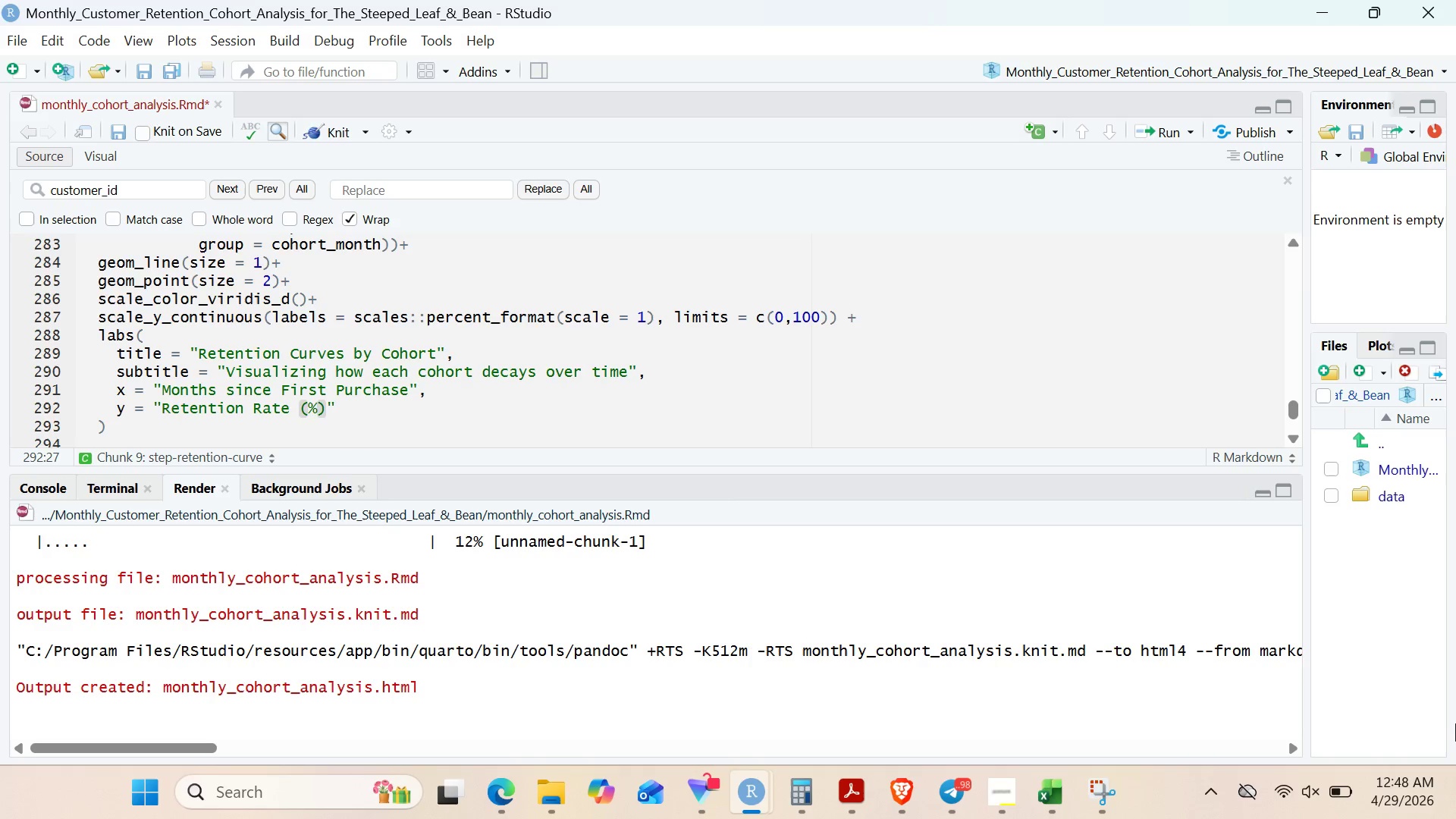 
key(ArrowRight)
 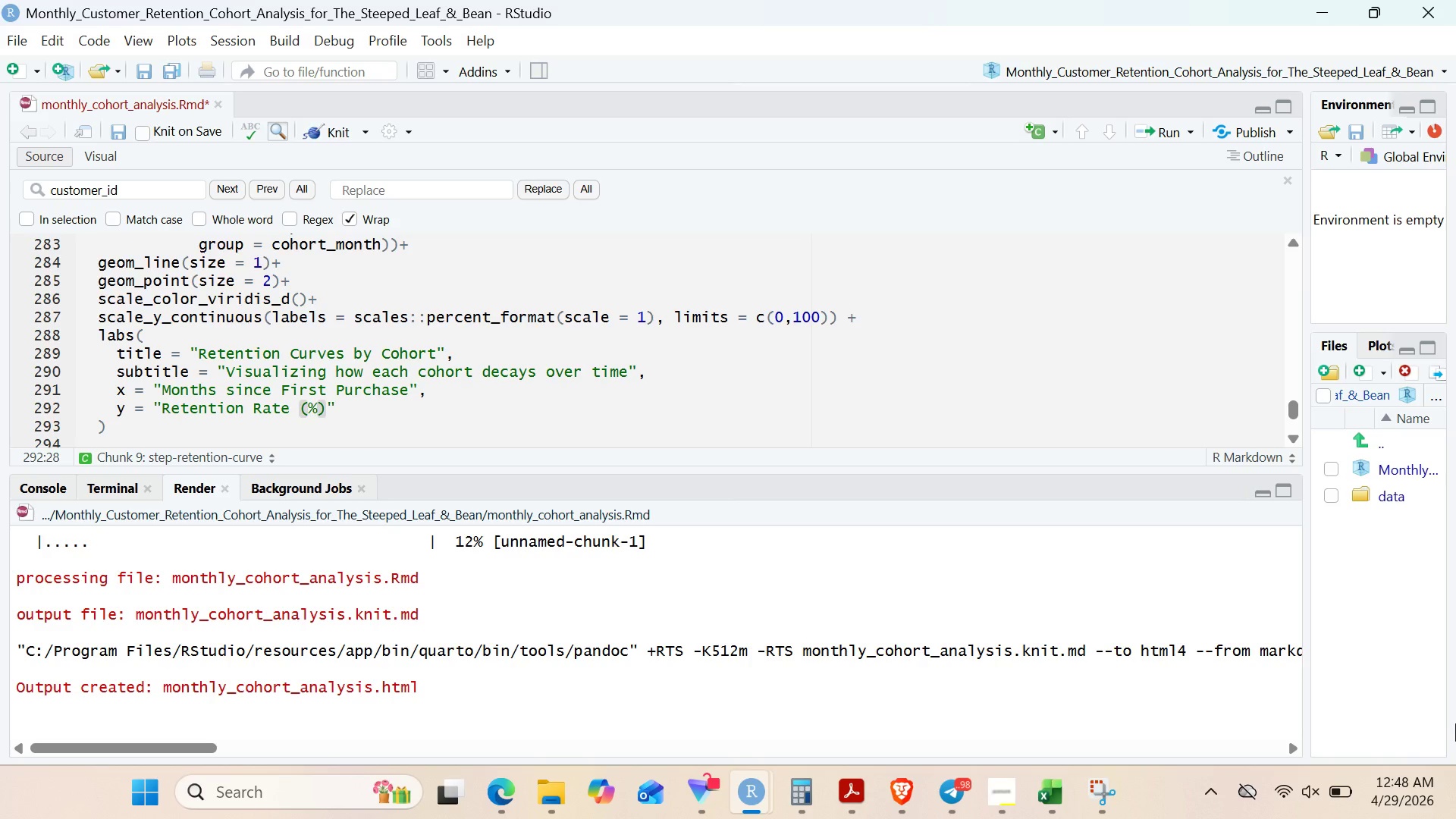 
key(ArrowRight)
 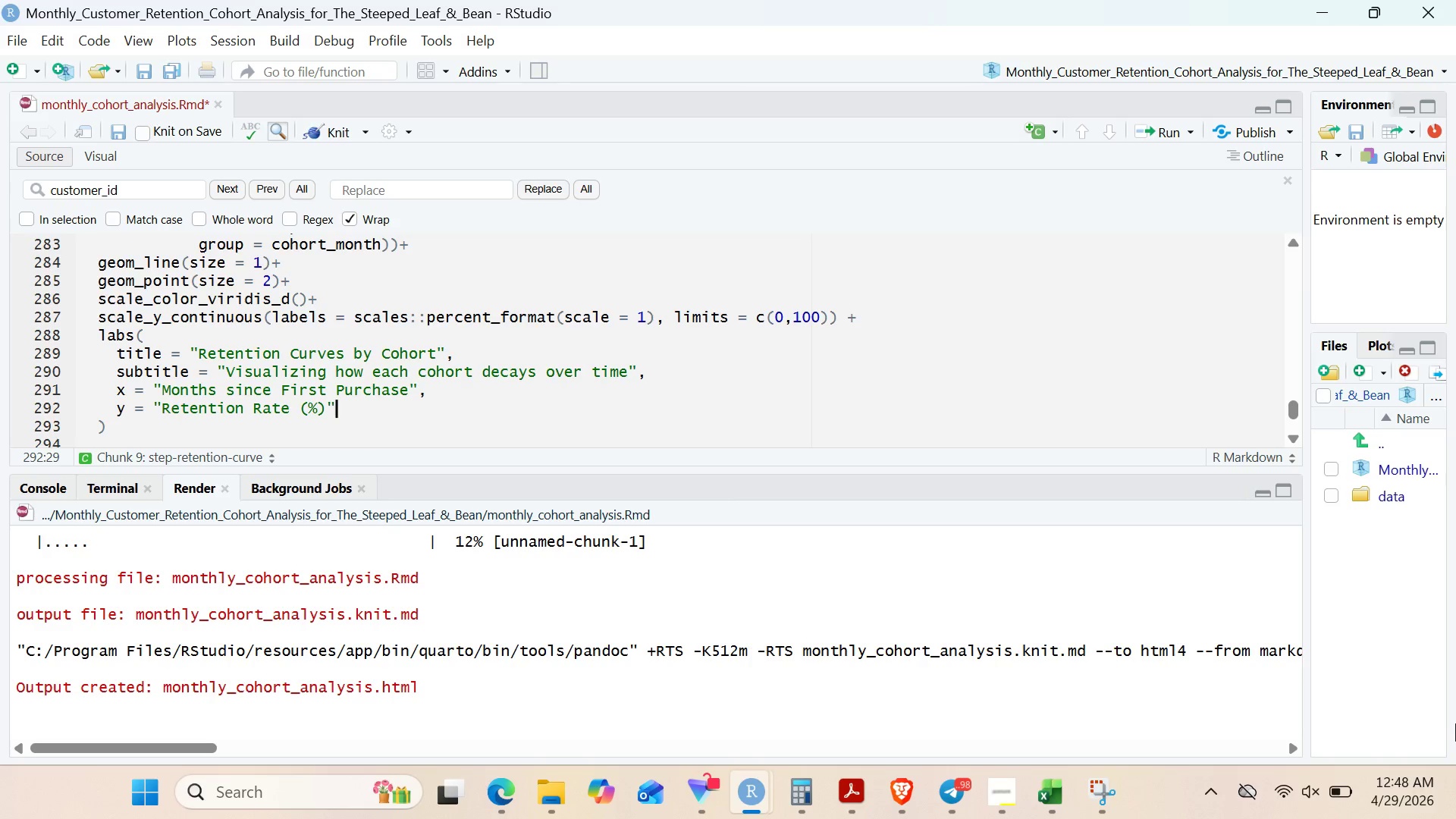 
key(Comma)
 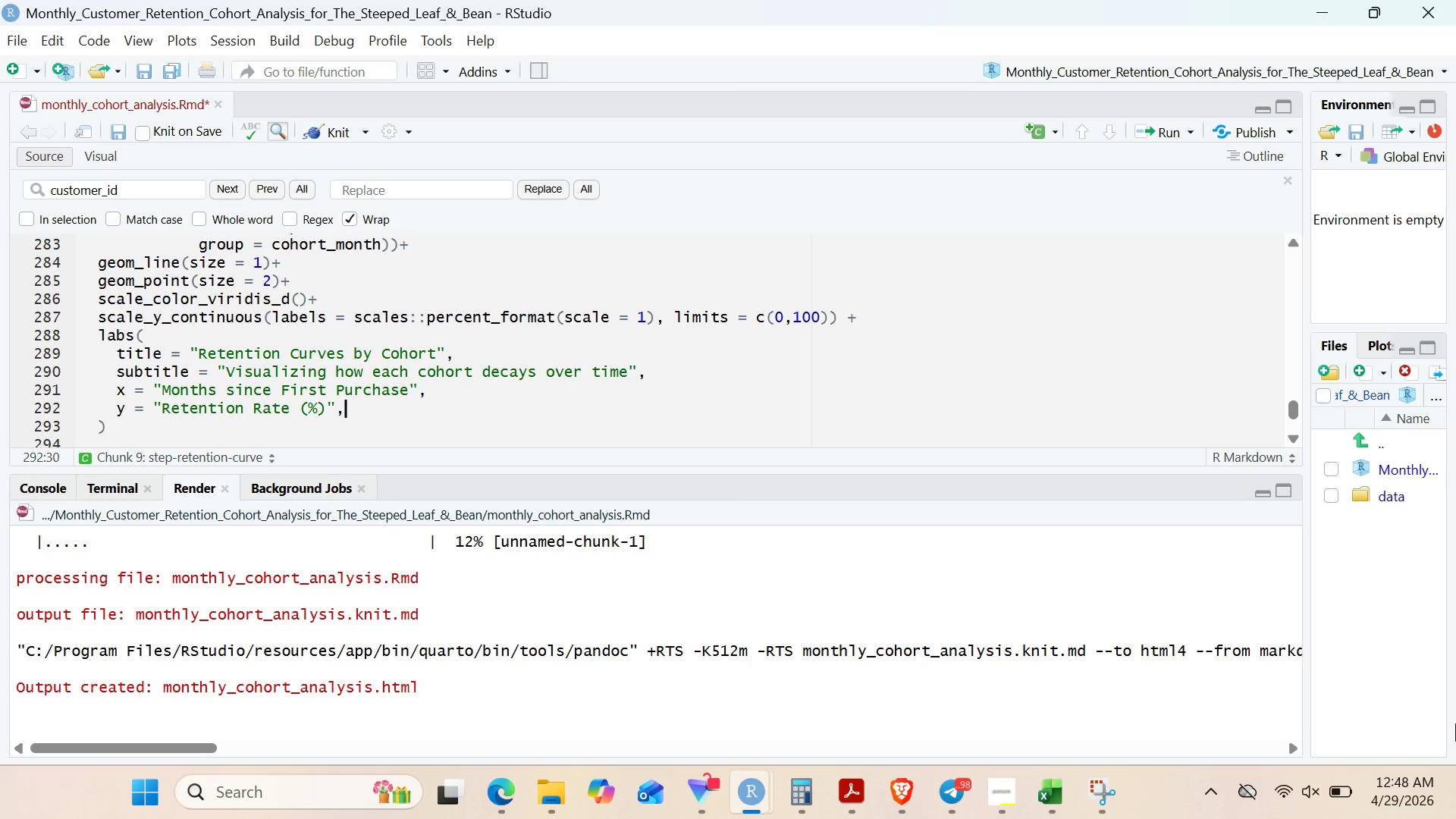 
key(Enter)
 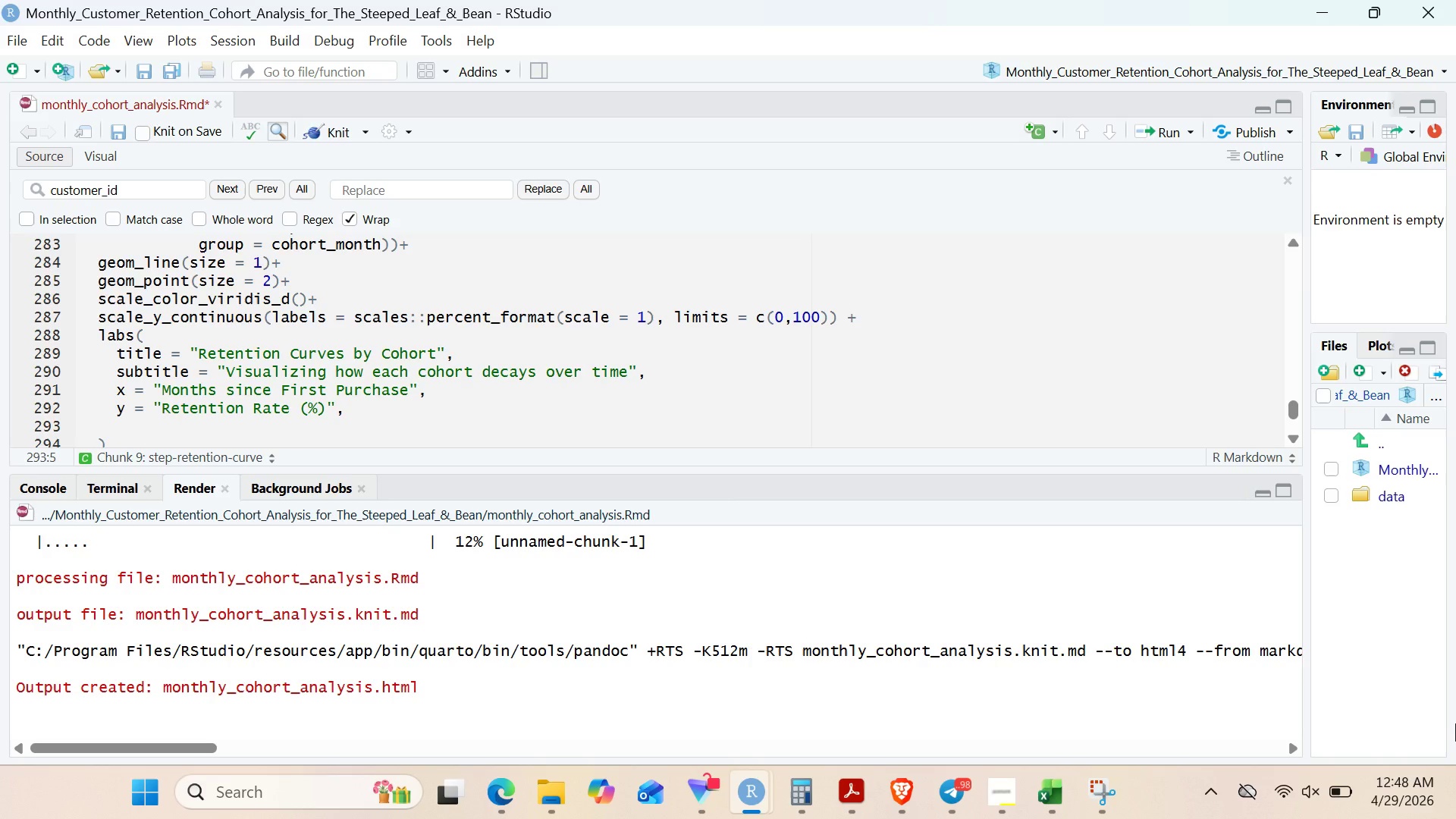 
type(color = "cohort)
 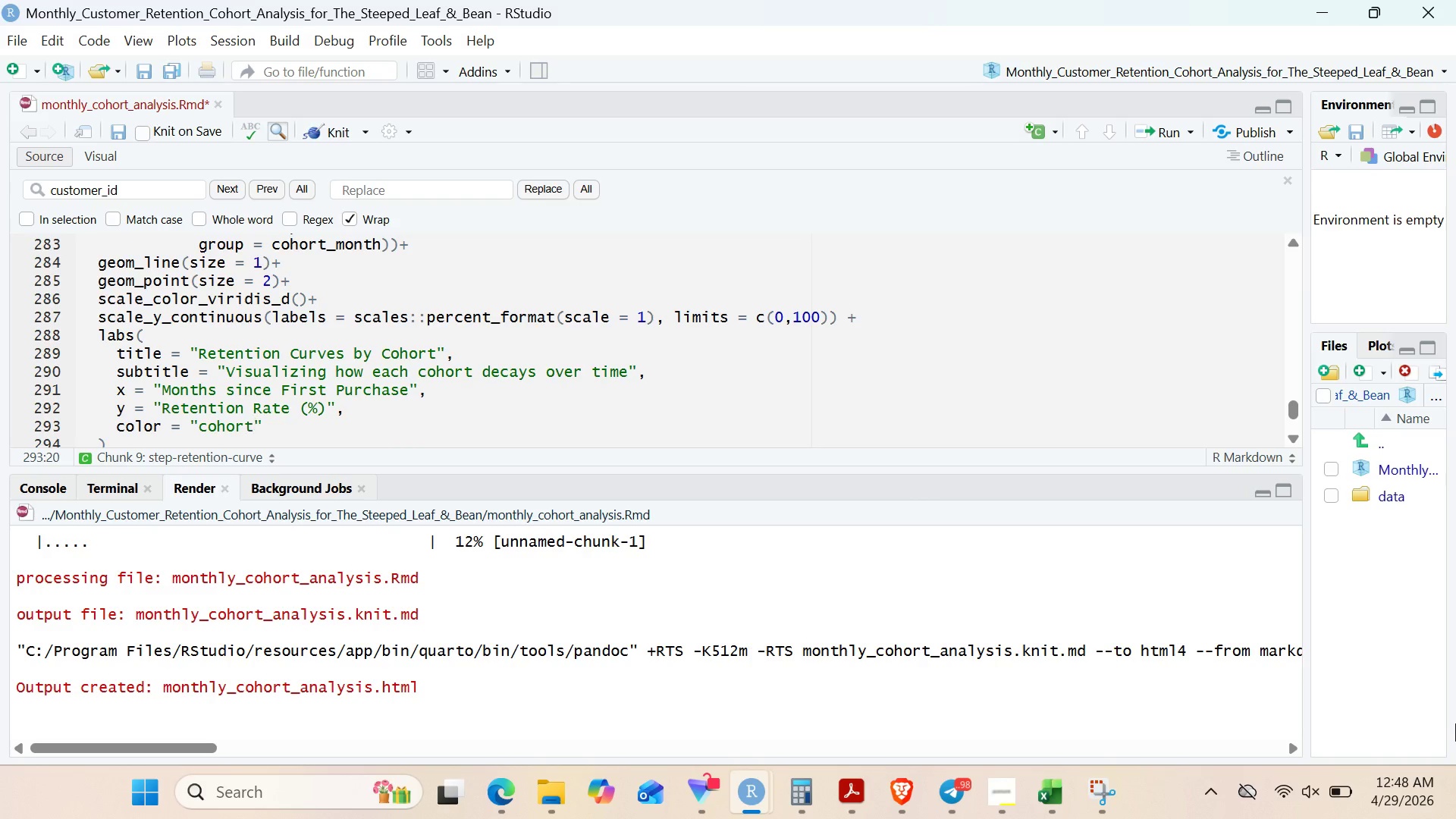 
key(ArrowLeft)
 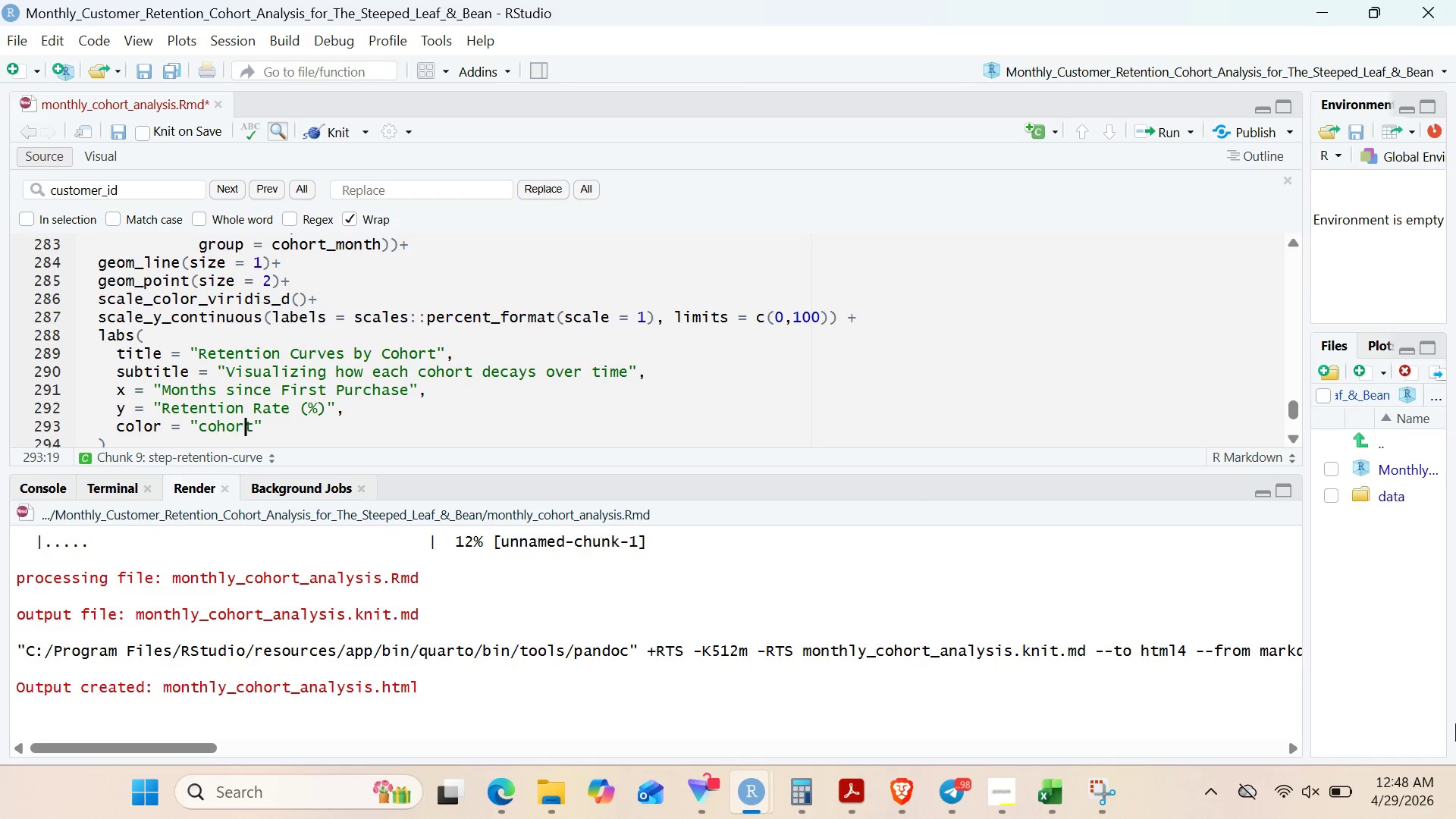 
key(ArrowLeft)
 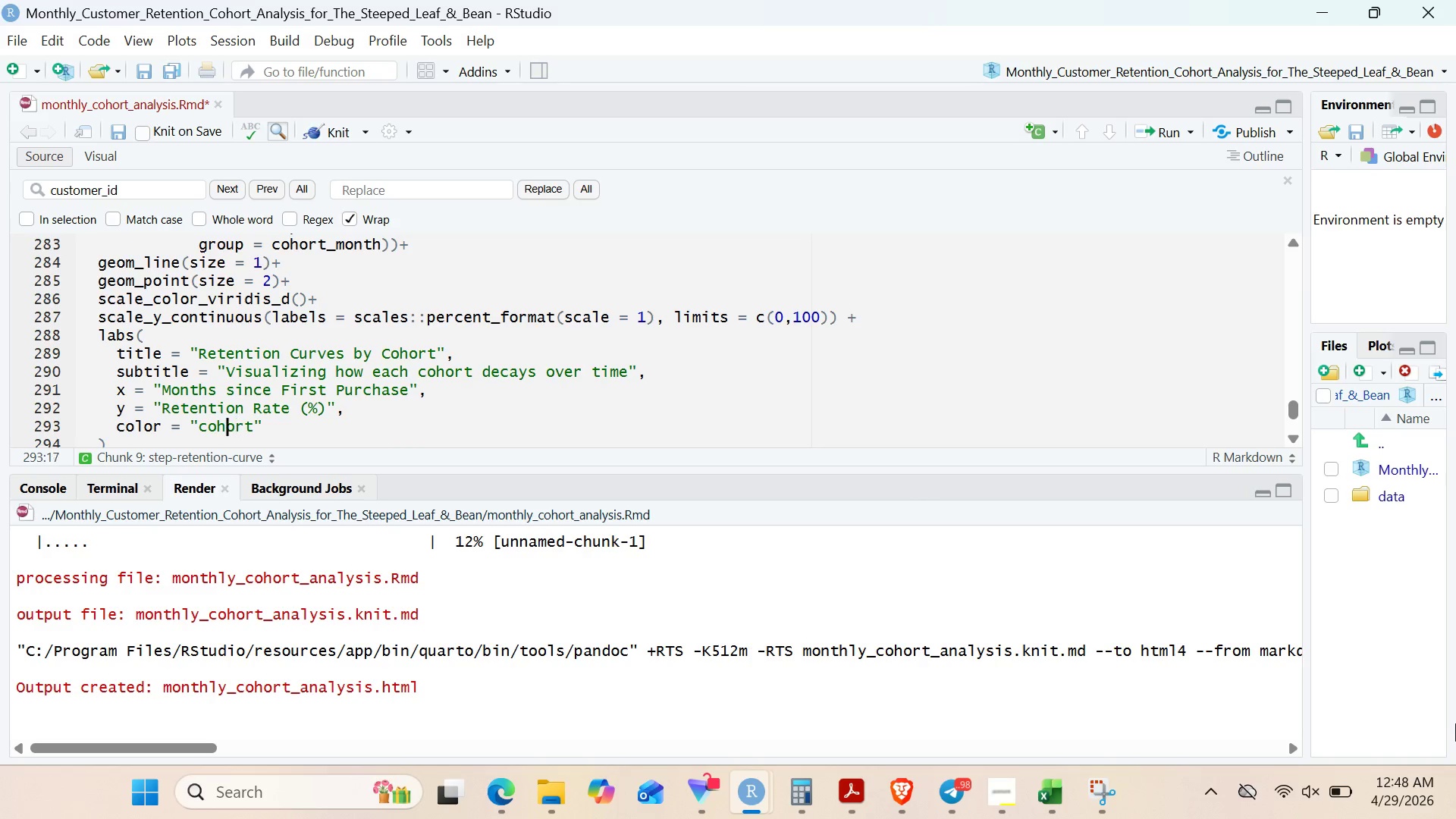 
key(ArrowLeft)
 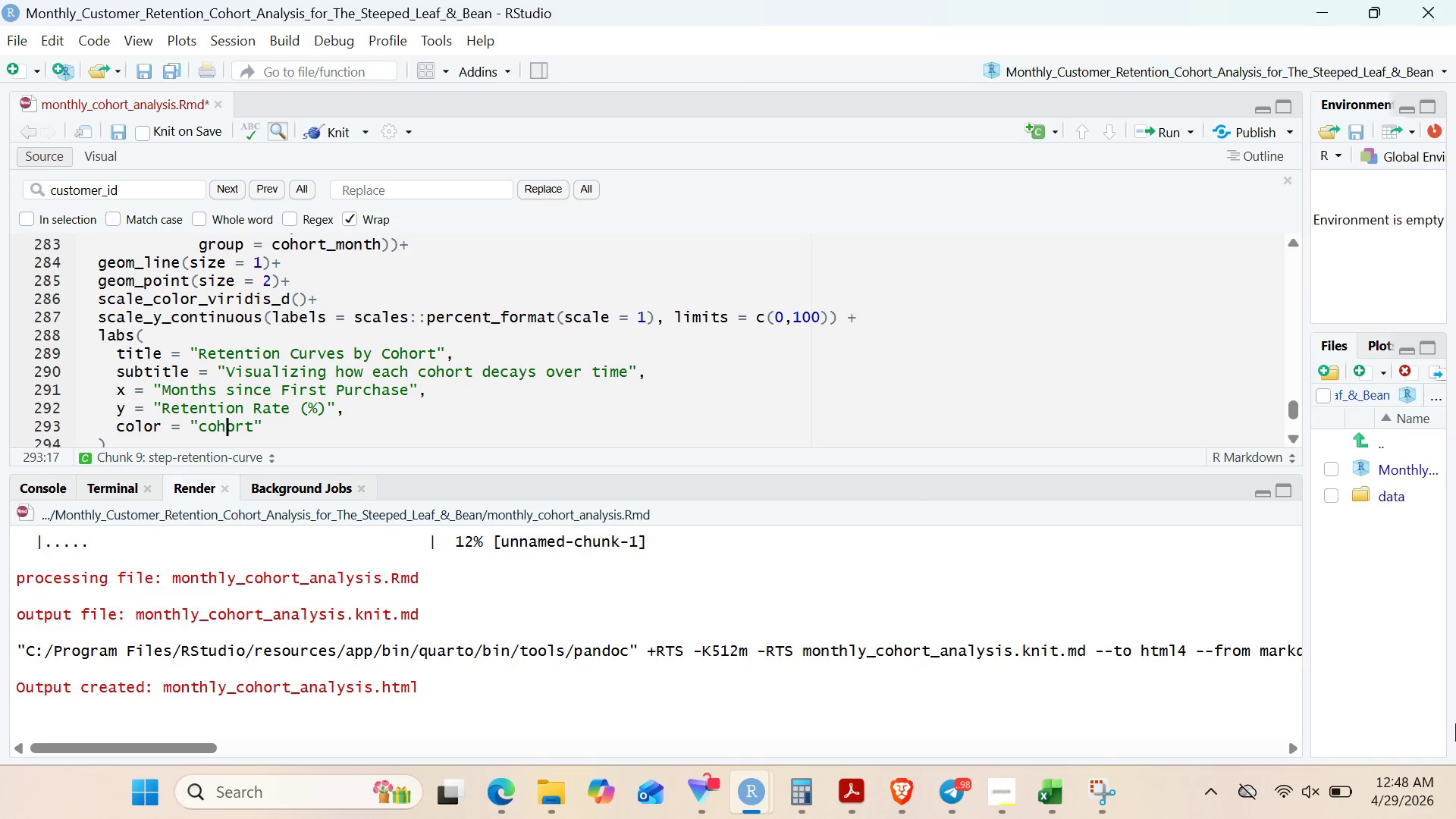 
key(ArrowLeft)
 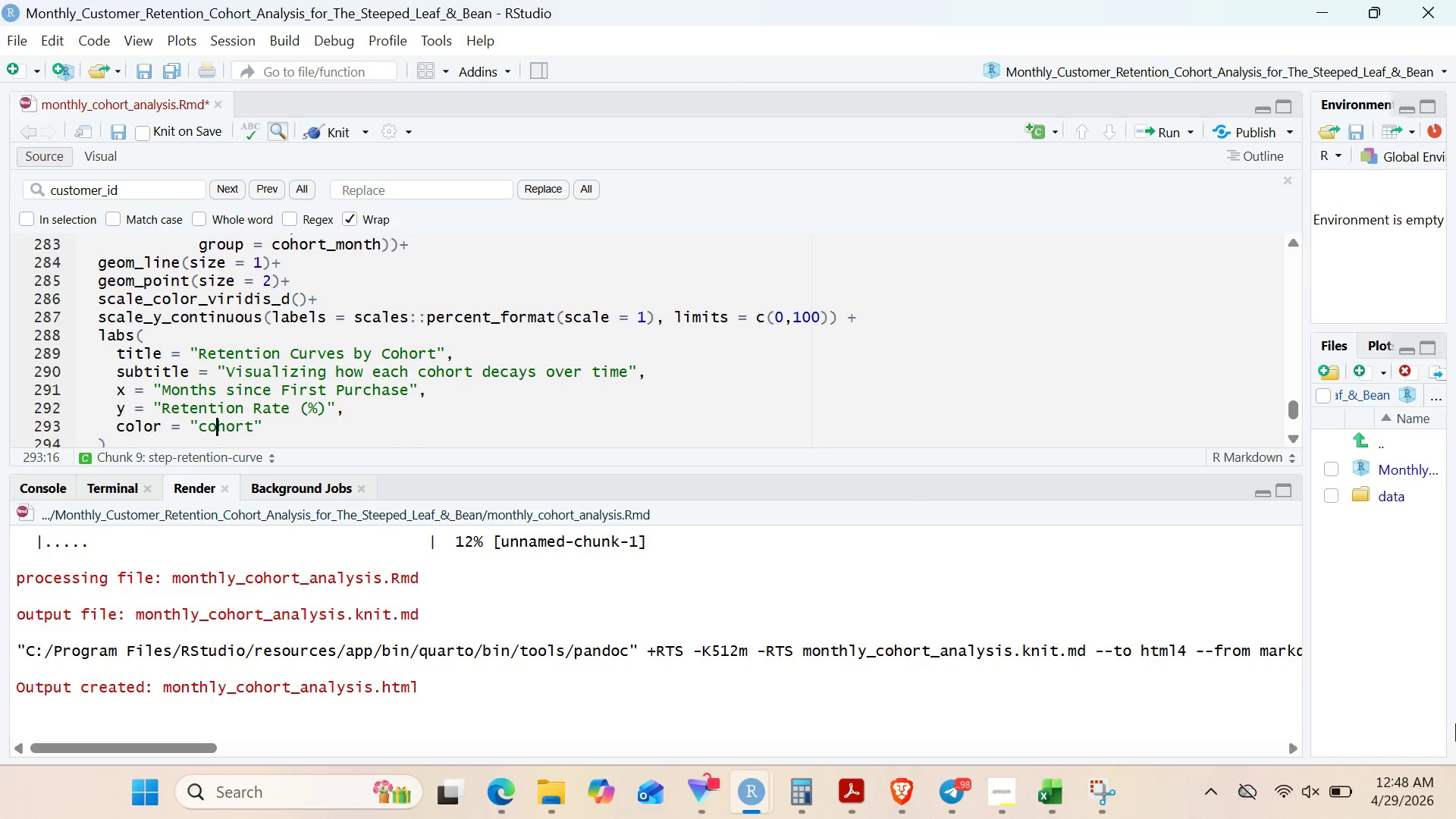 
key(ArrowLeft)
 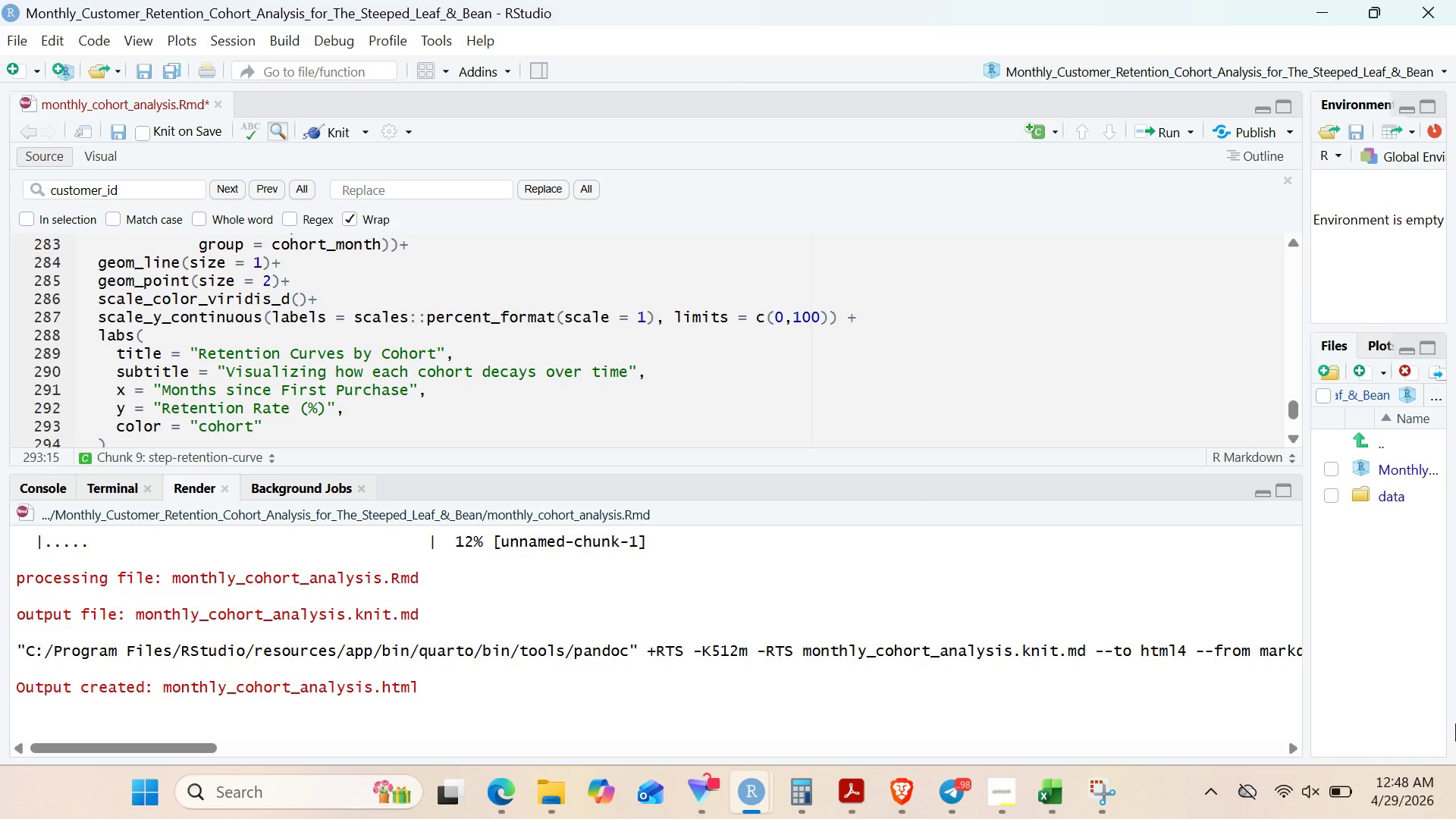 
key(Backspace)
 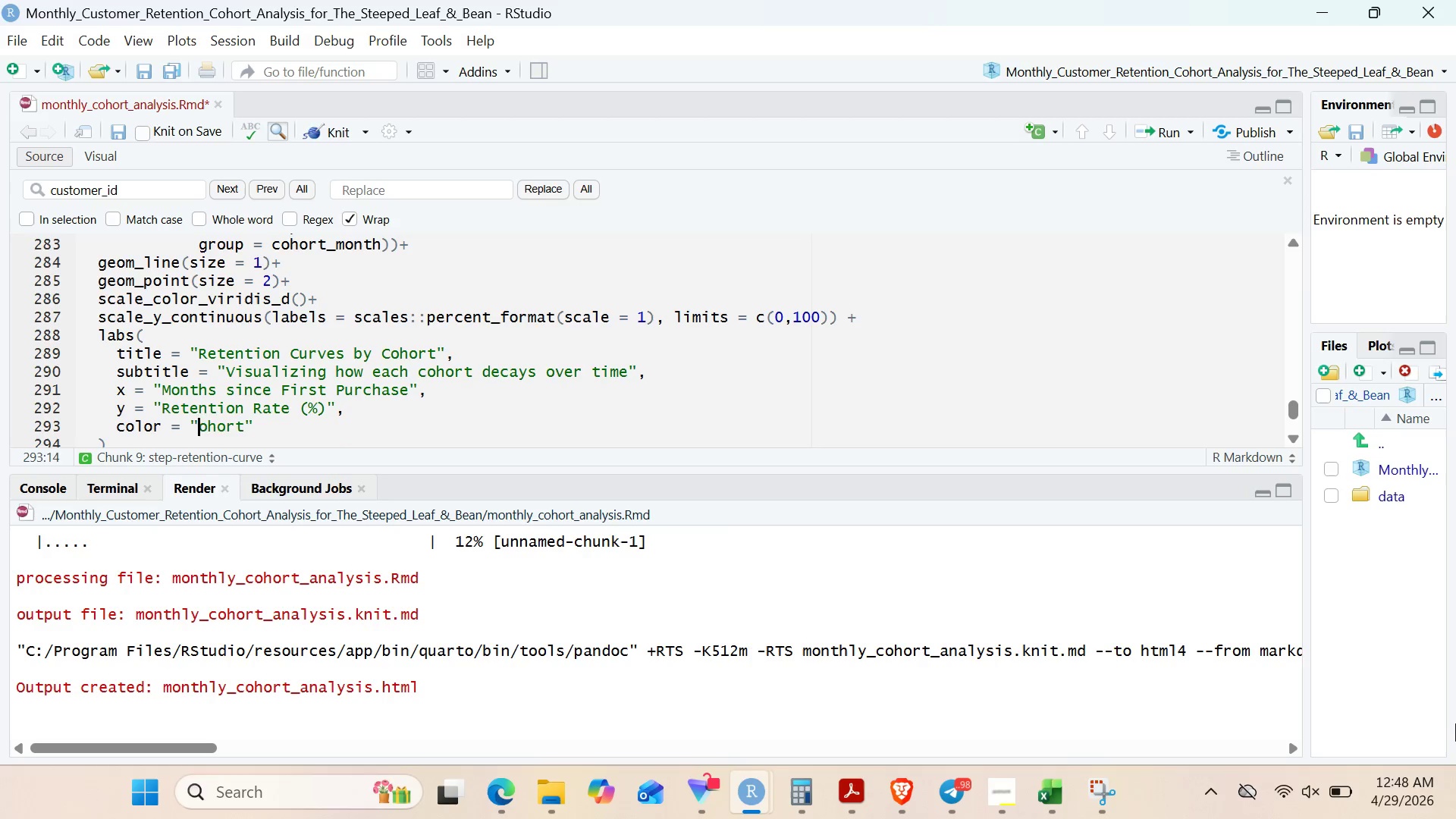 
key(Shift+ShiftRight)
 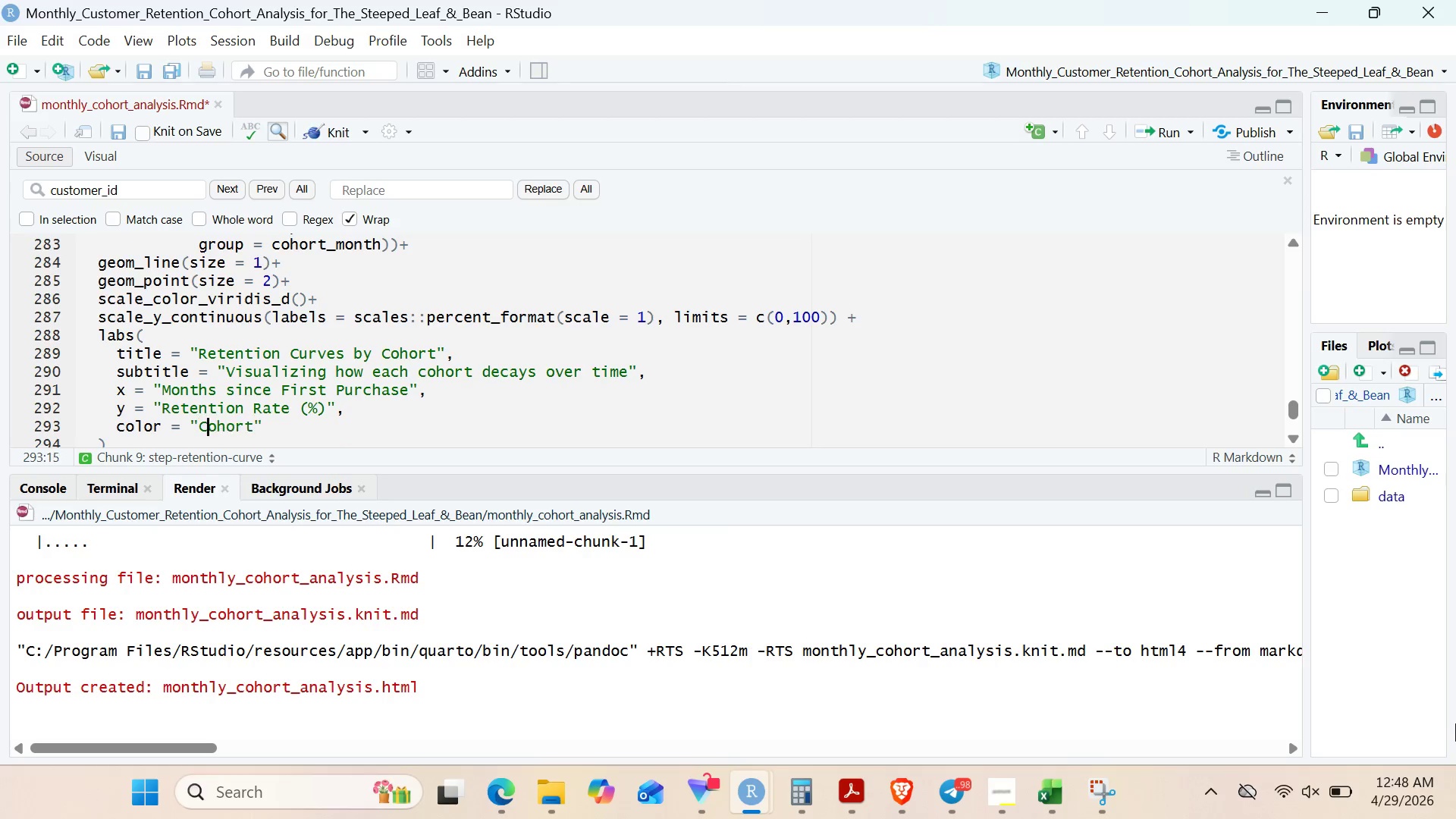 
key(Shift+C)
 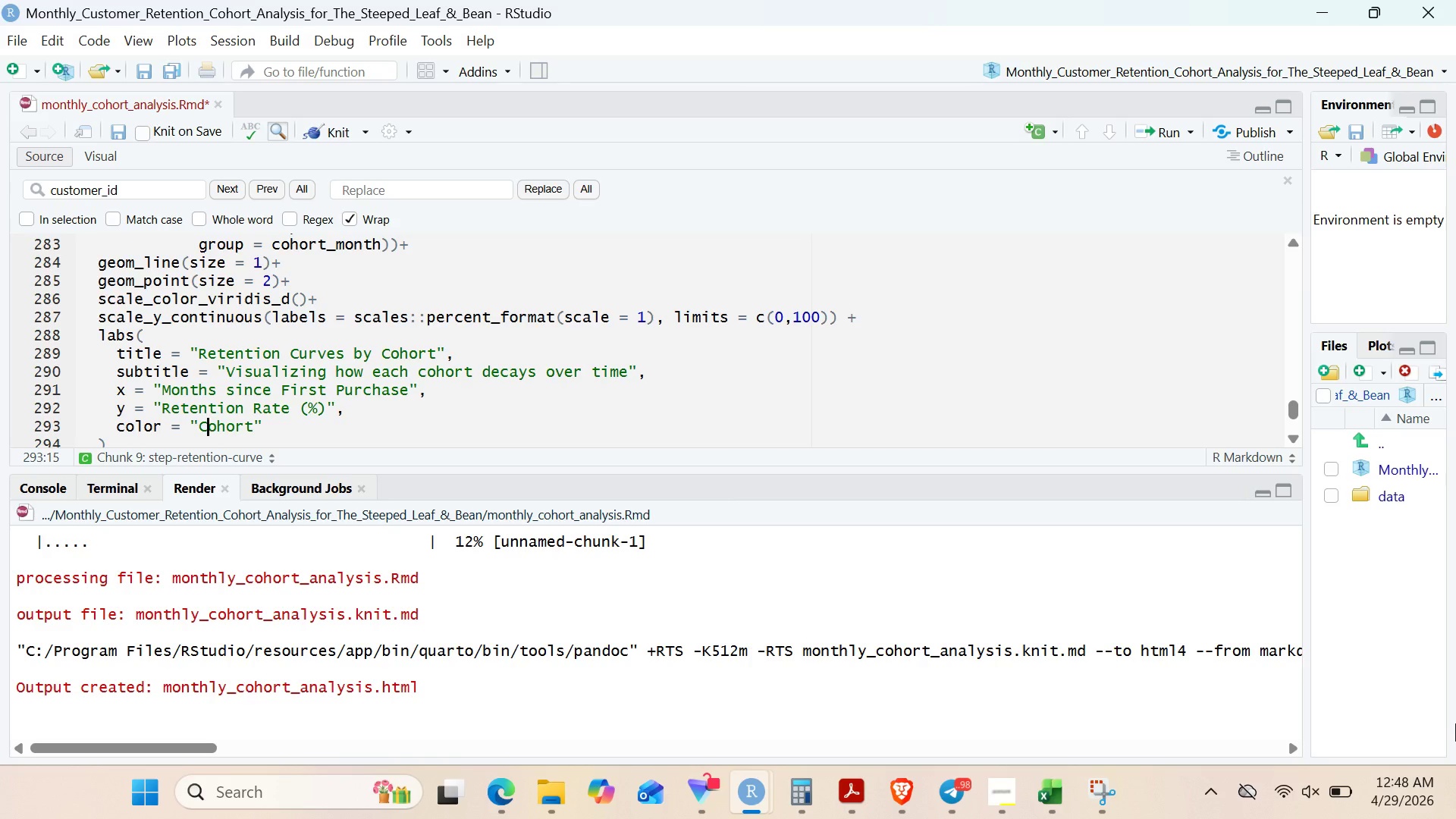 
key(ArrowRight)
 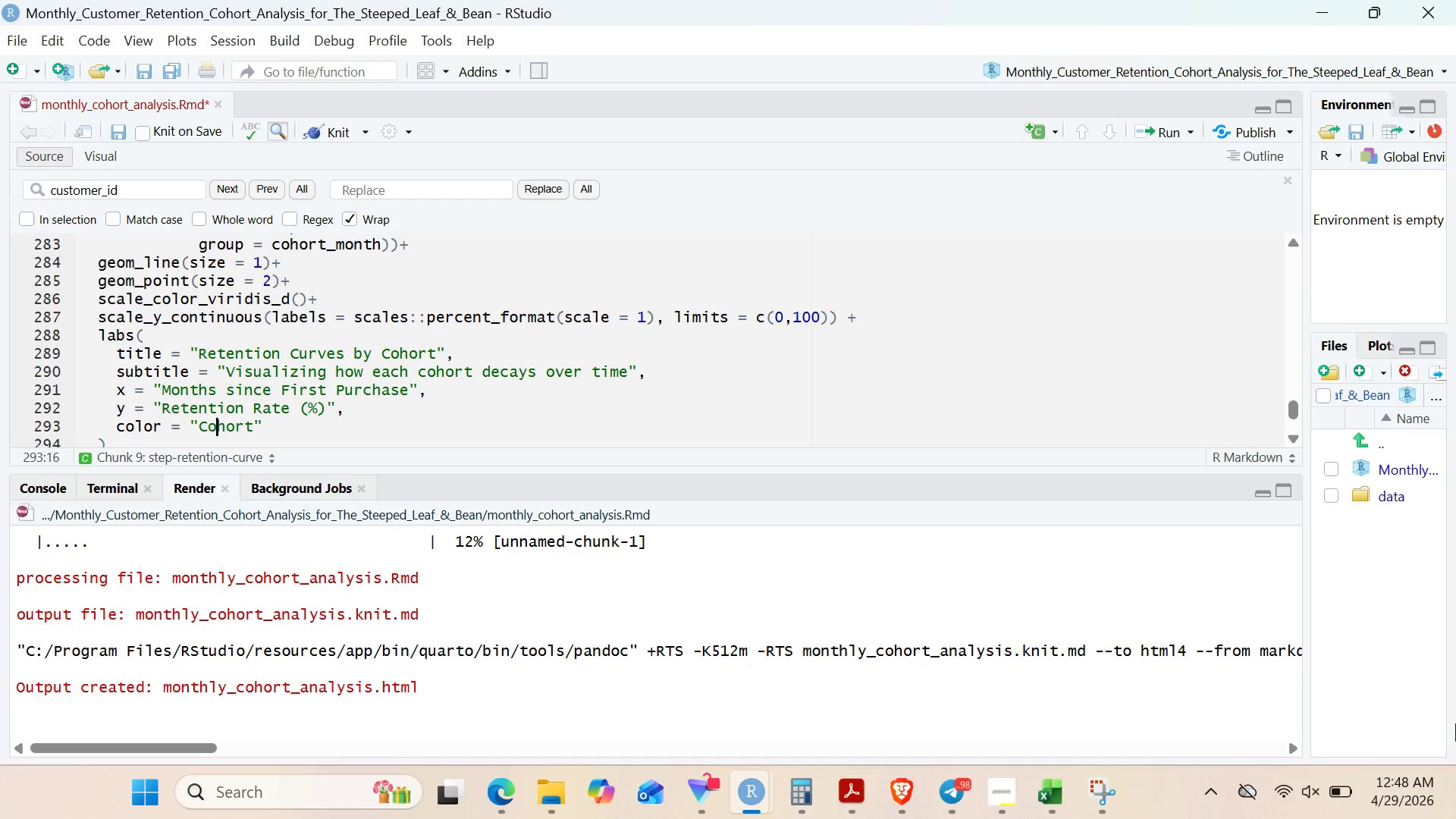 
key(ArrowRight)
 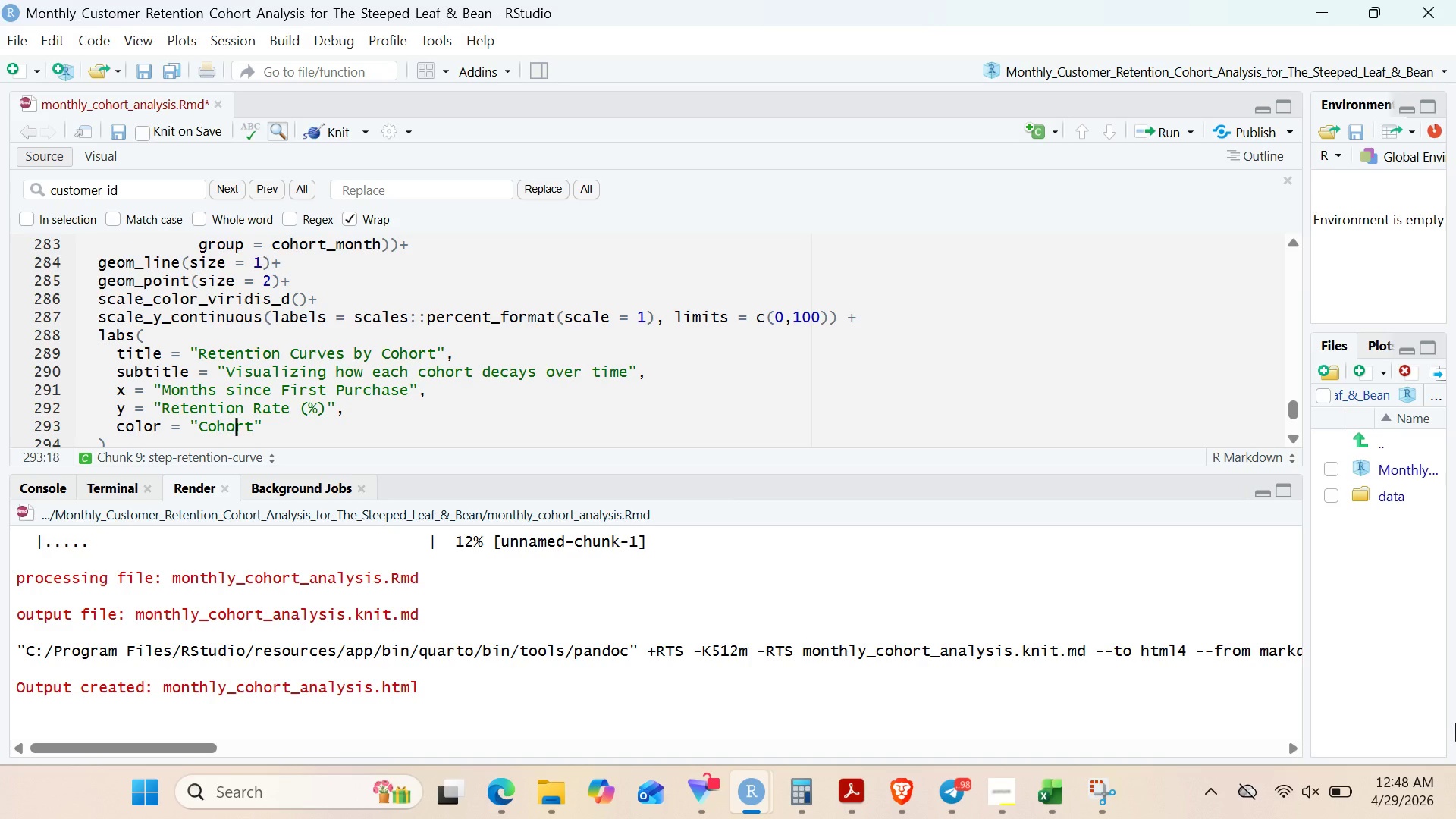 
key(ArrowRight)
 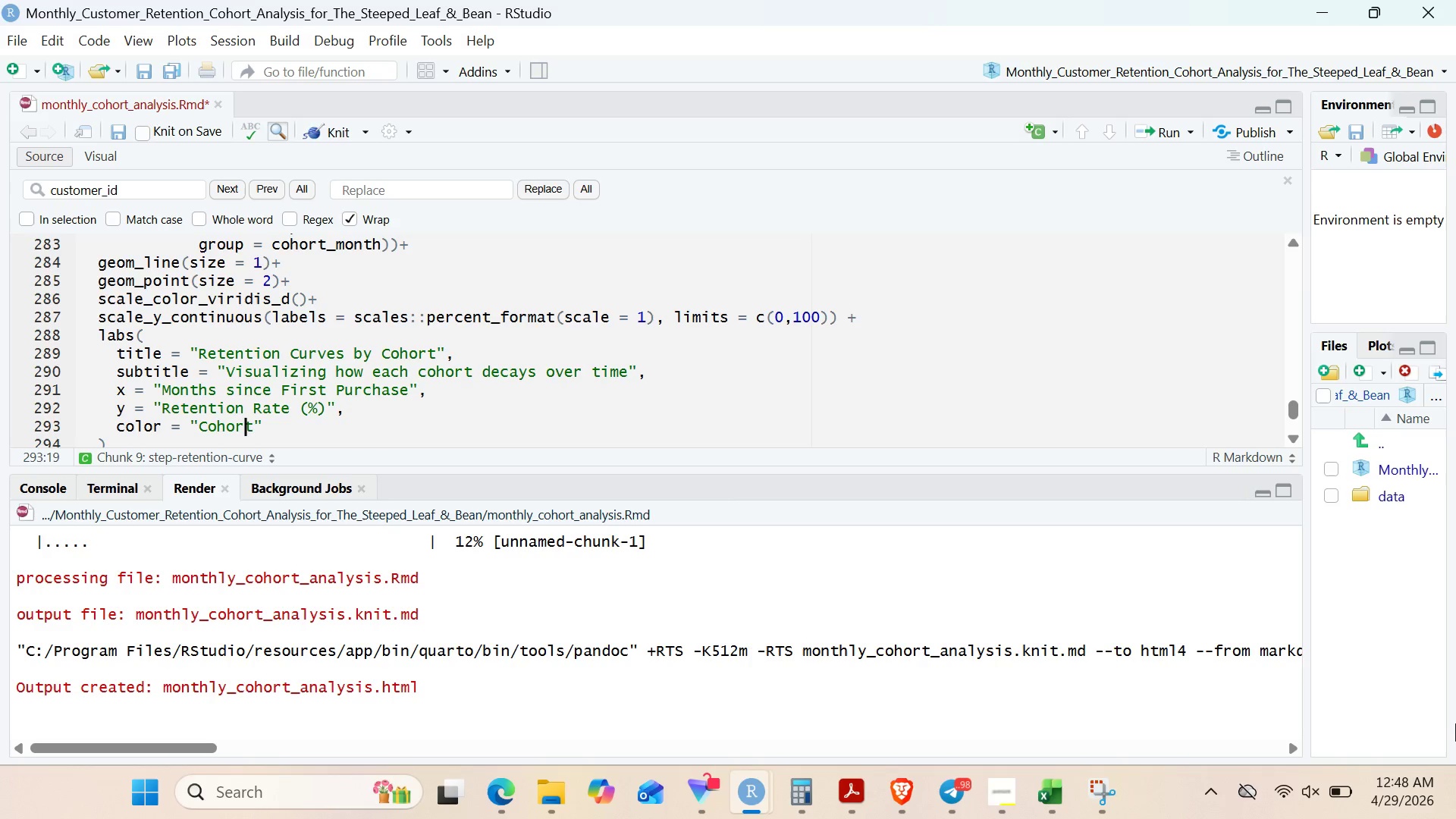 
key(ArrowRight)
 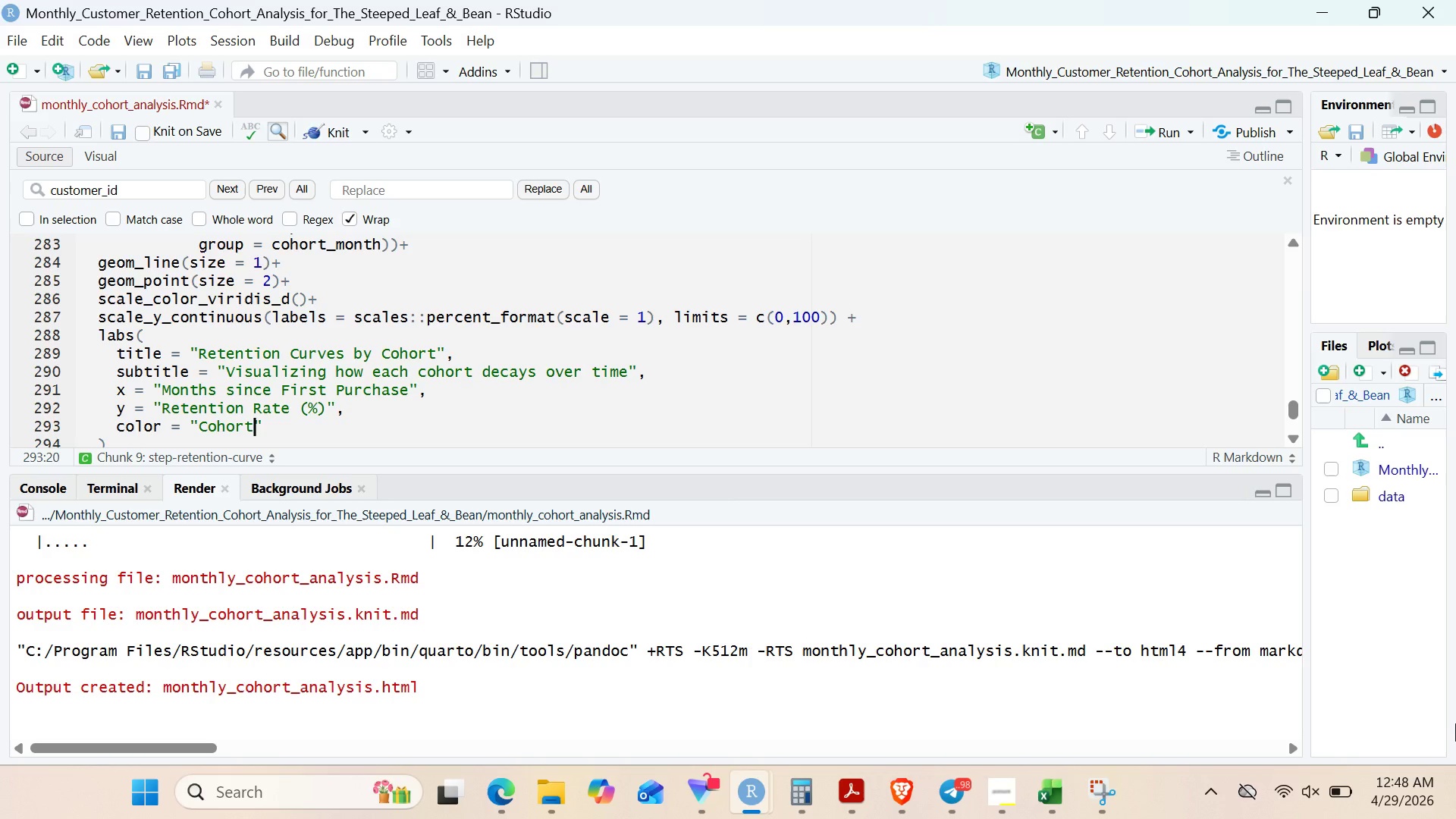 
key(ArrowRight)
 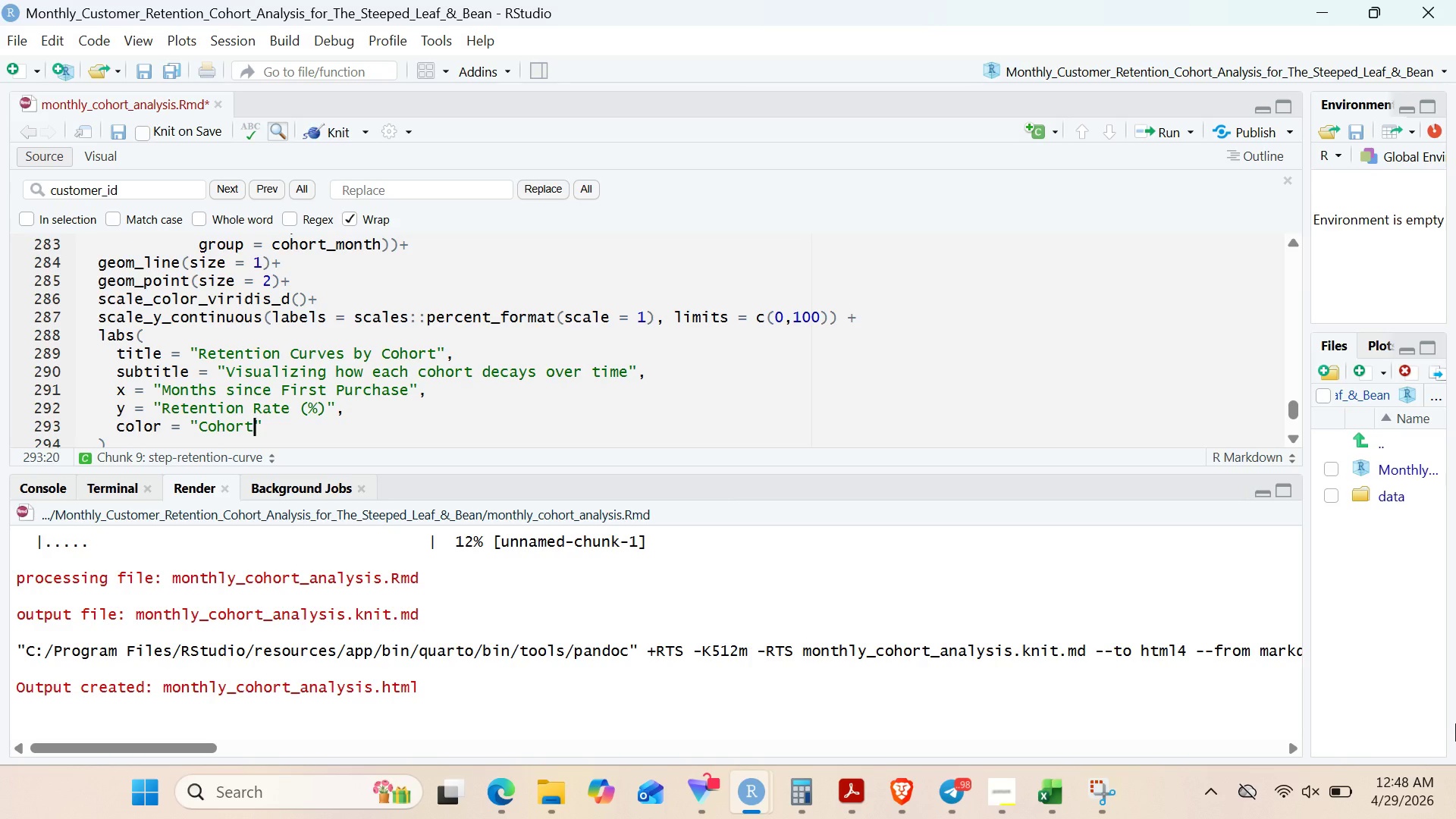 
key(ArrowRight)
 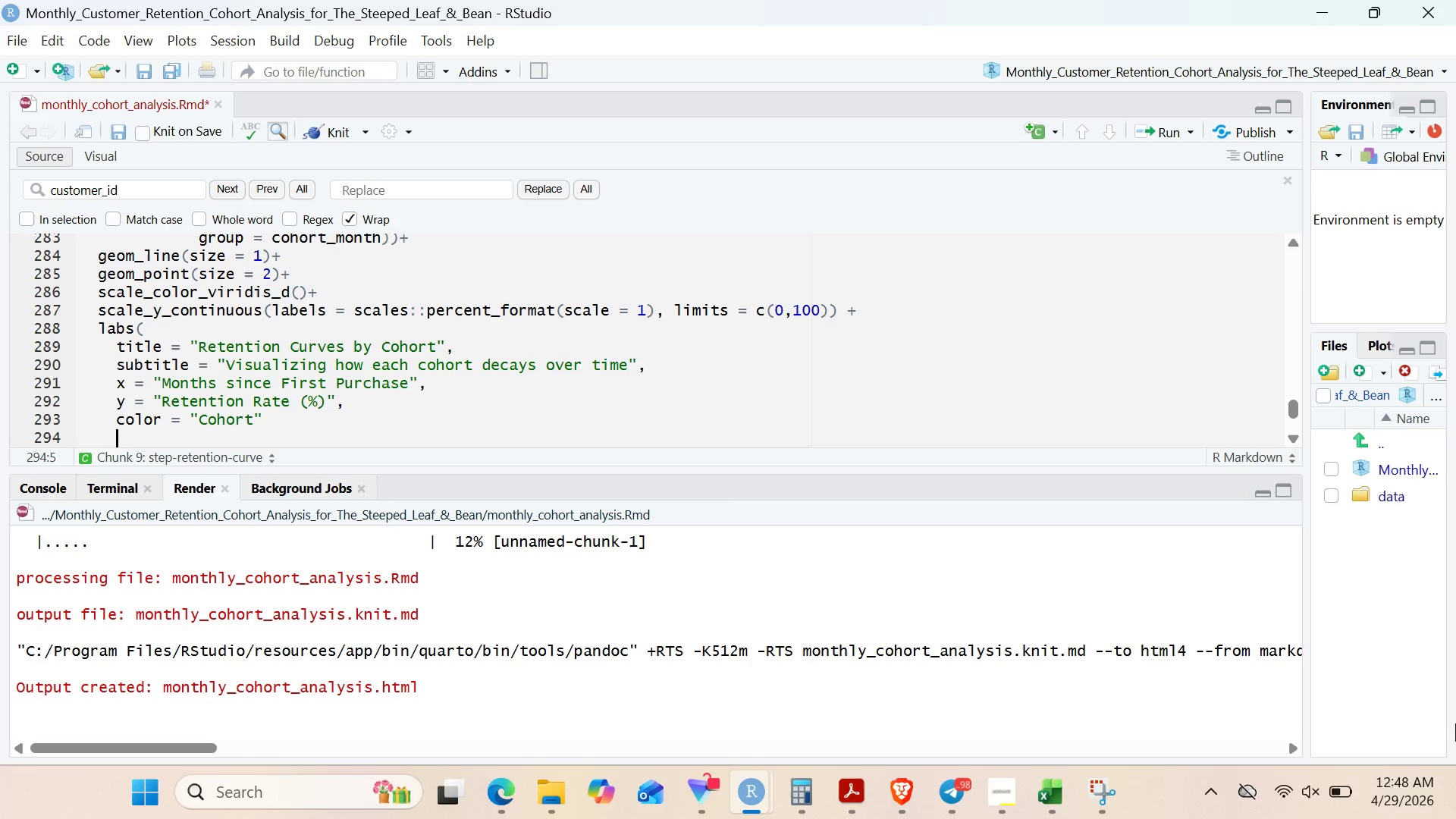 
key(Enter)
 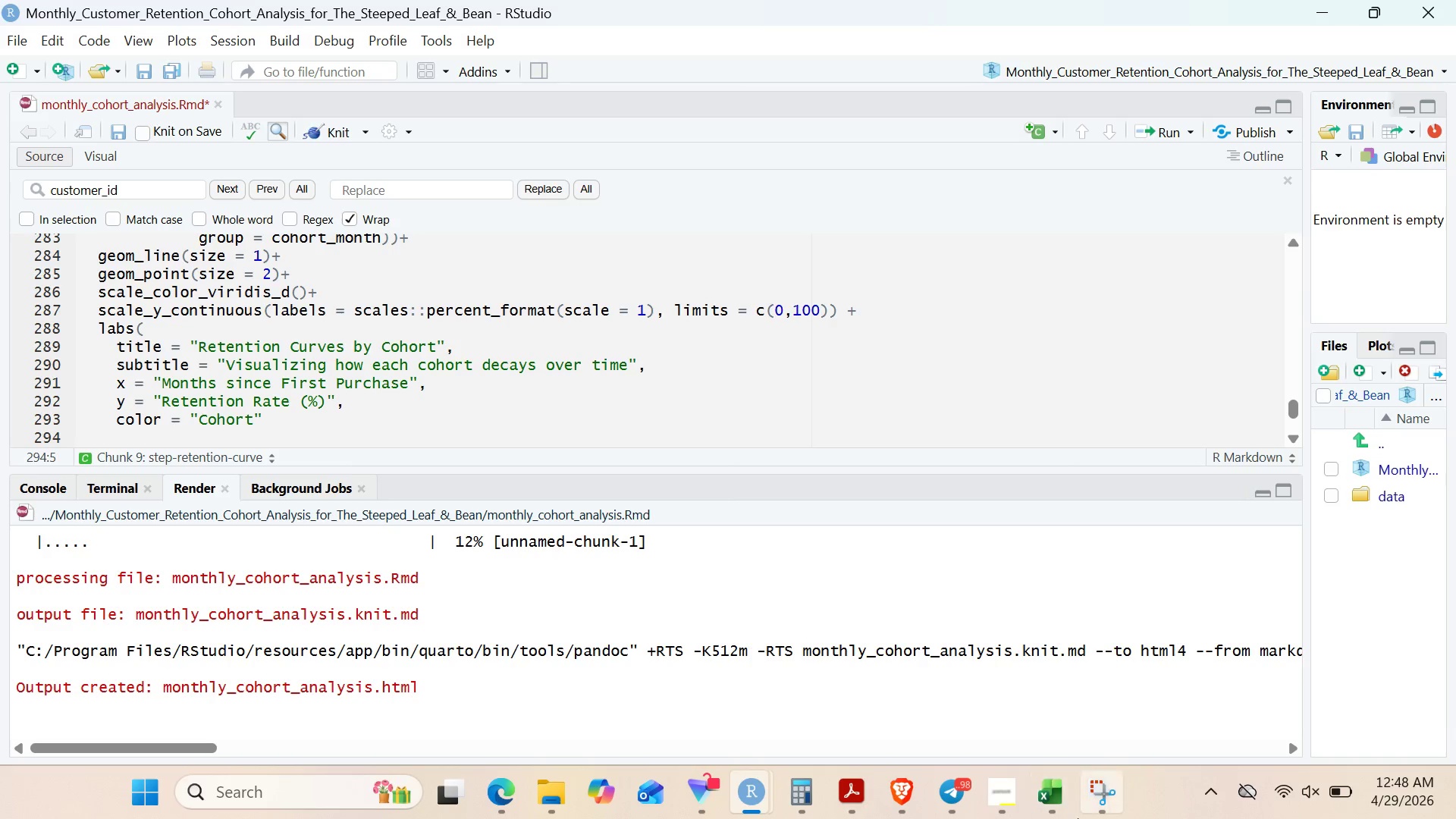 
wait(8.97)
 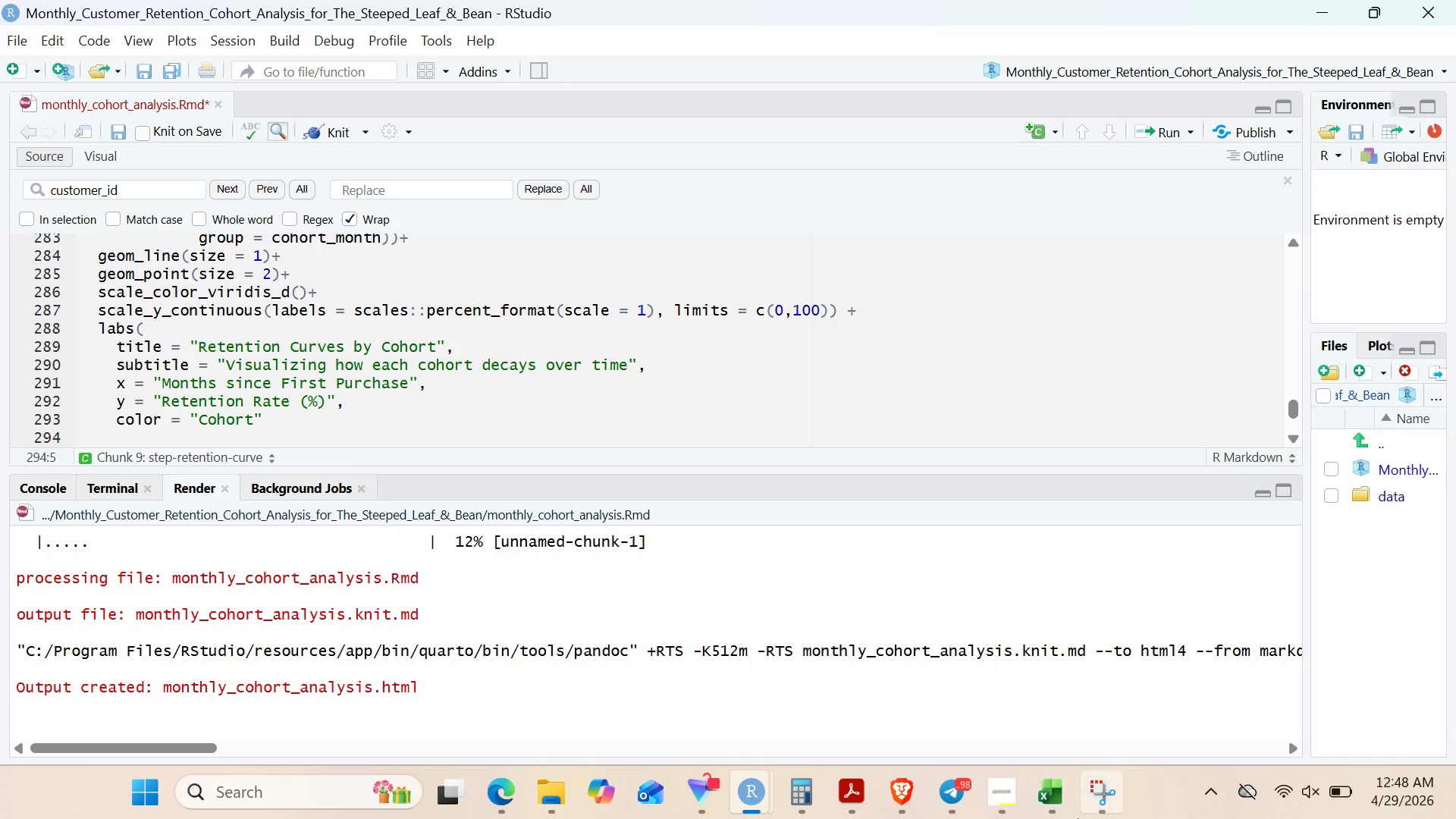 
key(Backspace)
 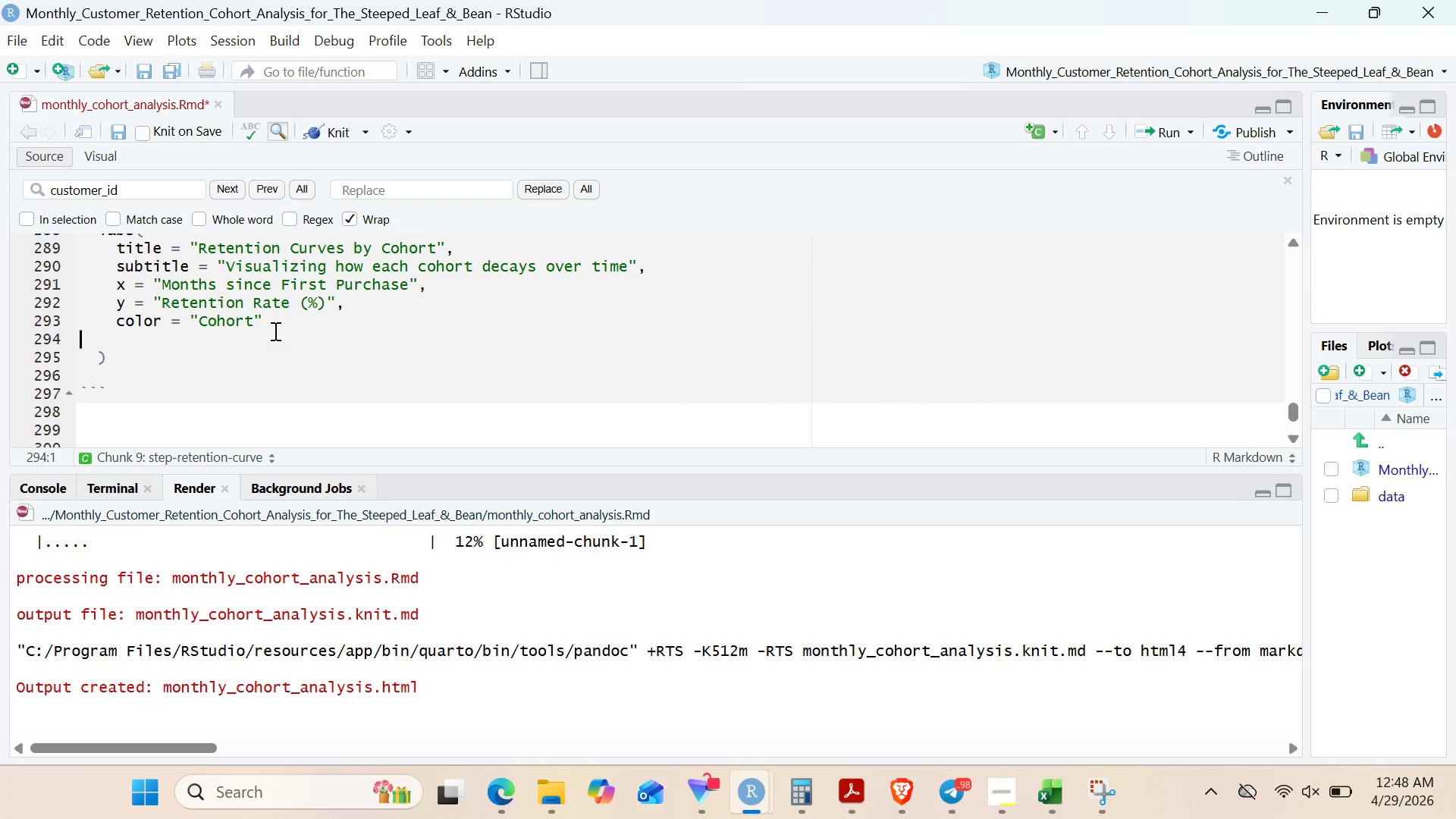 
key(Backspace)
 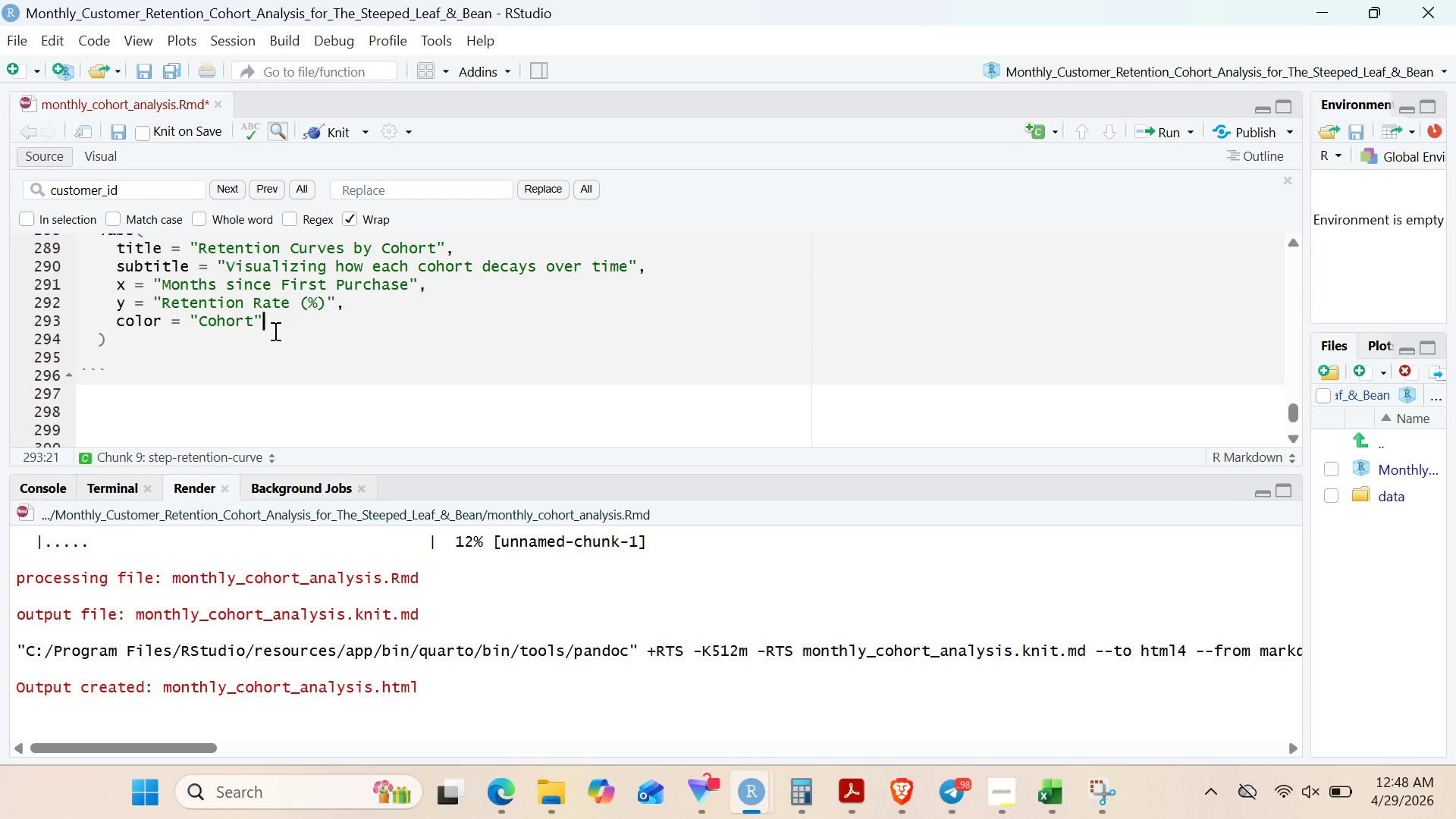 
key(Backspace)
 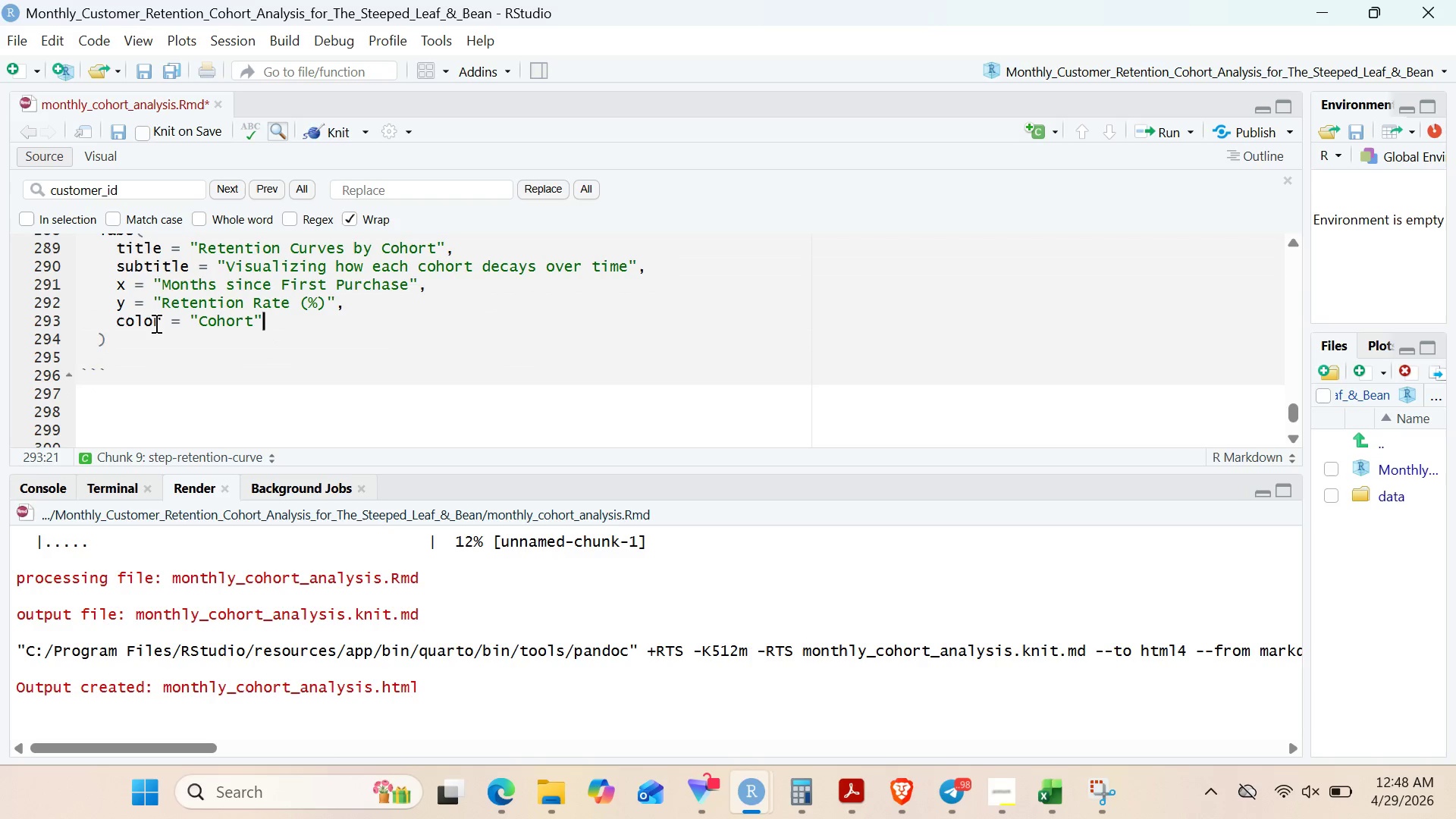 
left_click([111, 334])
 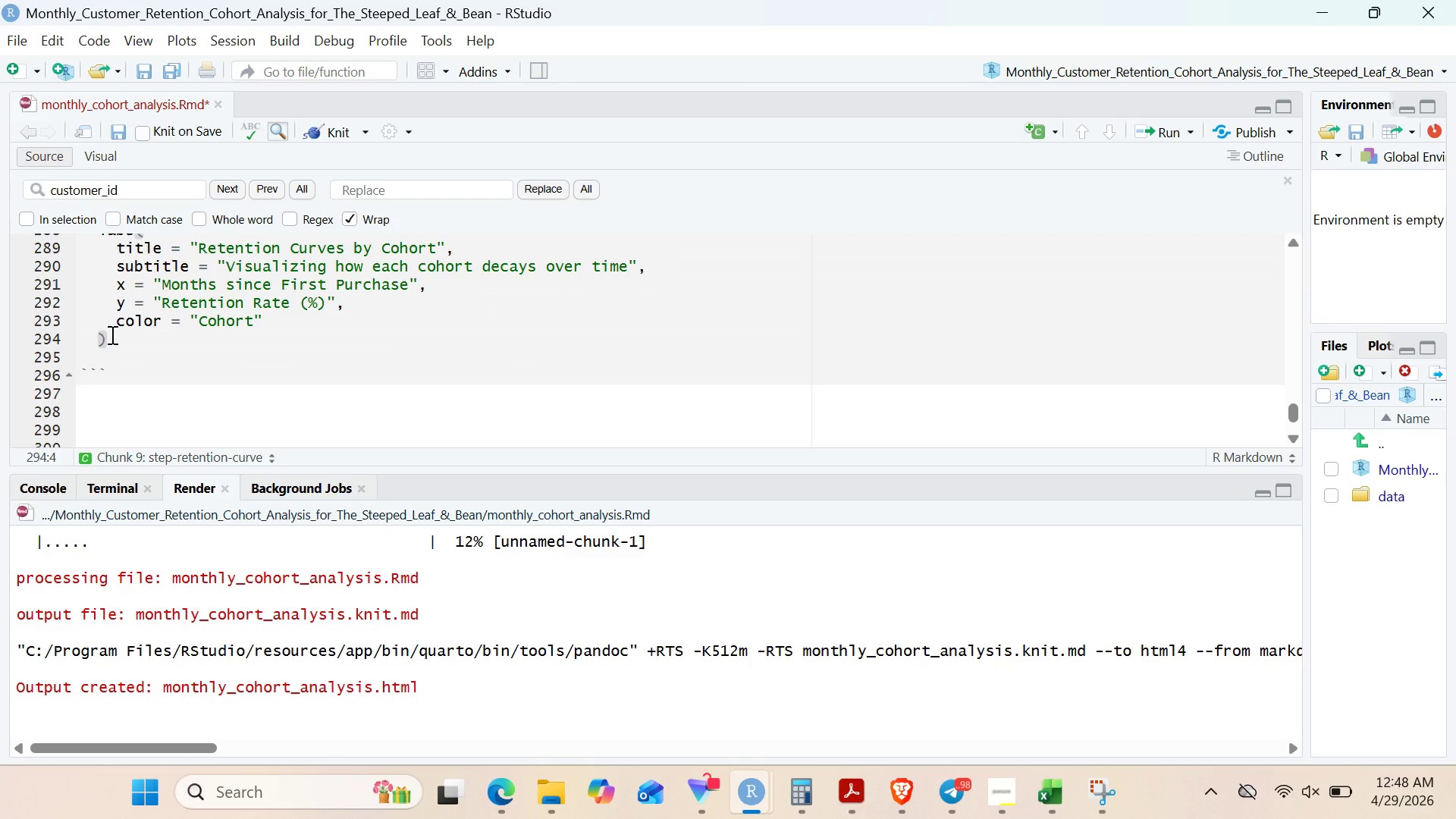 
key(Shift+Equal)
 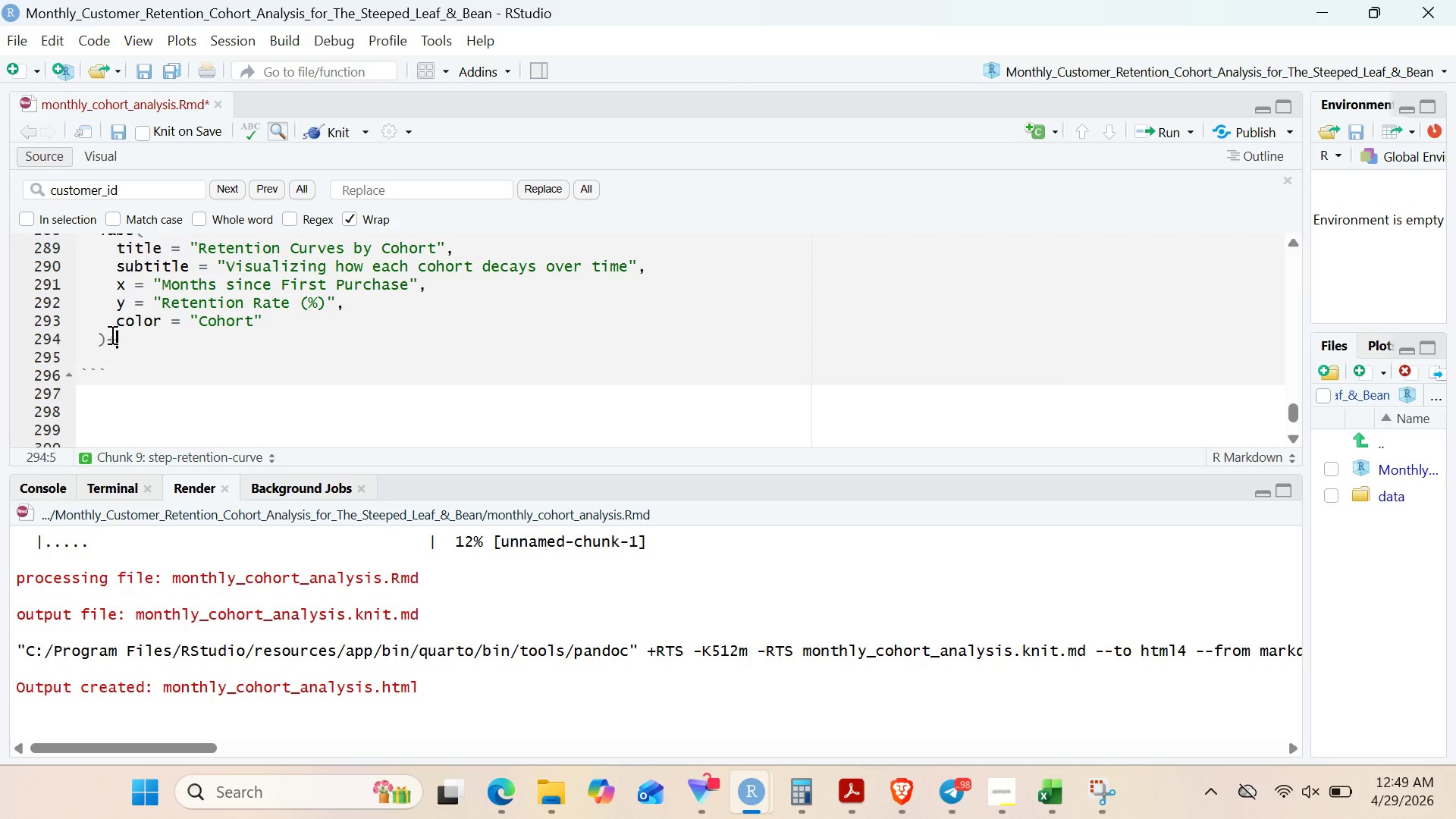 
wait(29.97)
 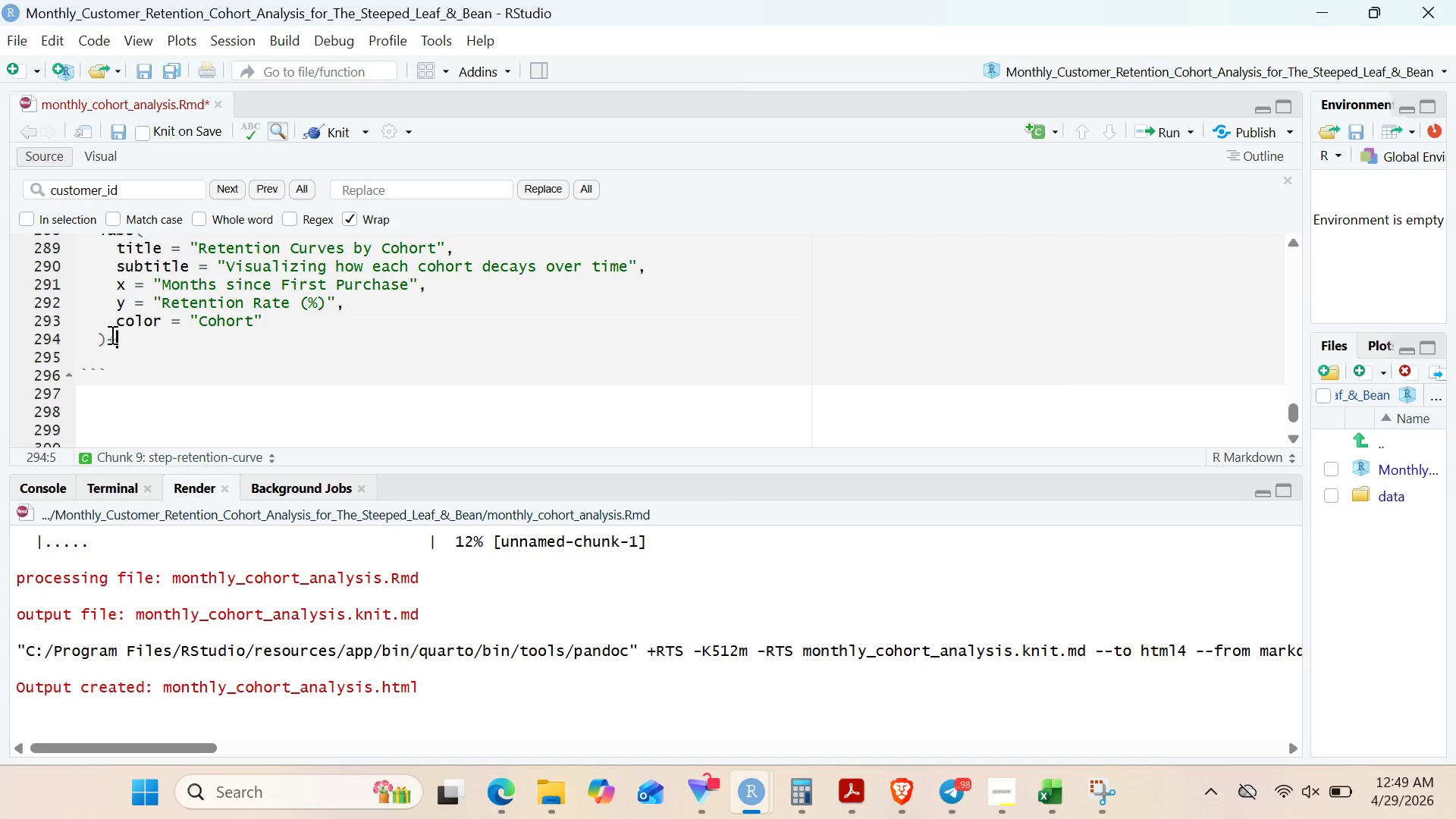 
key(Enter)
 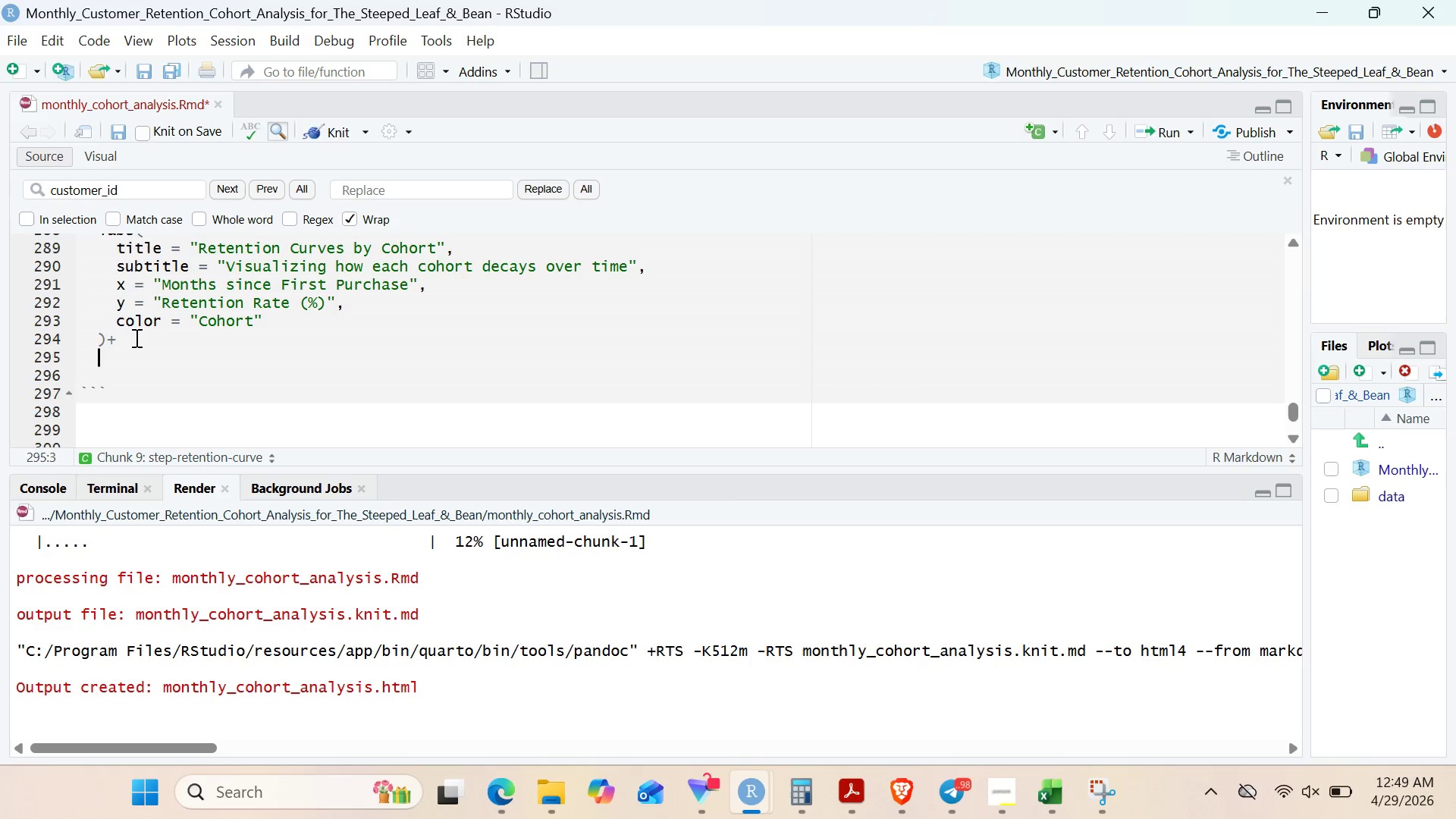 
type(tj)
key(Backspace)
type(hemere)
 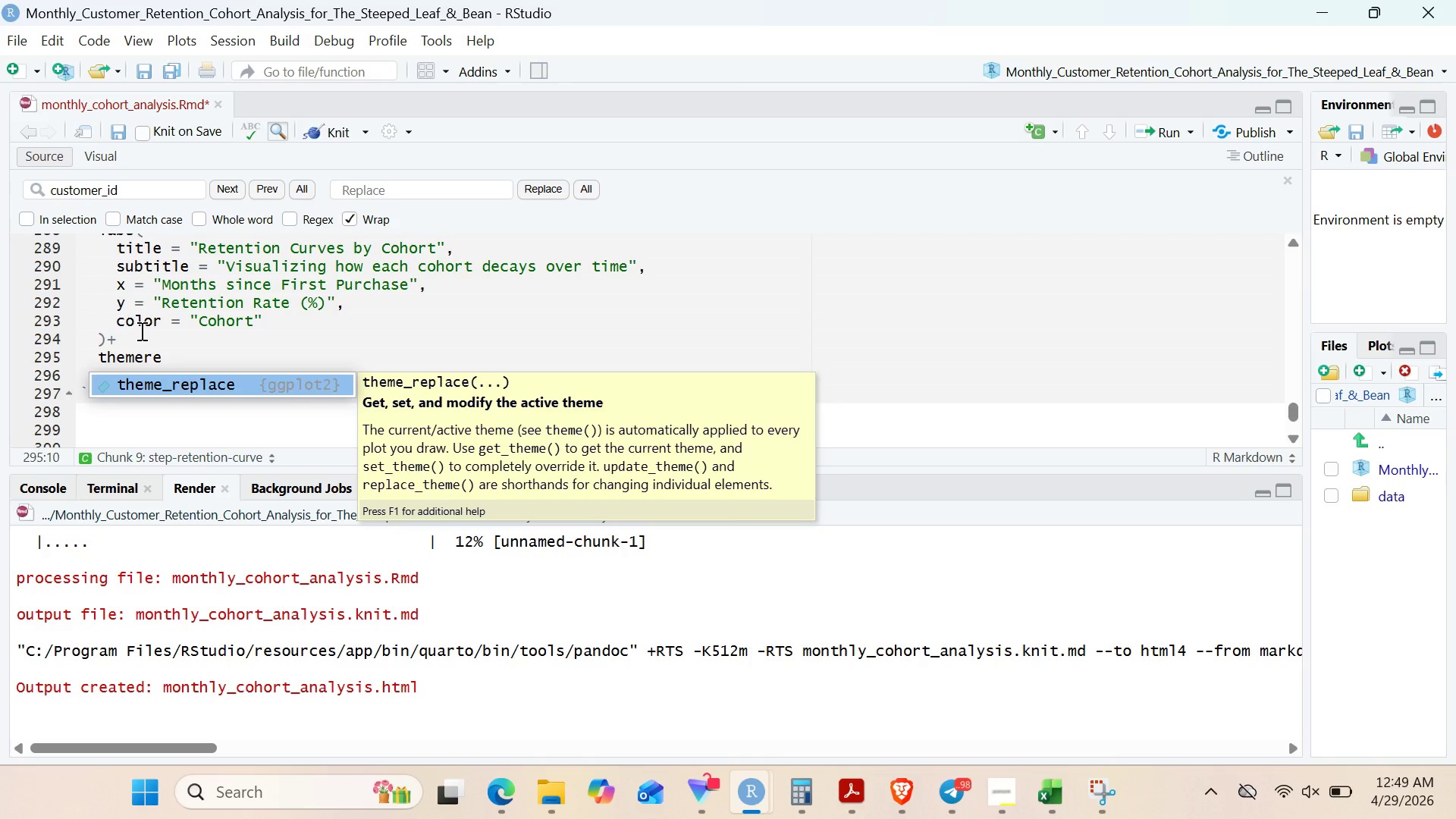 
wait(23.72)
 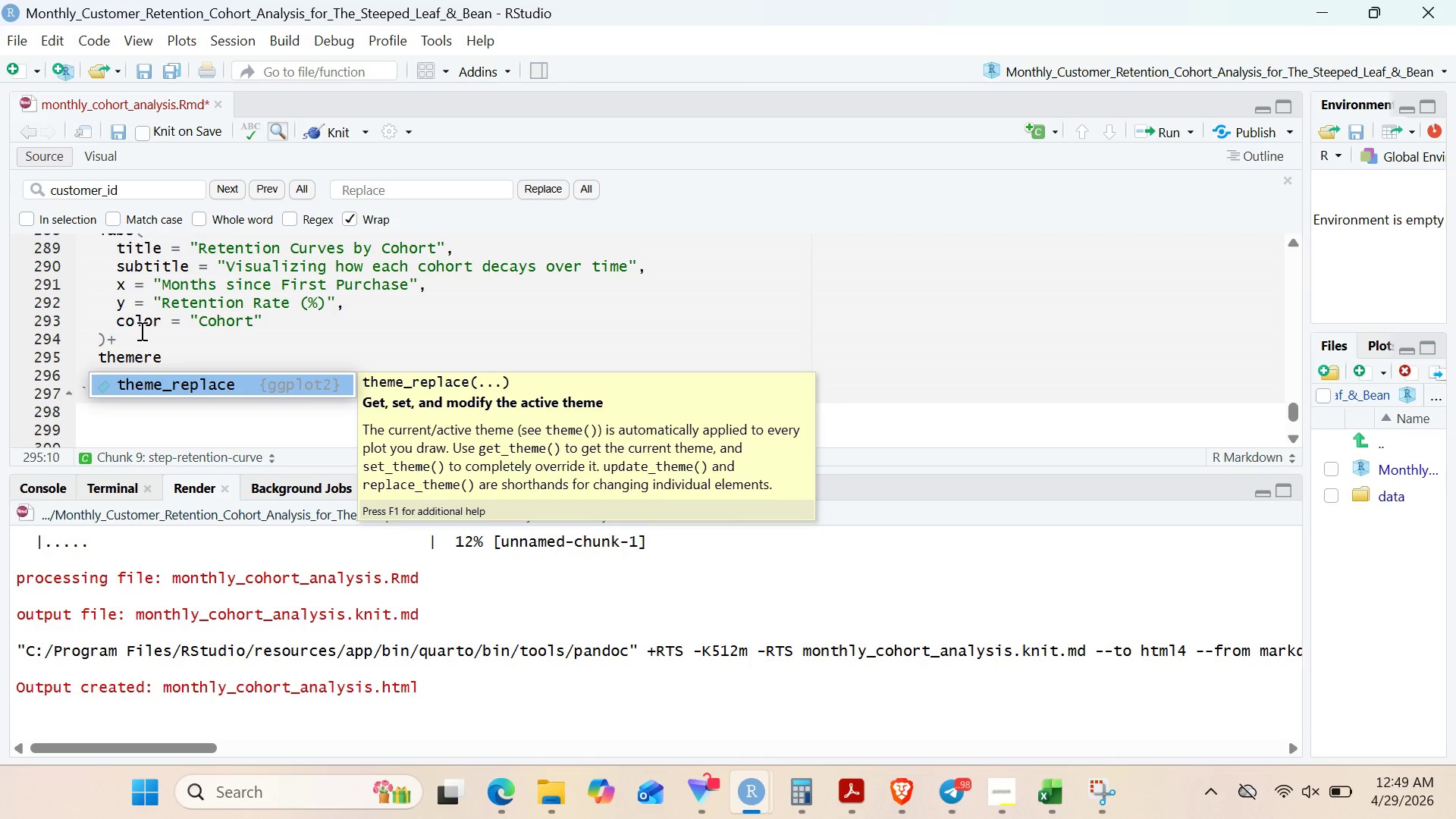 
key(Backspace)
 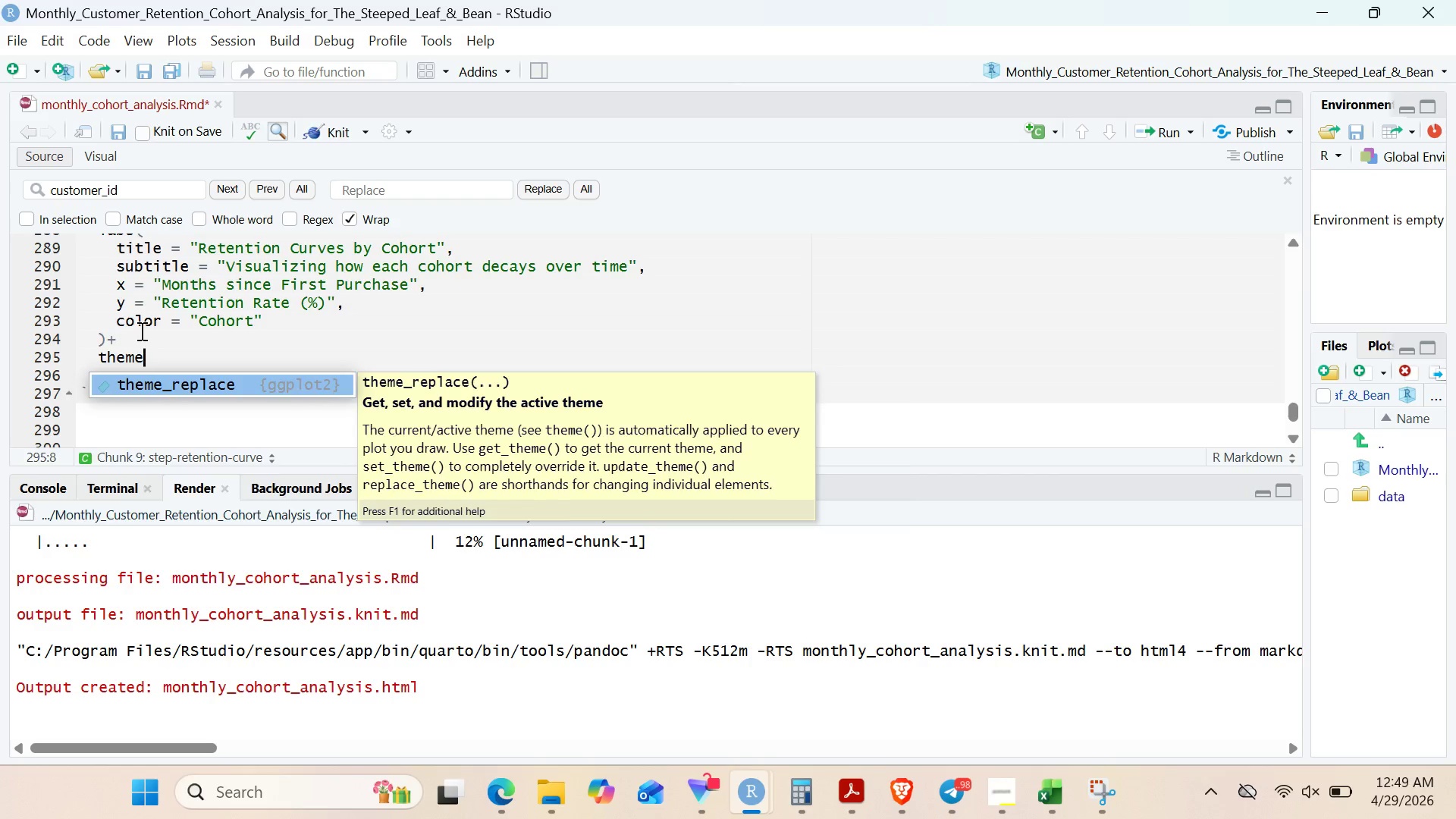 
key(Backspace)
 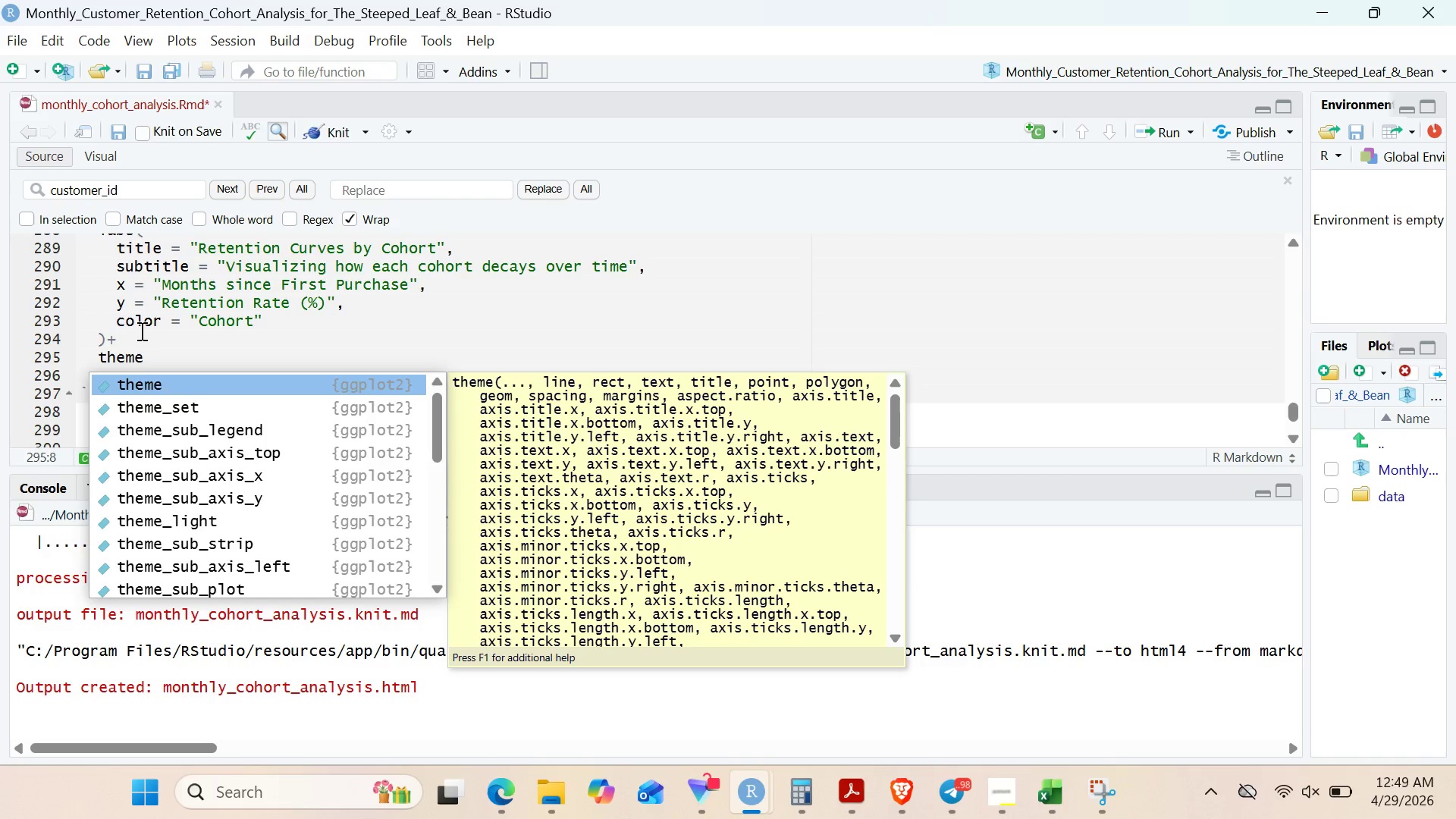 
wait(6.97)
 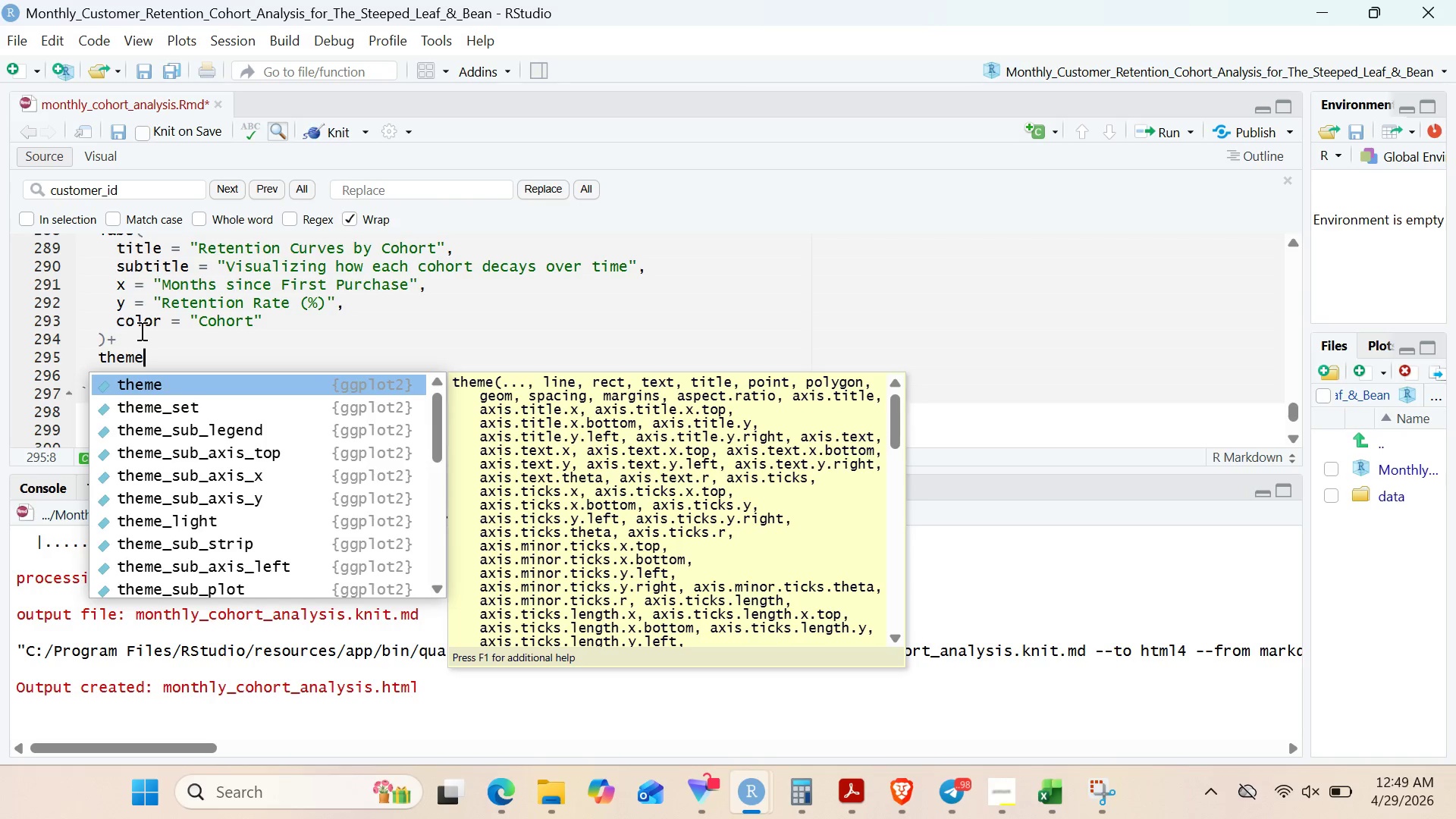 
type(_mini)
 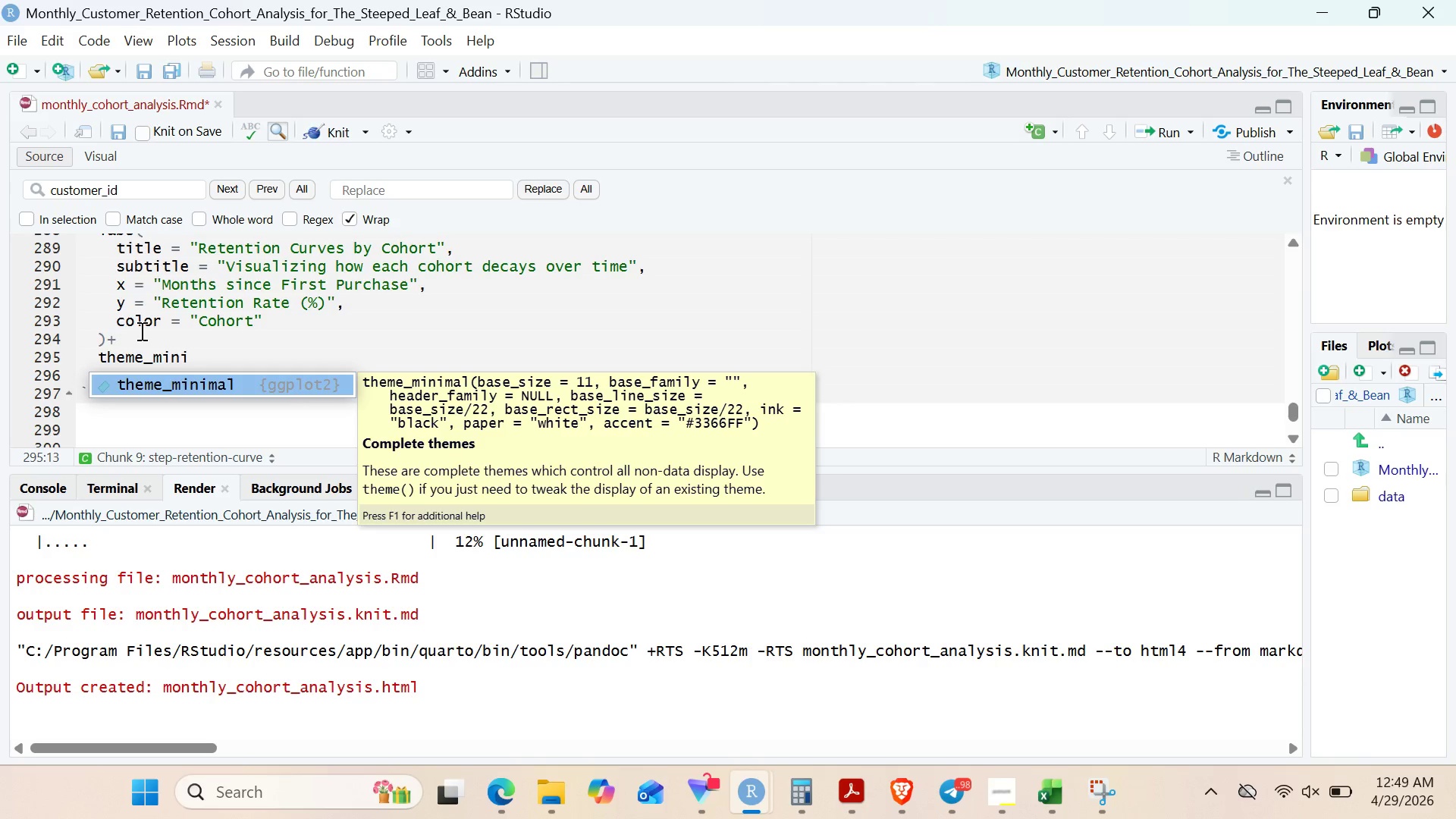 
key(Enter)
 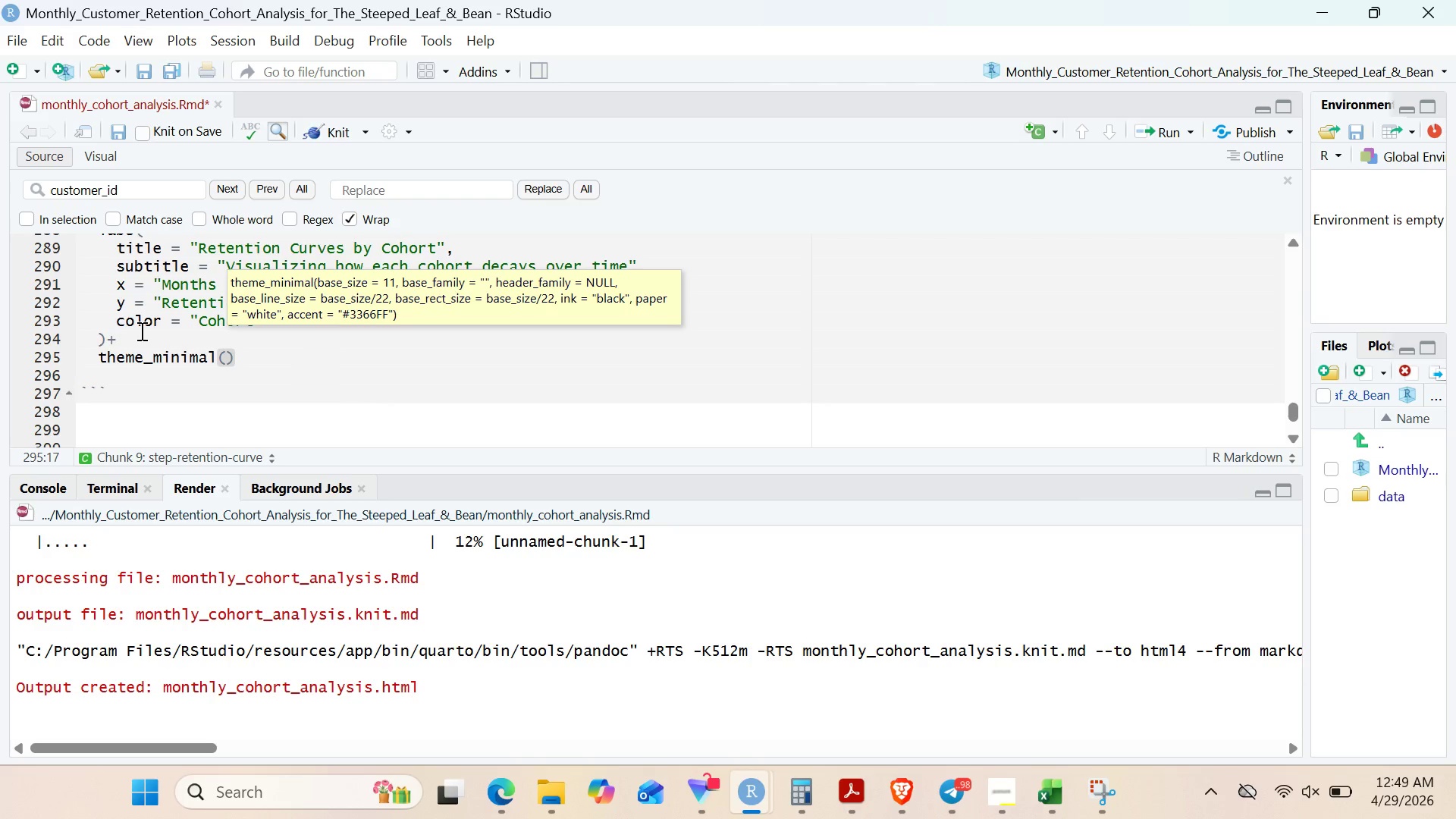 
key(ArrowRight)
 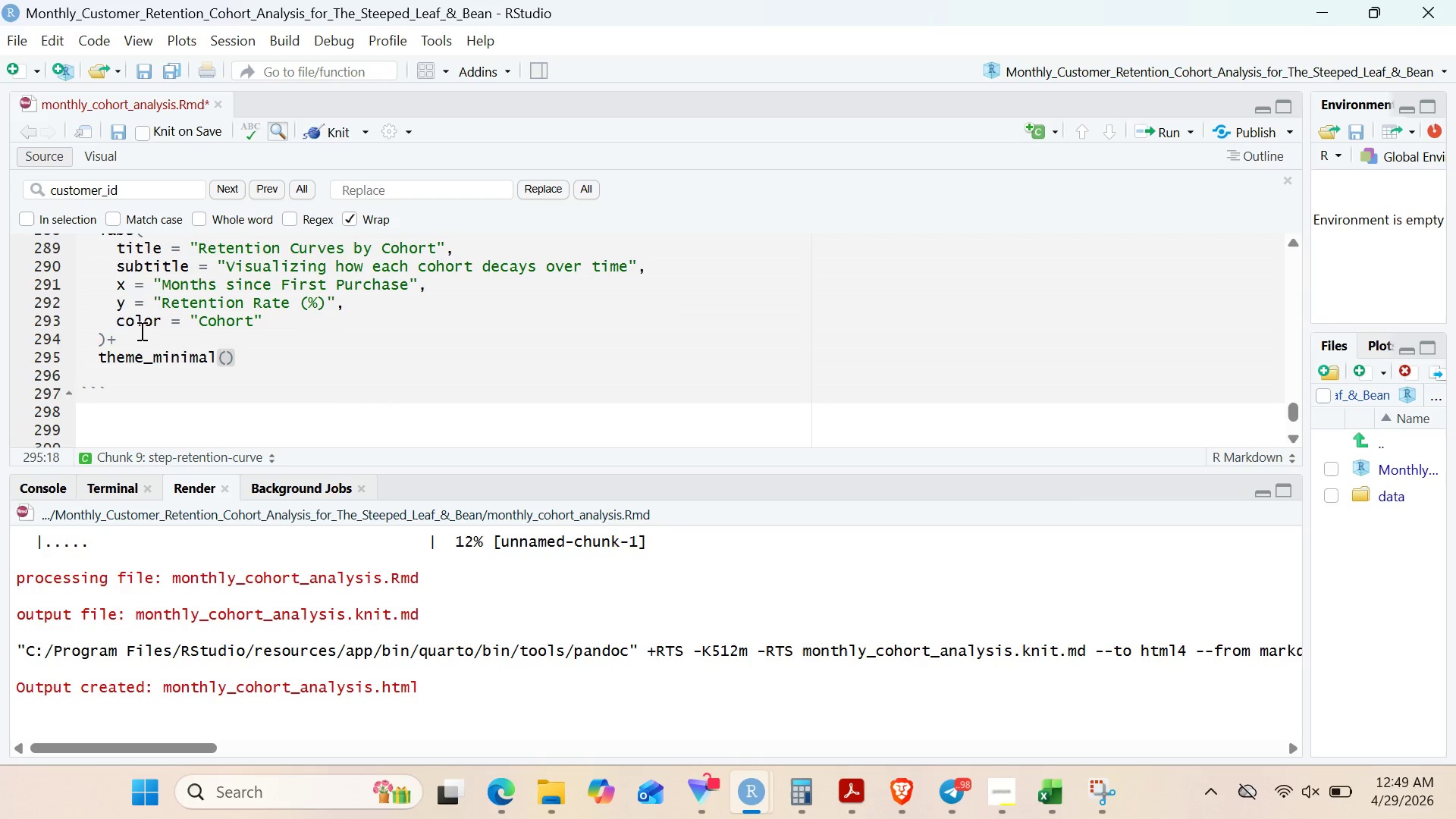 
key(Space)
 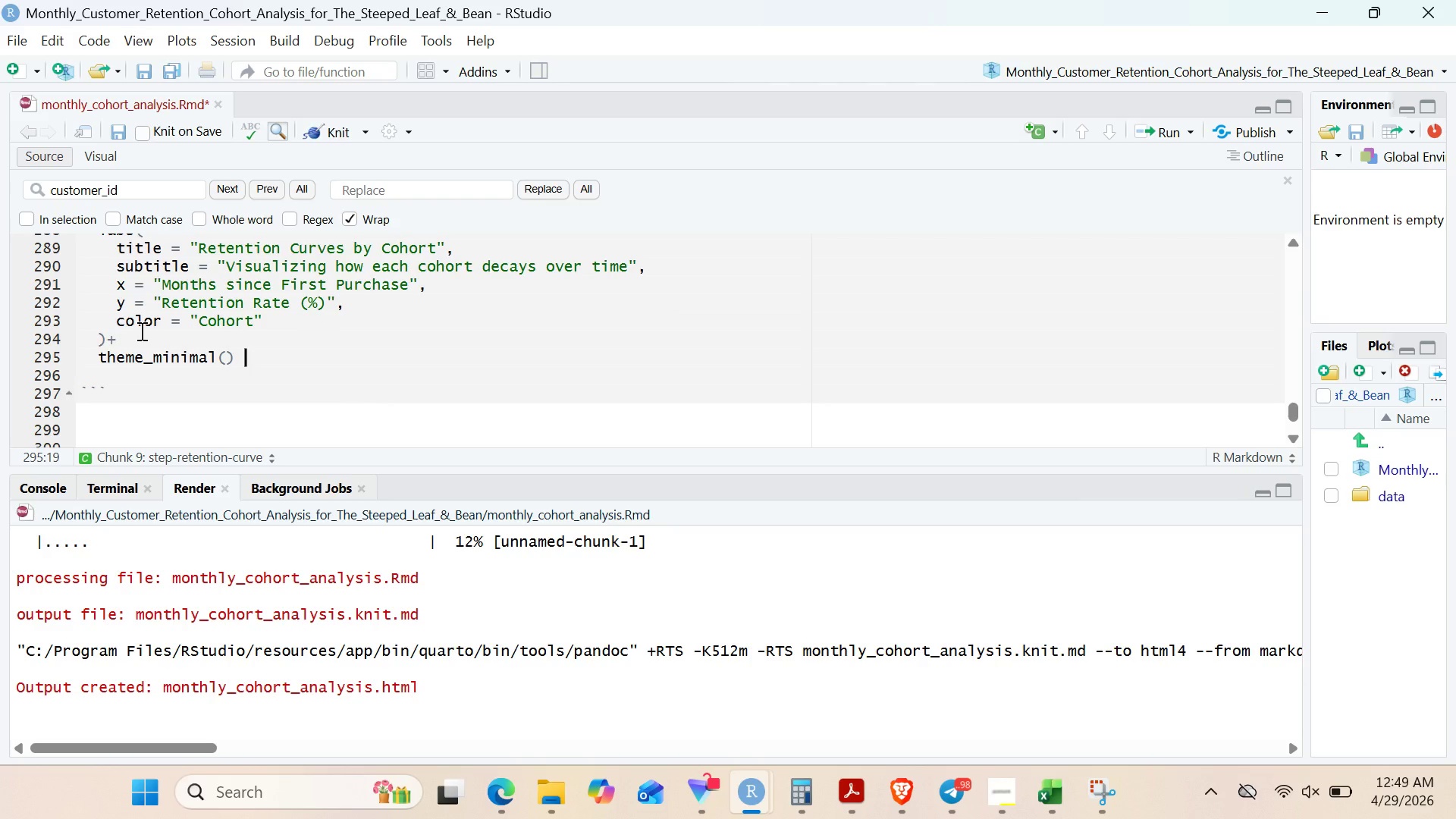 
key(Shift+Equal)
 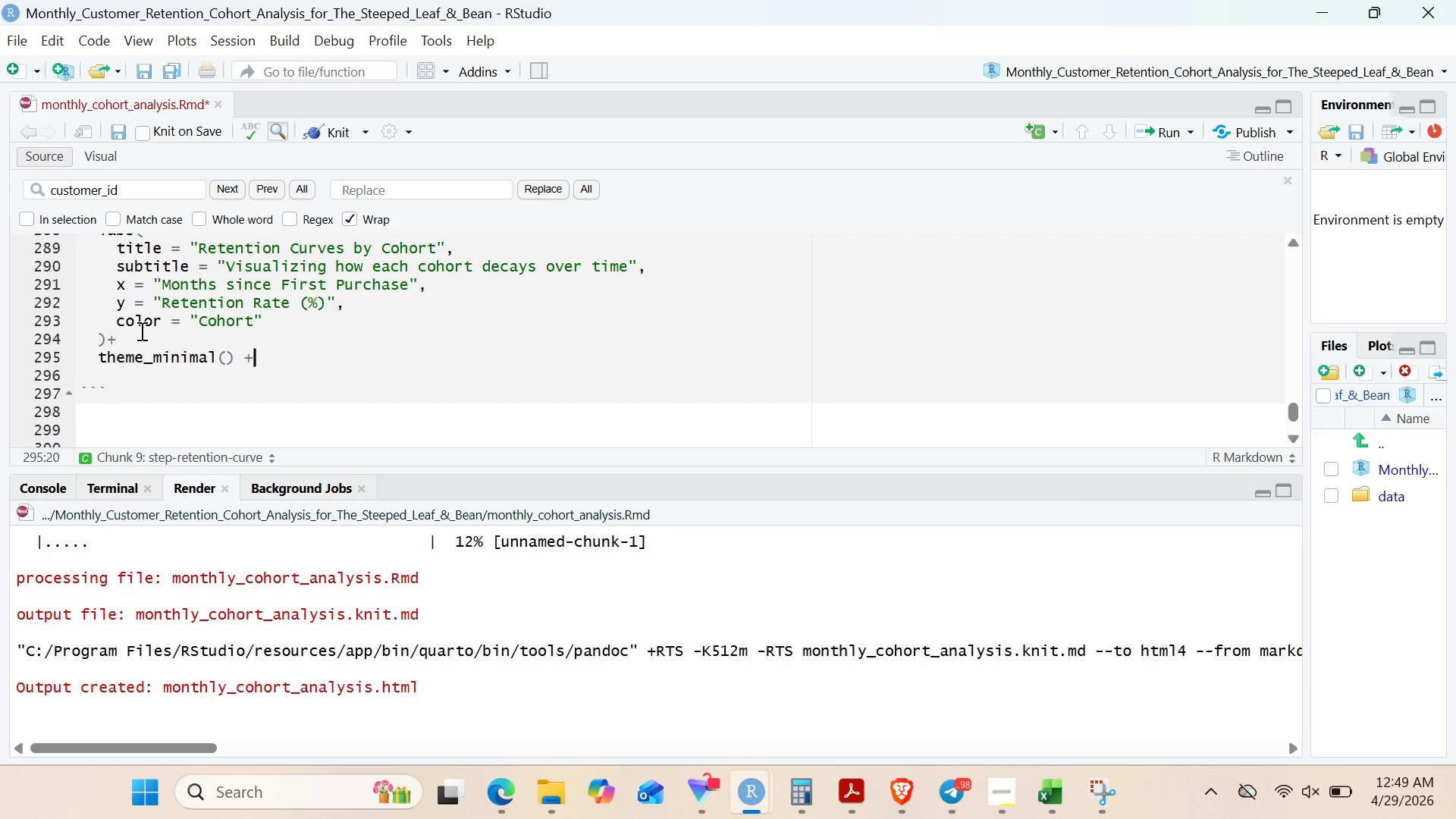 
key(Enter)
 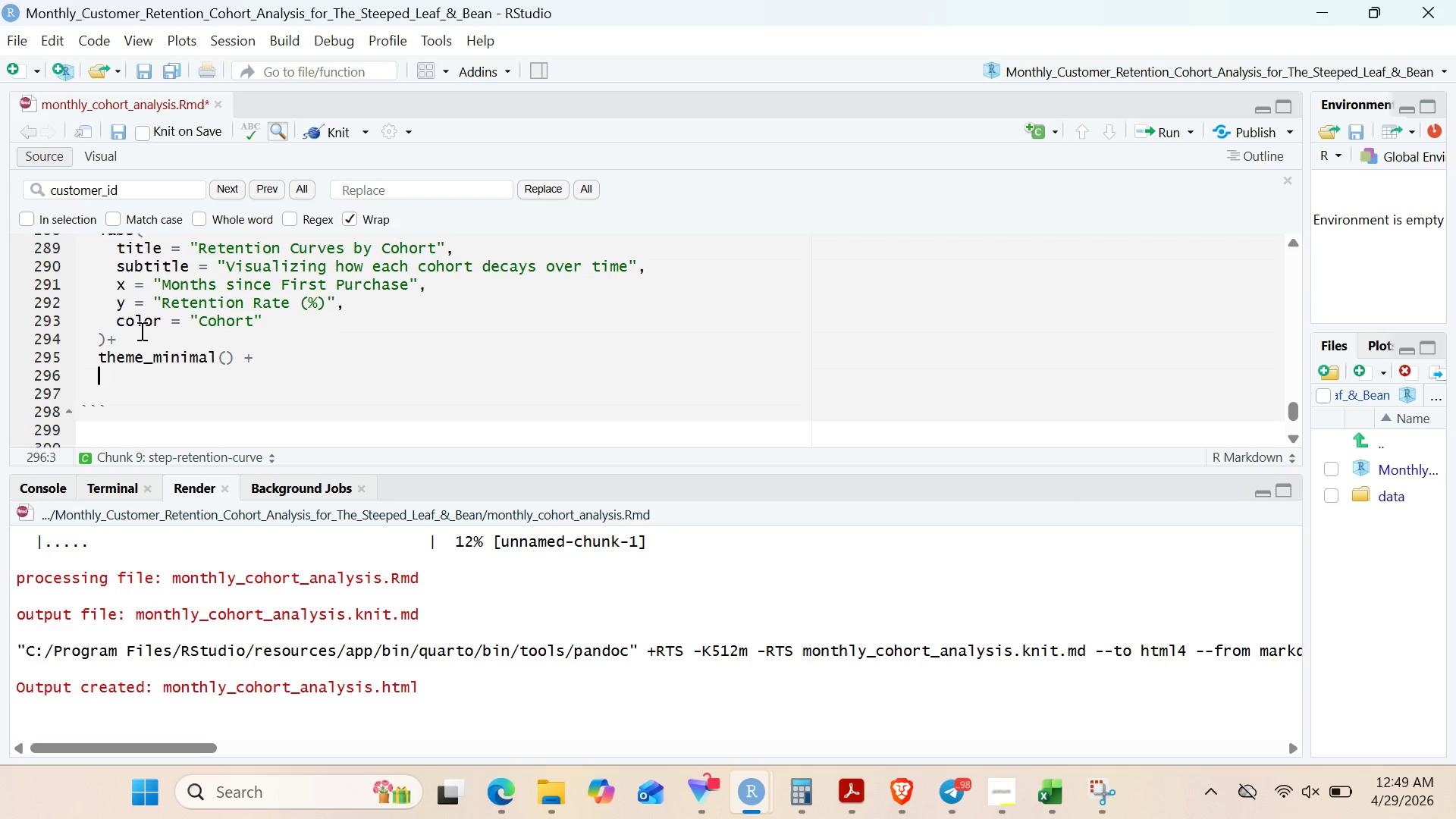 
type(theme()
 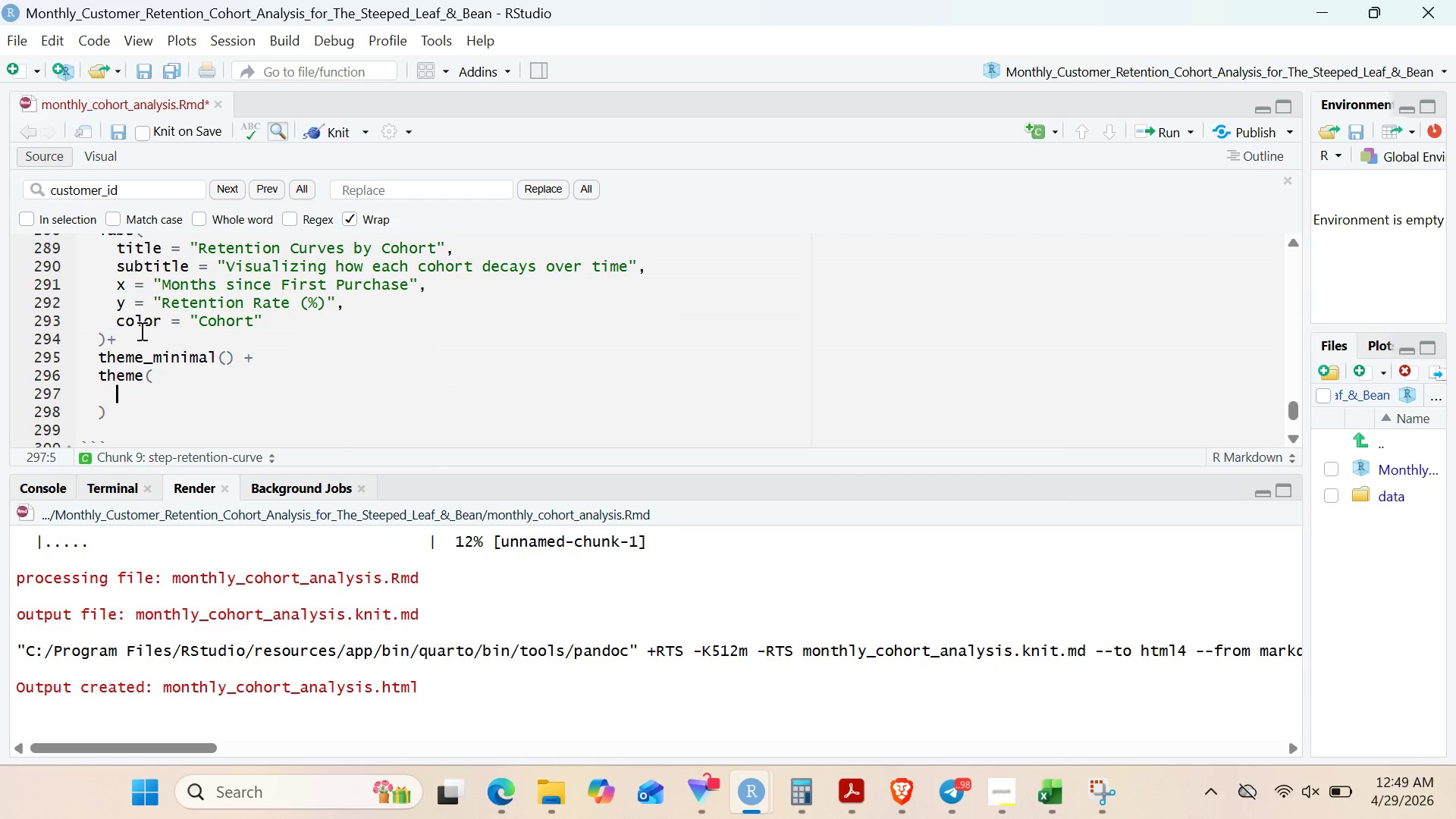 
 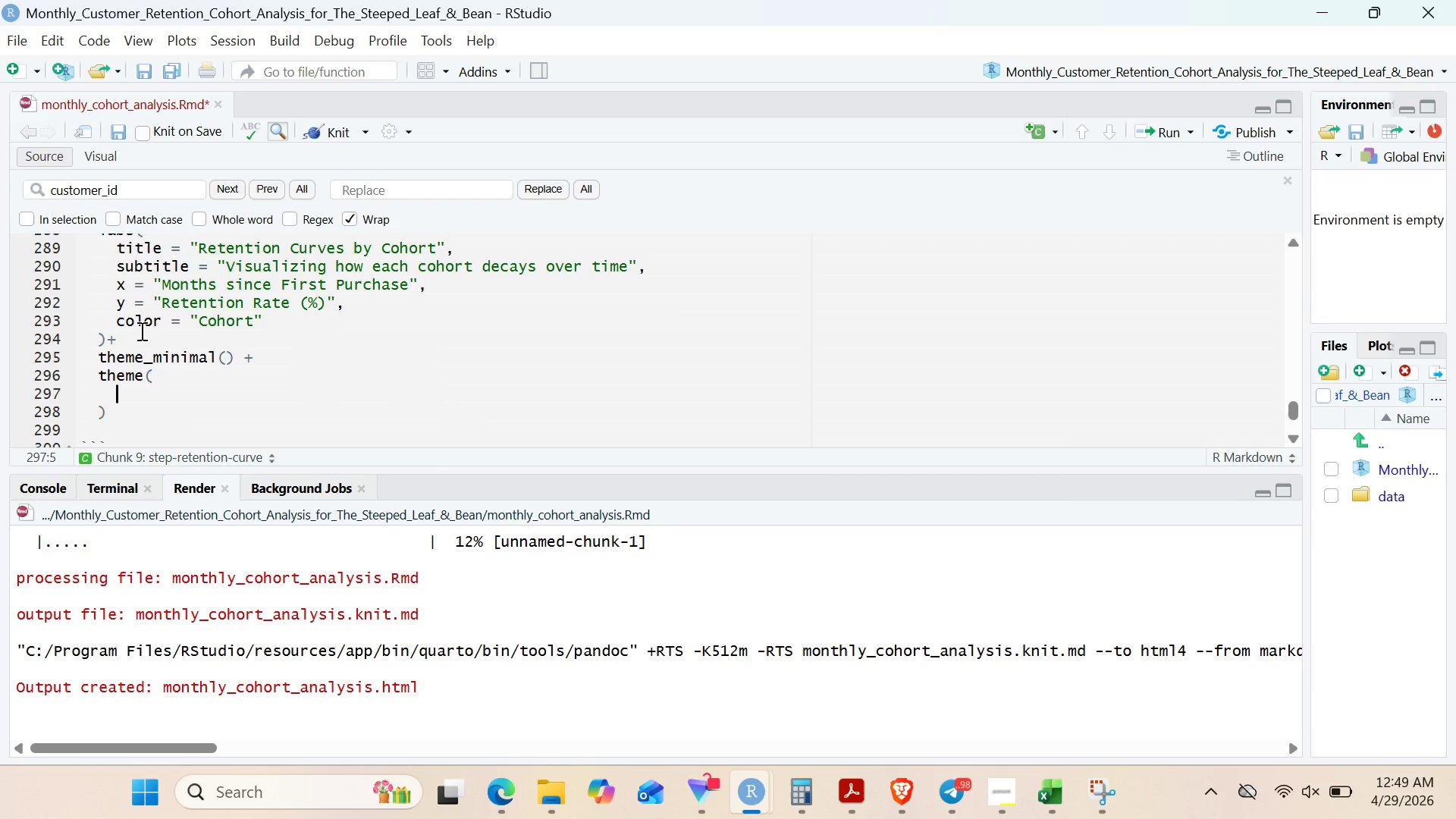 
key(Enter)
 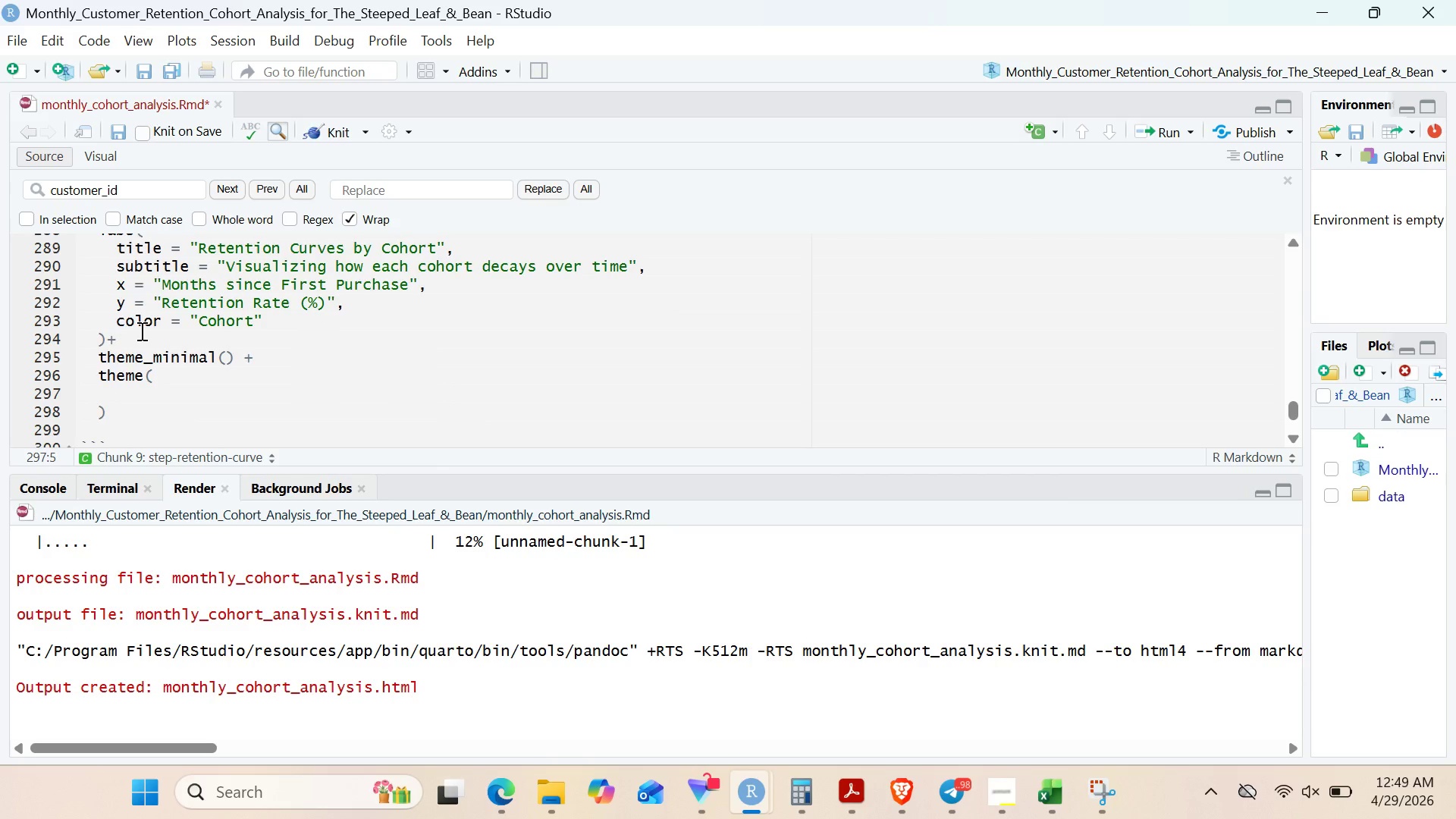 
type(plot.titl)
 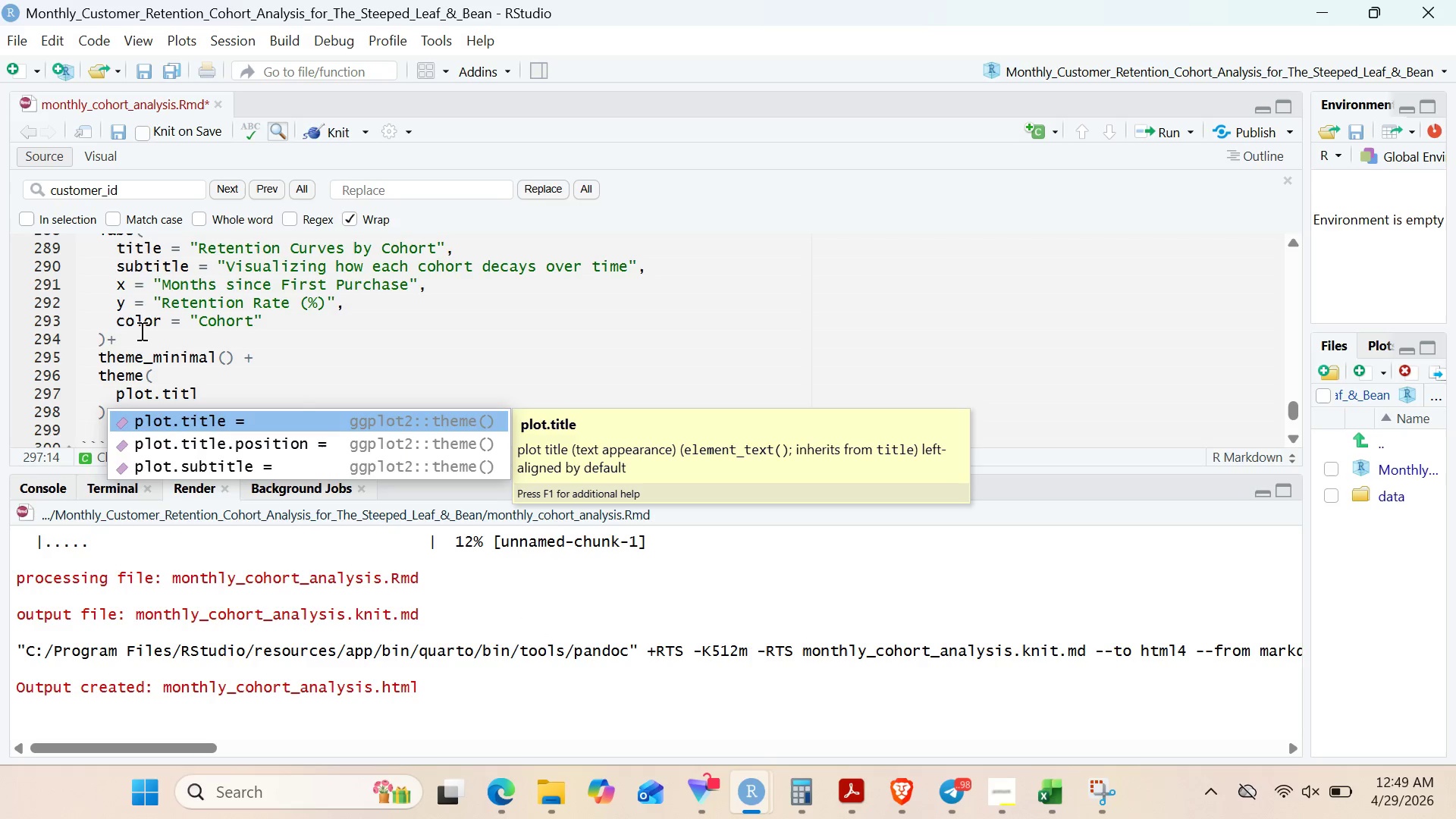 
key(Enter)
 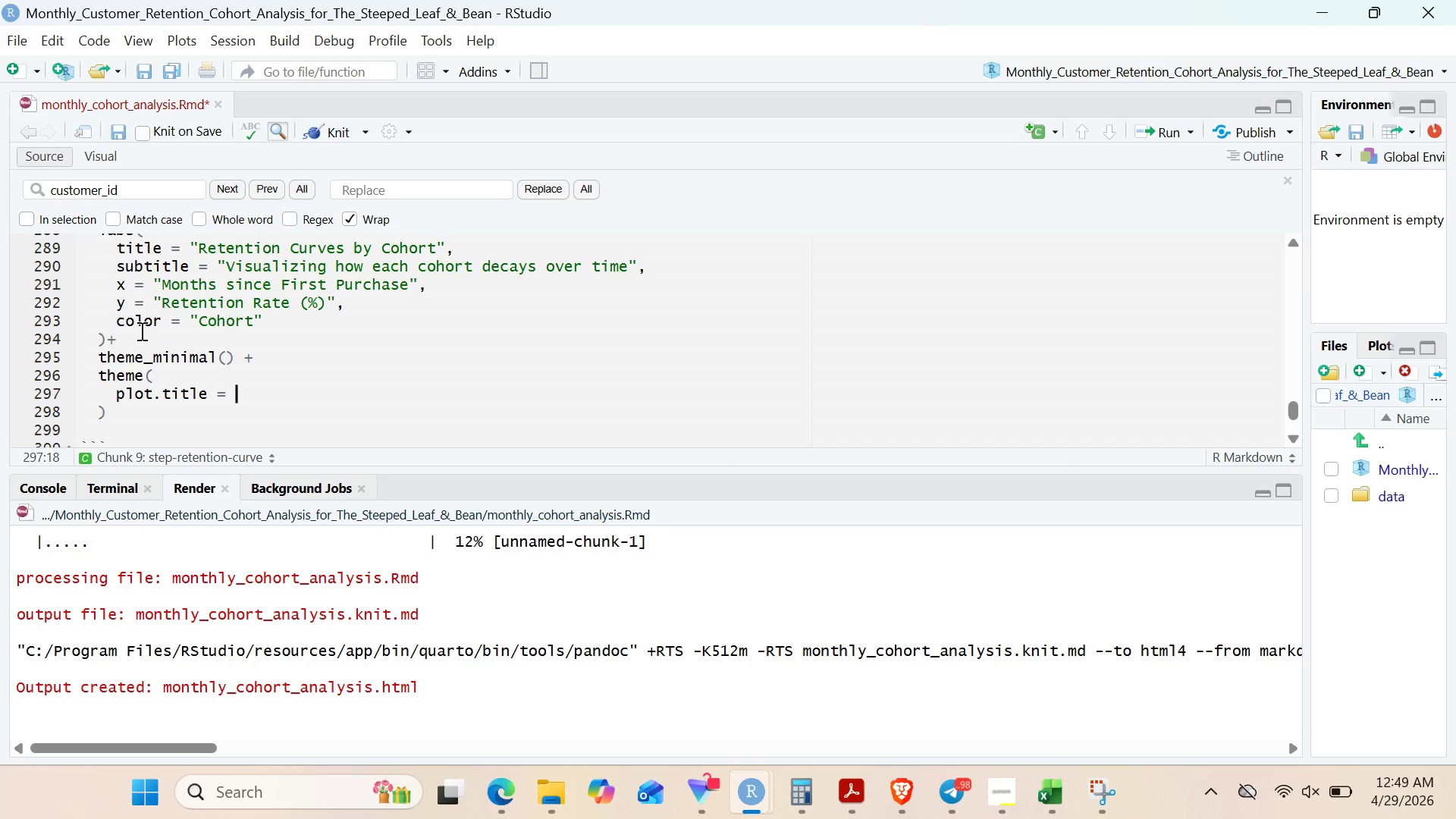 
type(element_text(size = 14, fae = "bold)
 